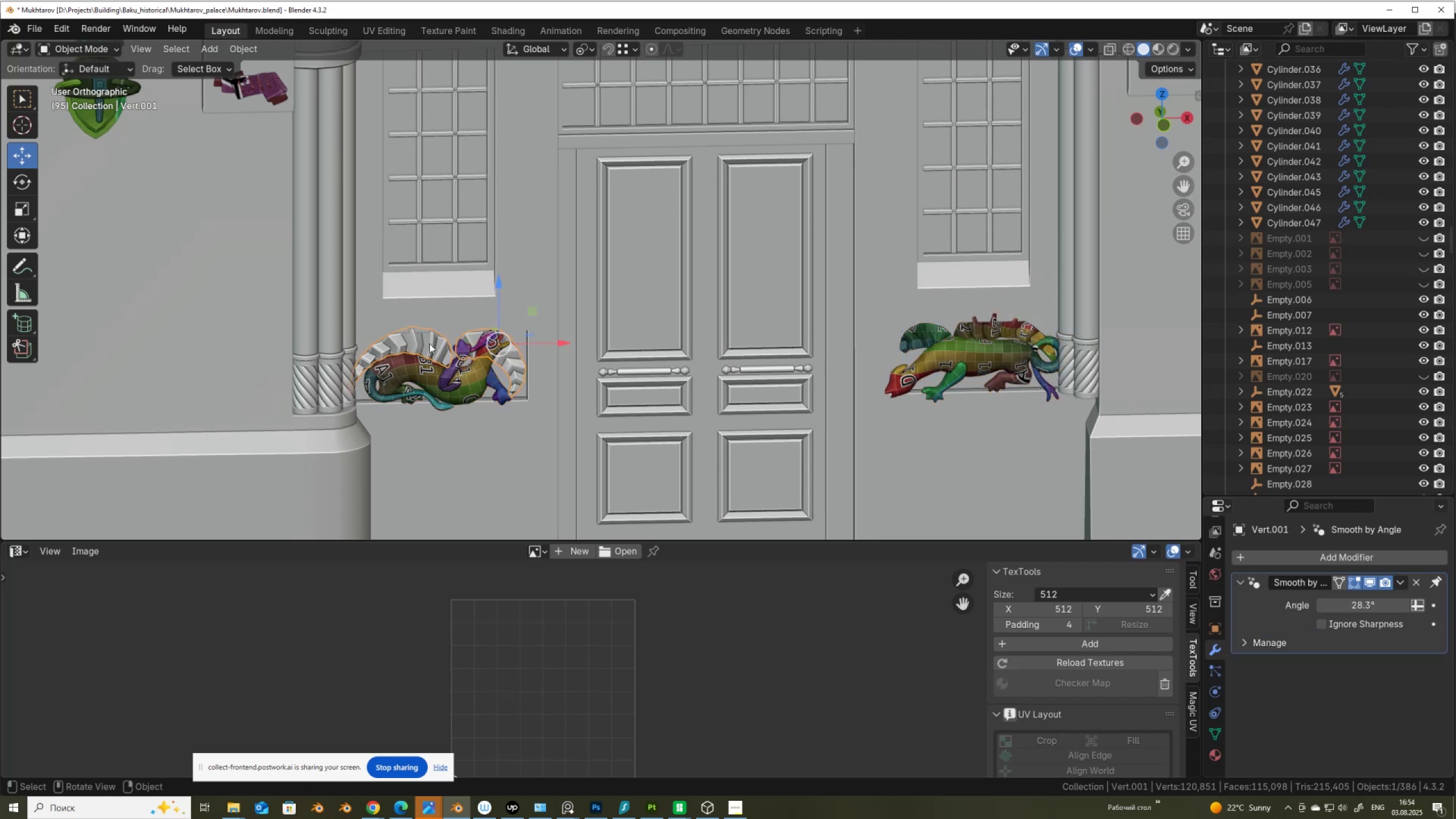 
key(Tab)
 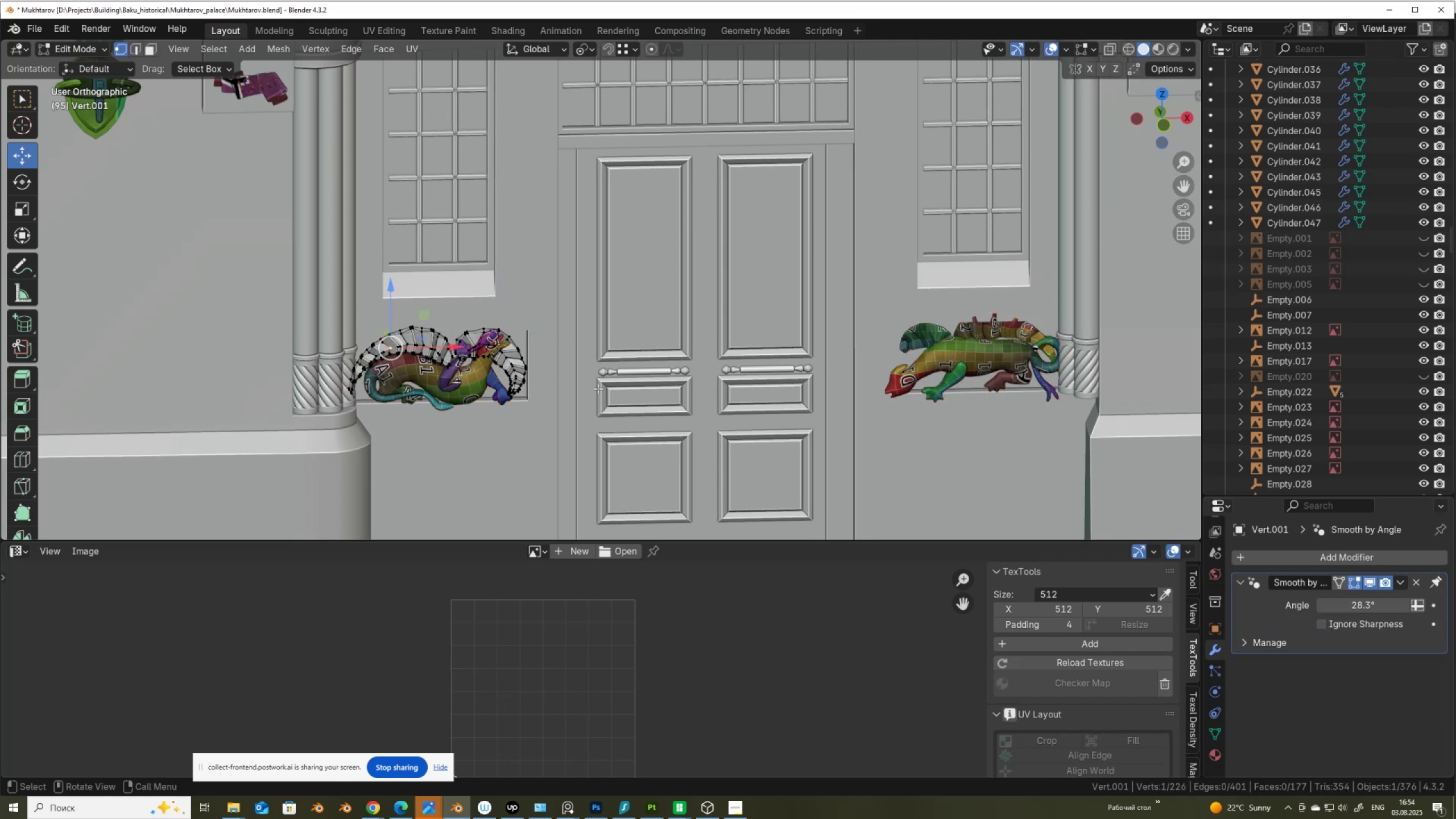 
key(A)
 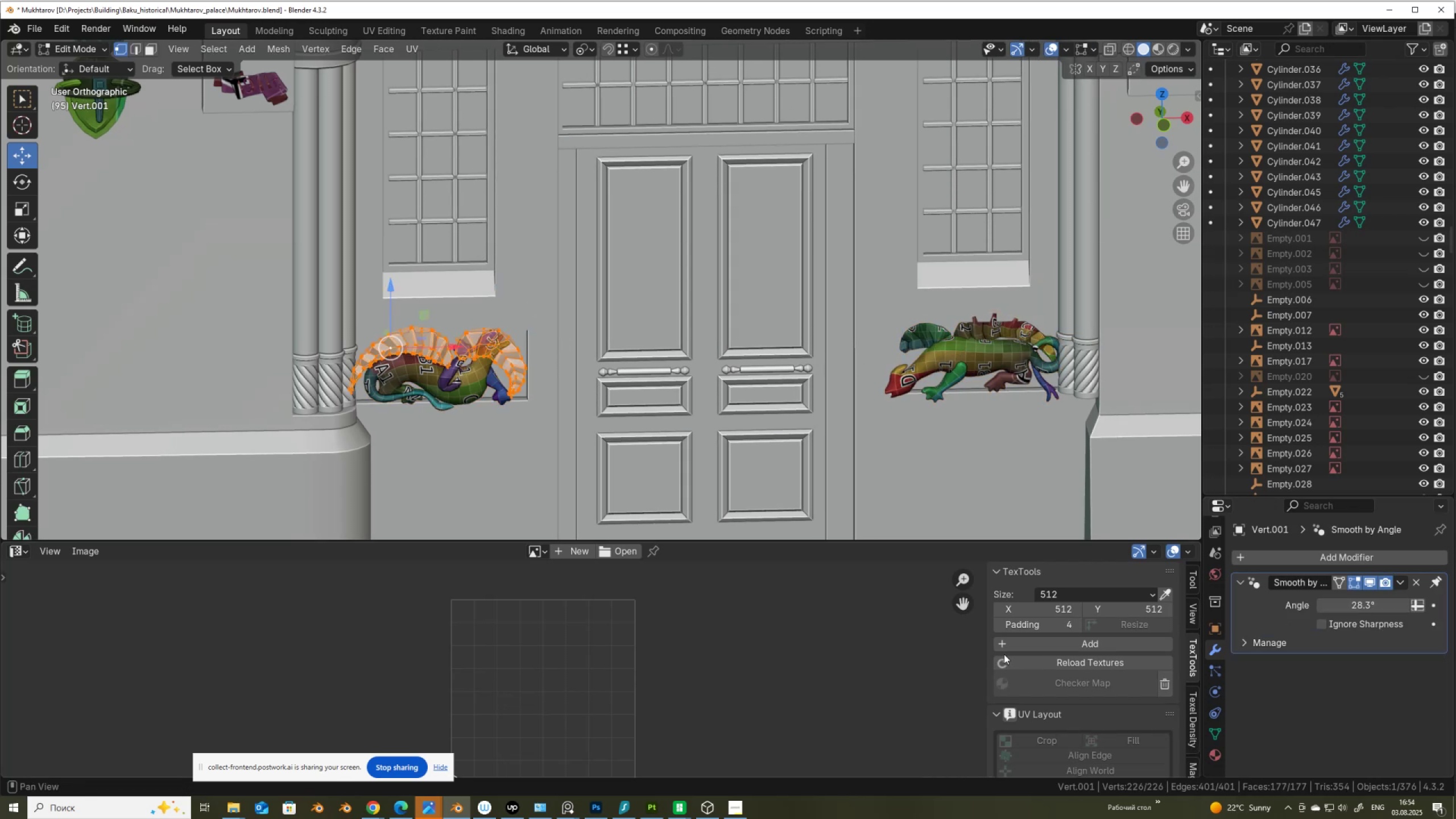 
left_click([1050, 661])
 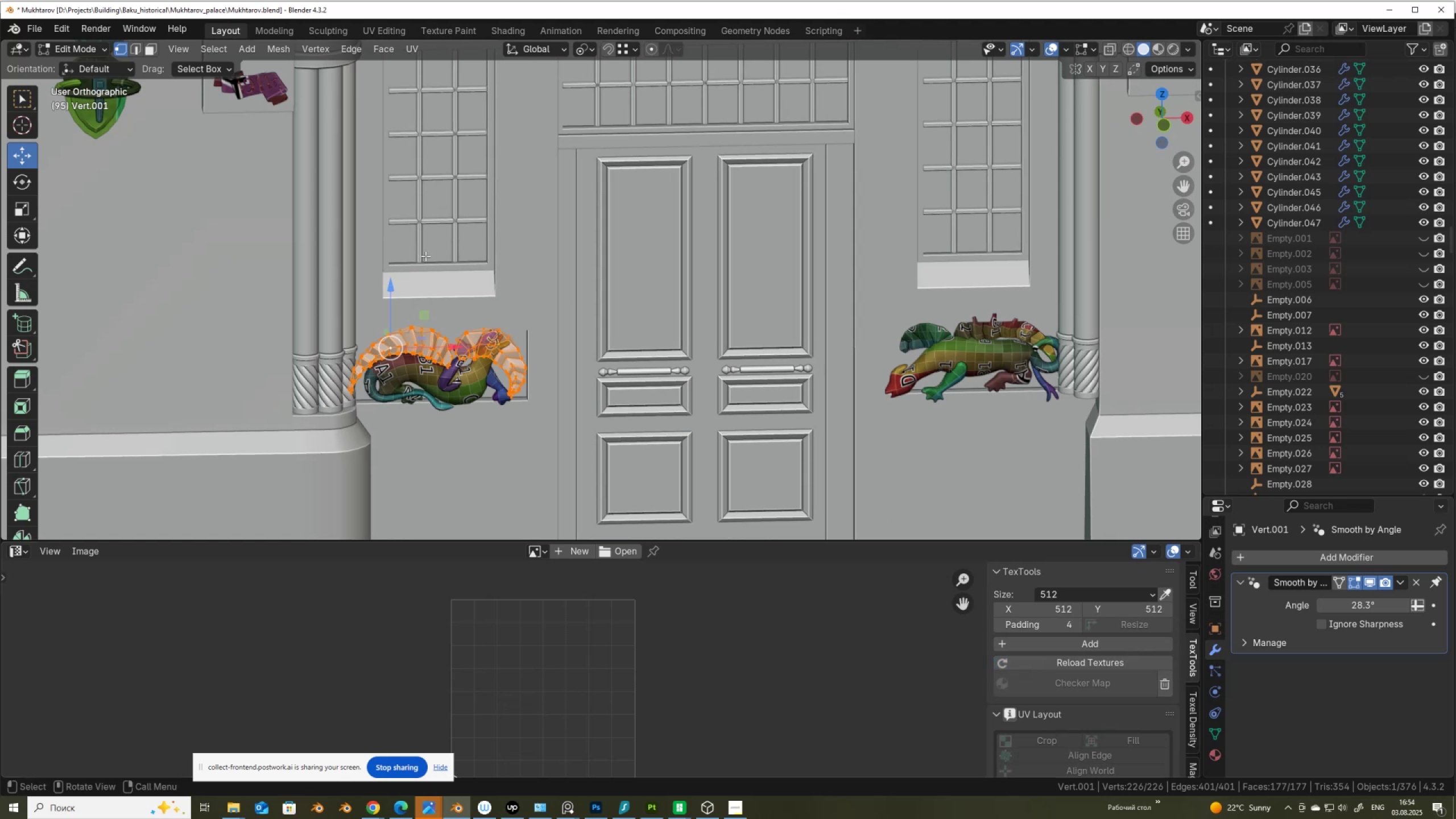 
wait(7.13)
 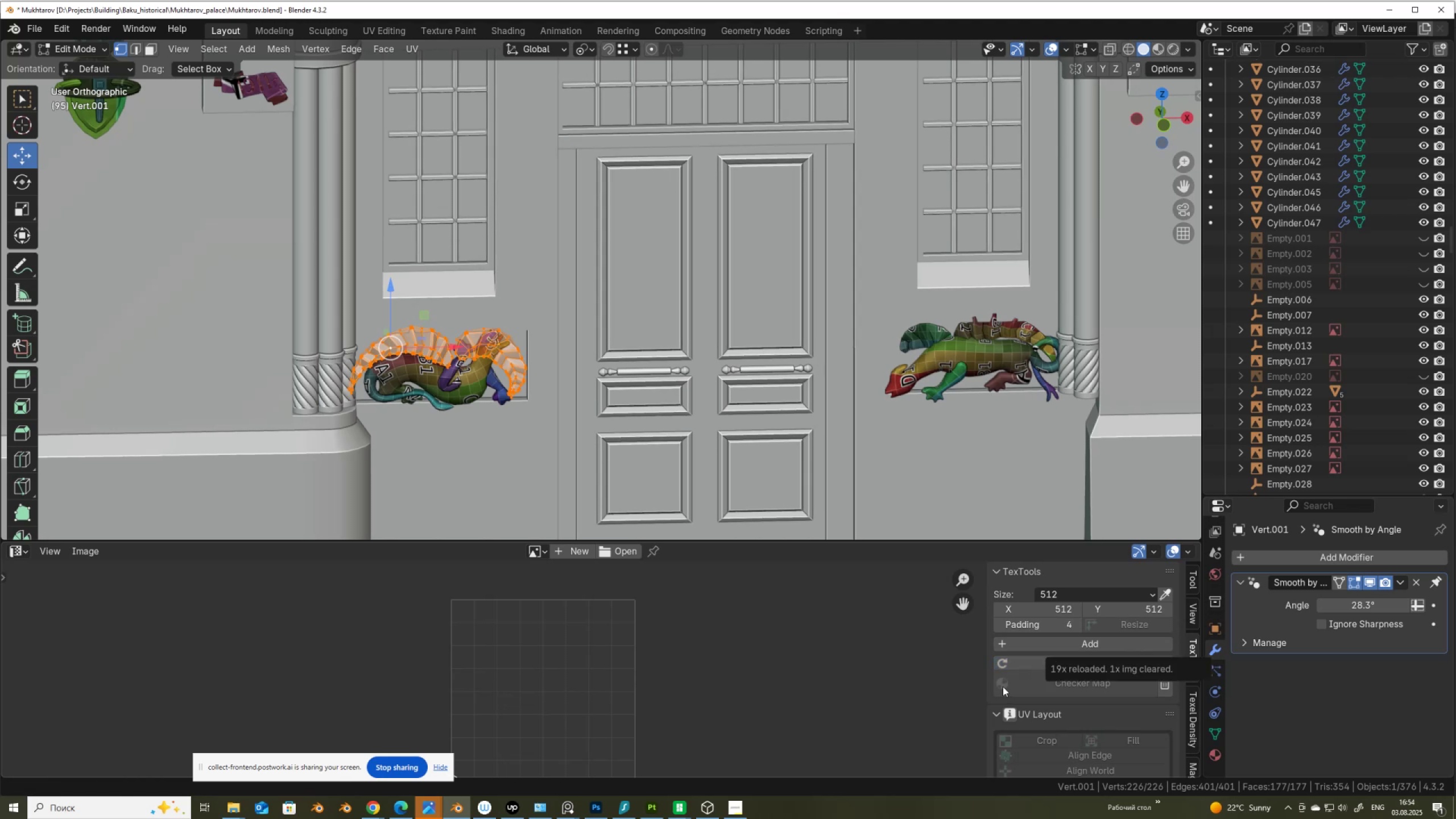 
scroll: coordinate [537, 460], scroll_direction: up, amount: 3.0
 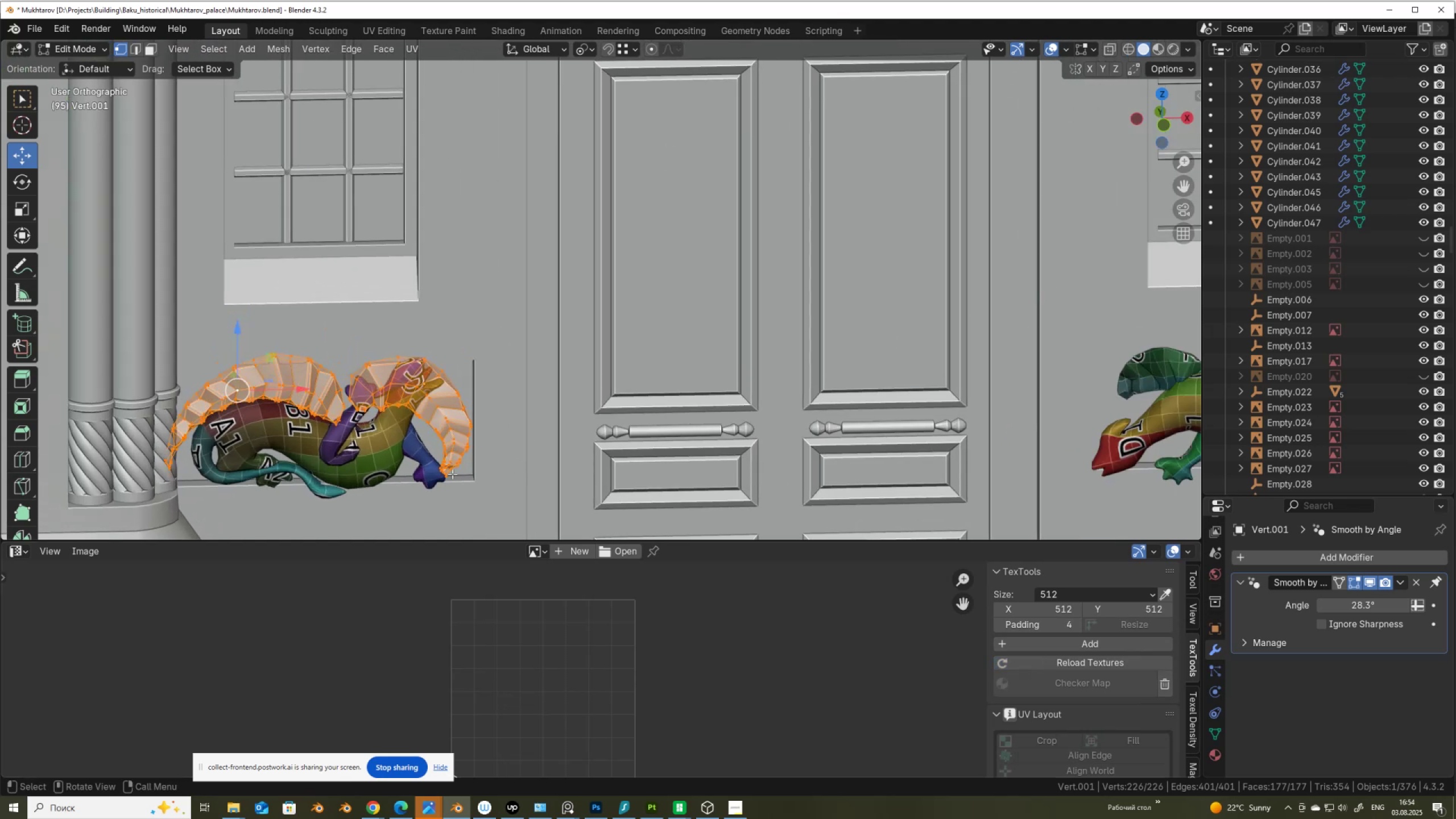 
hold_key(key=ShiftLeft, duration=0.53)
 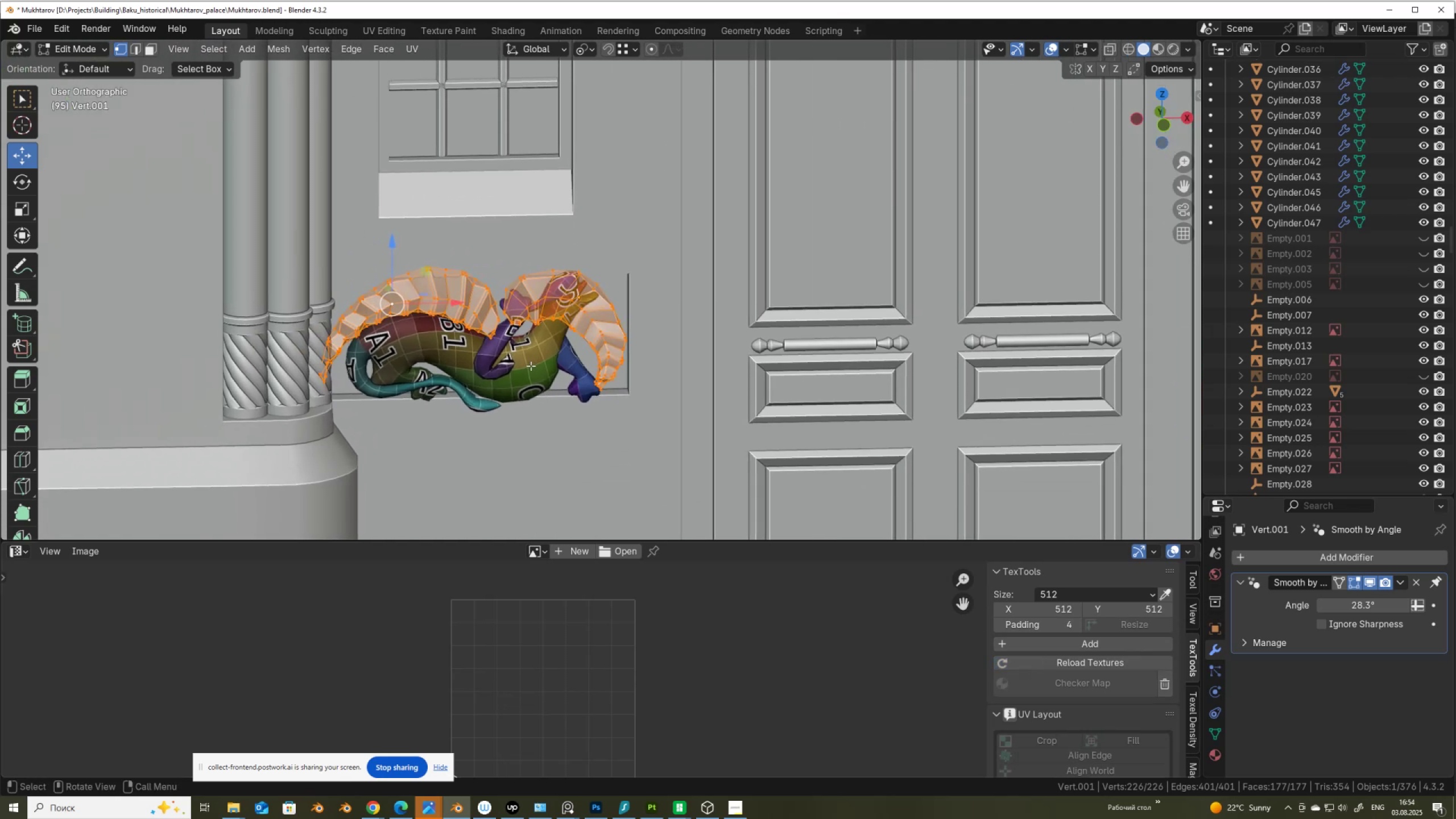 
key(Tab)
 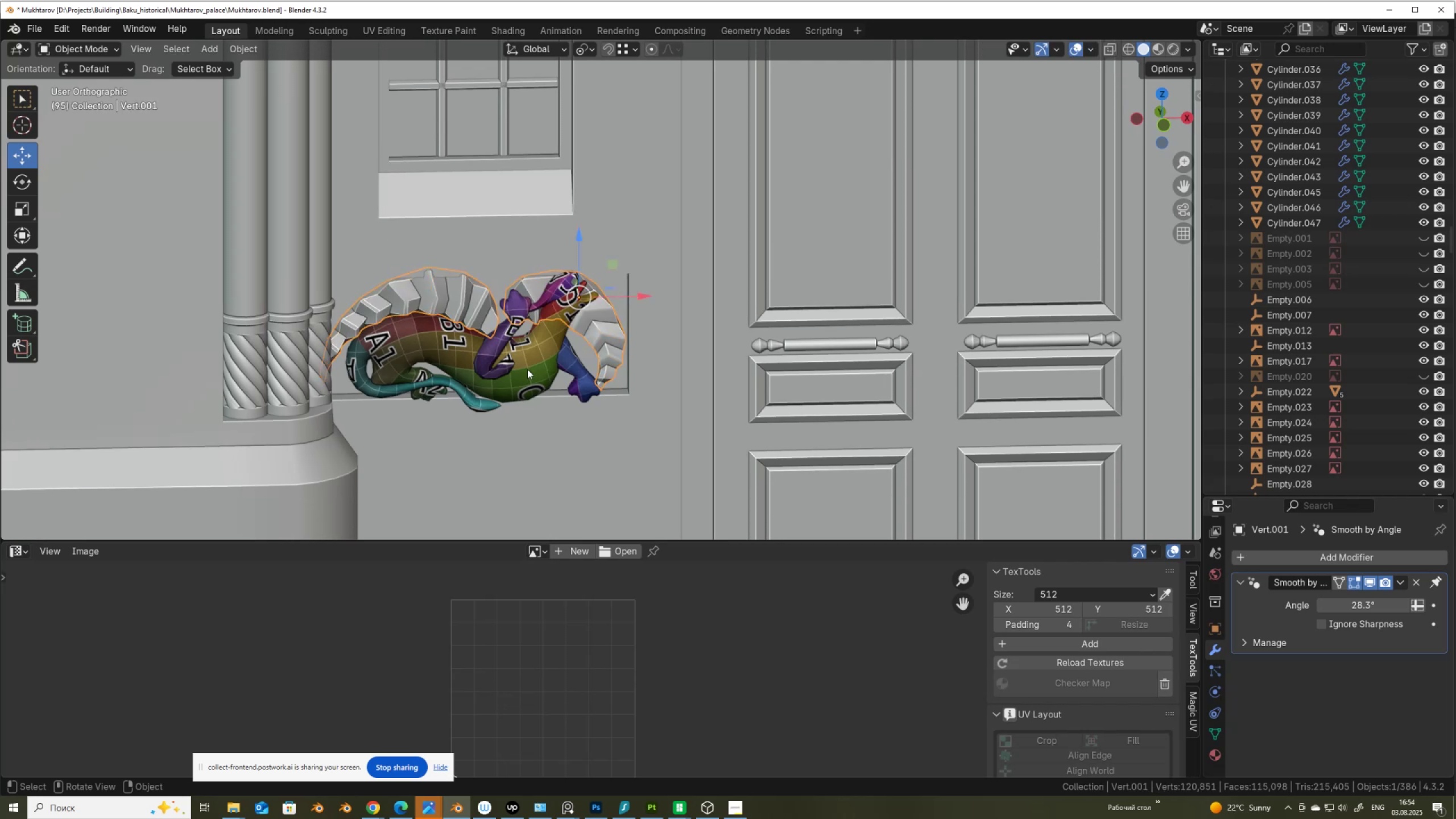 
left_click([527, 369])
 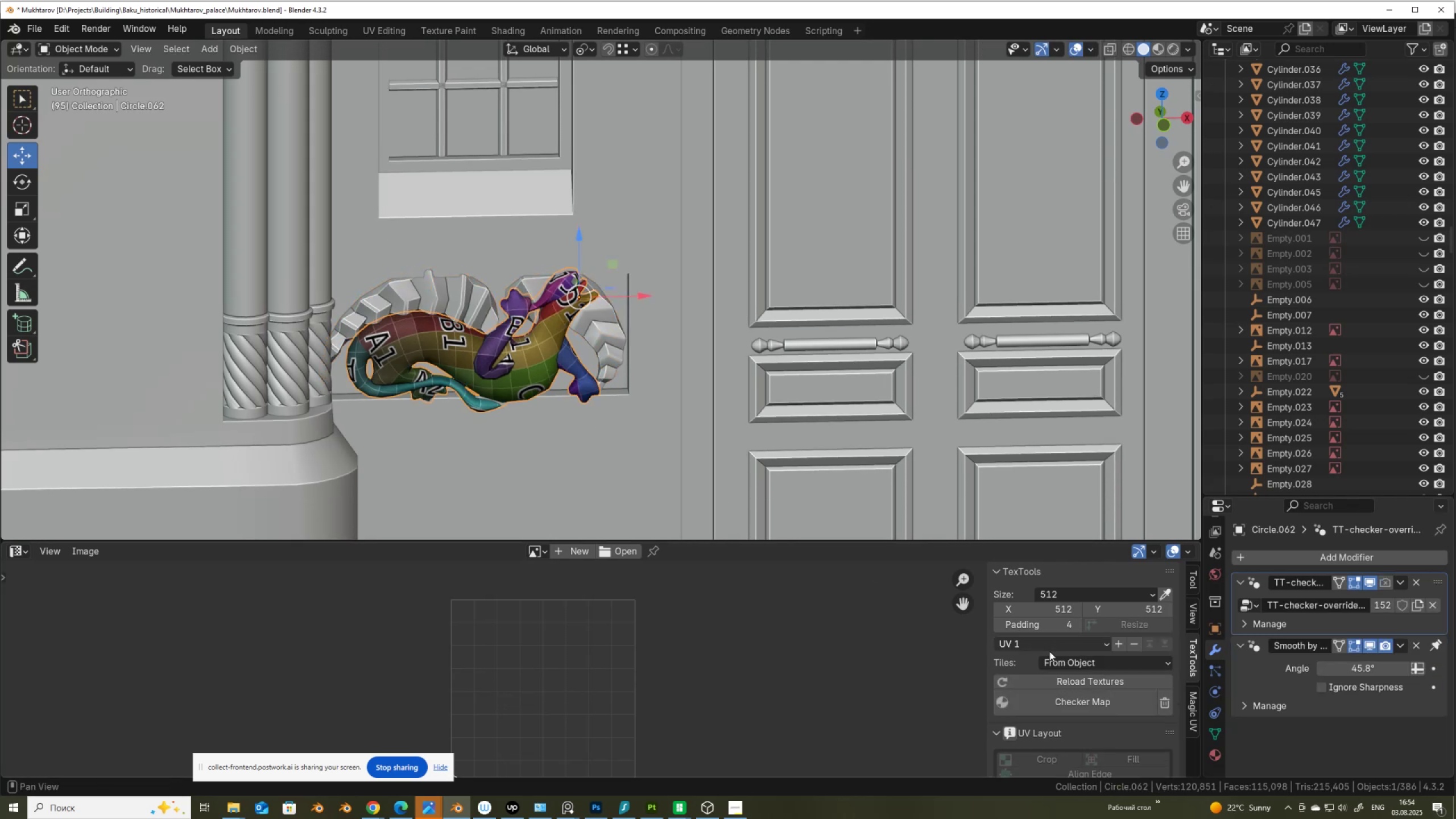 
mouse_move([1061, 696])
 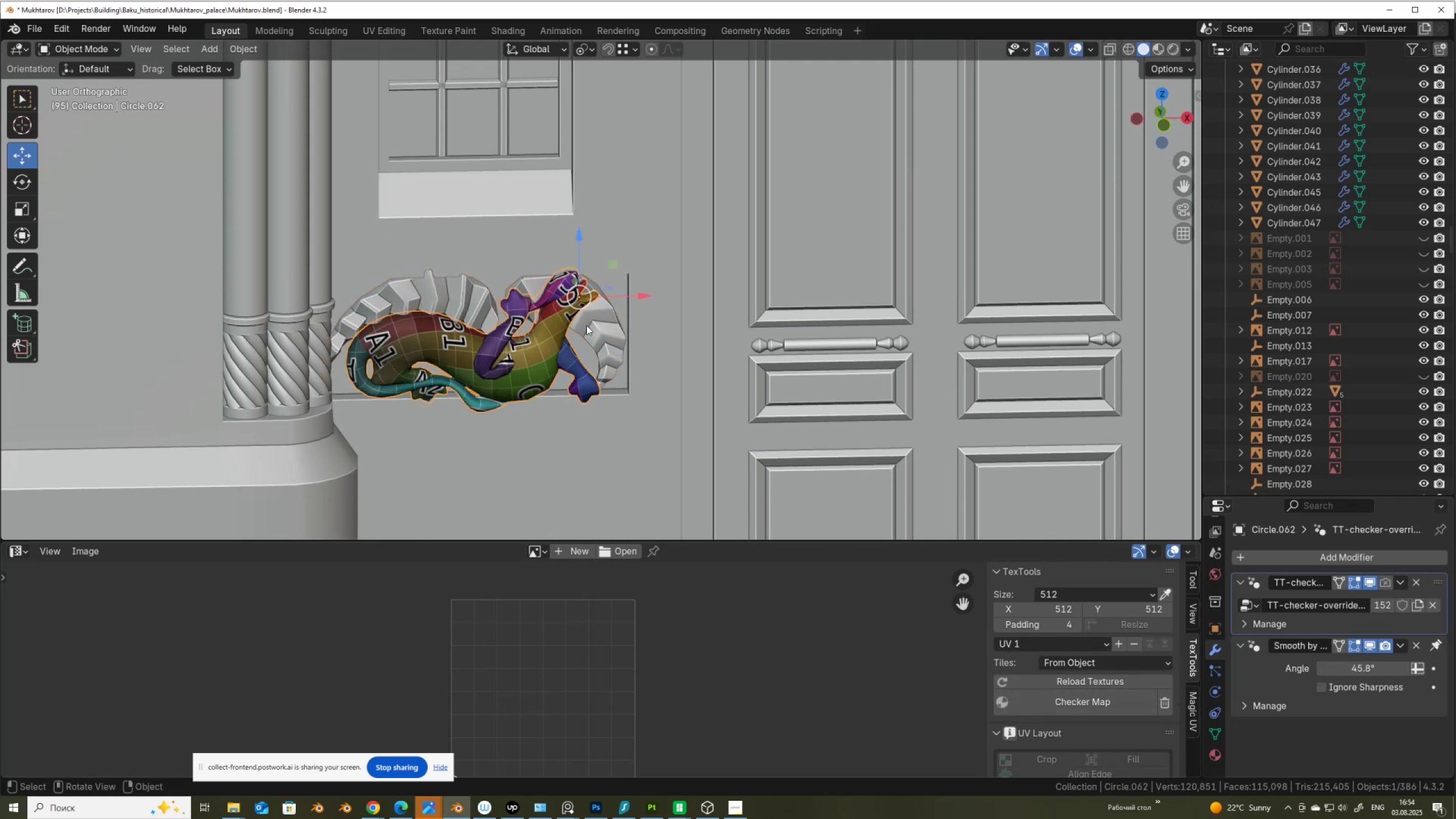 
left_click([593, 325])
 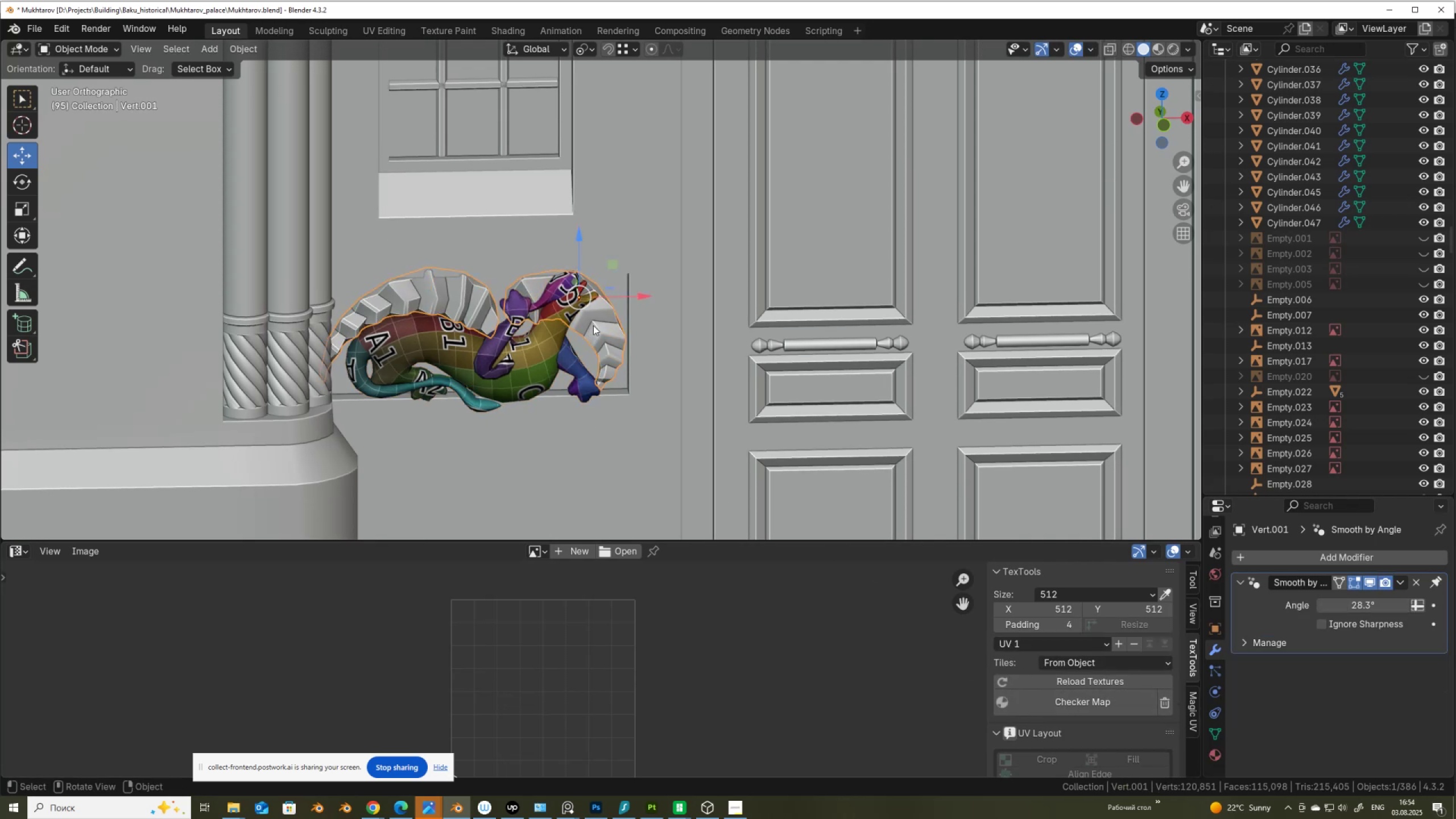 
mouse_move([999, 630])
 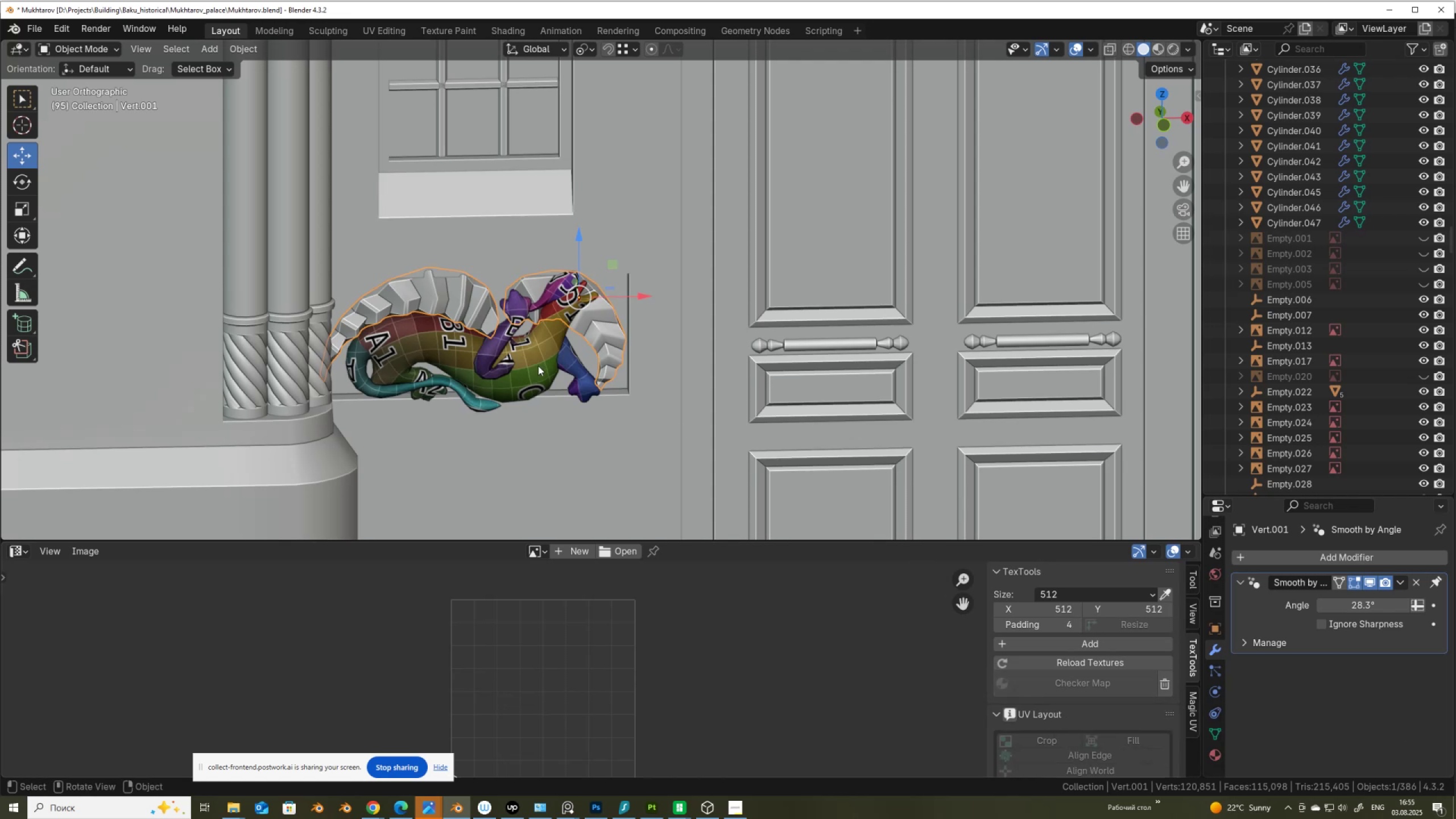 
scroll: coordinate [541, 358], scroll_direction: down, amount: 2.0
 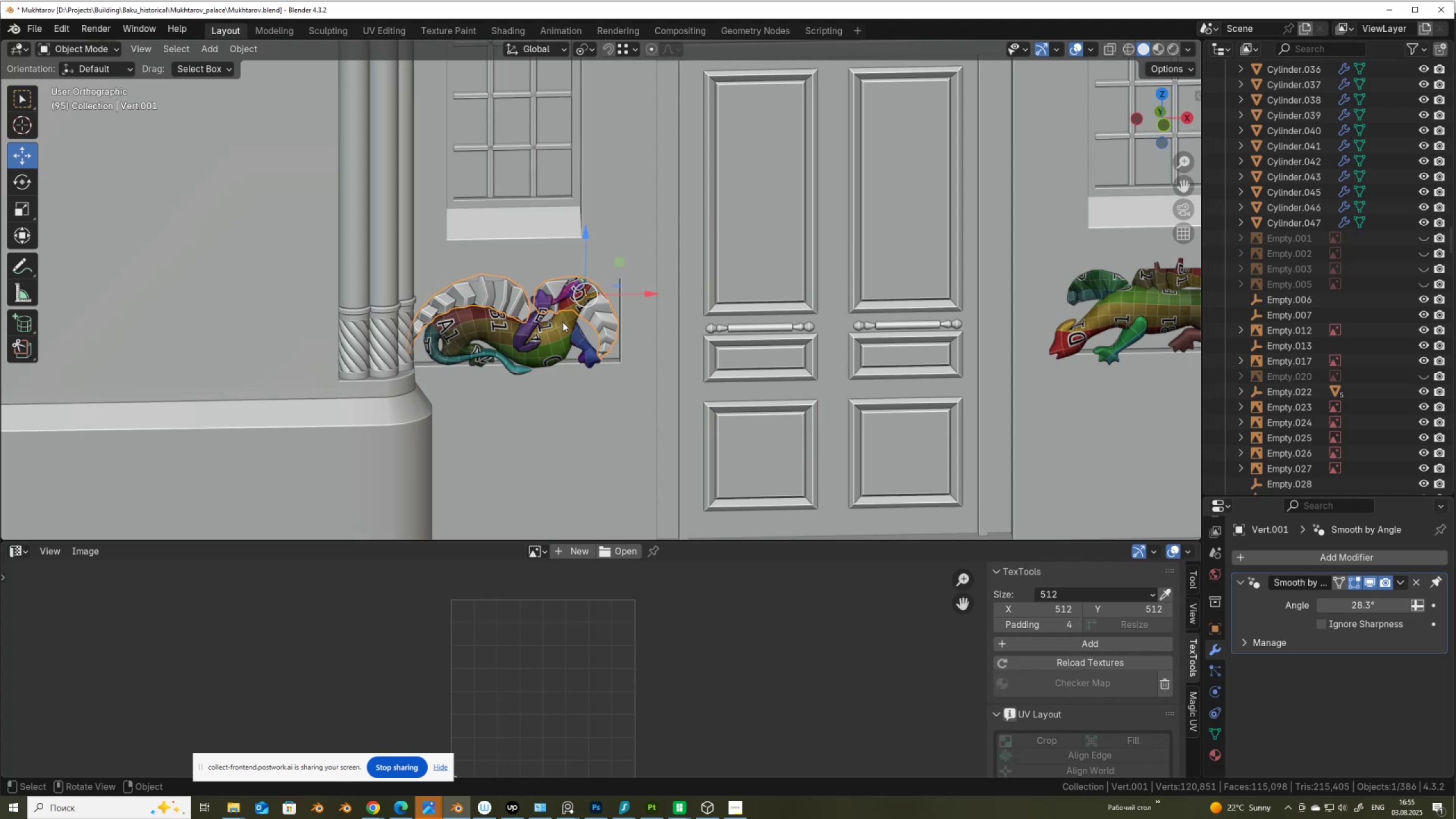 
key(Q)
 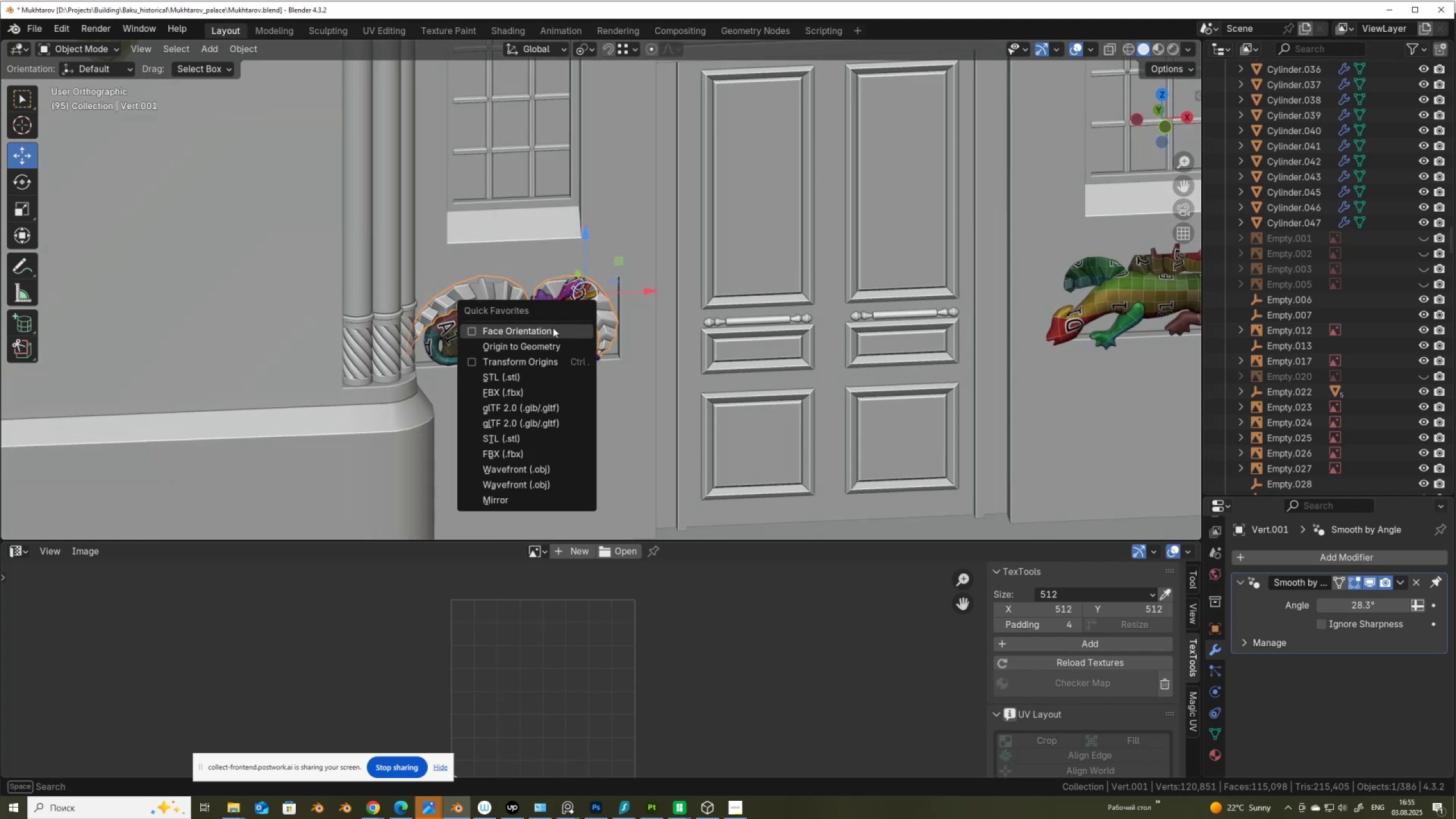 
left_click([552, 329])
 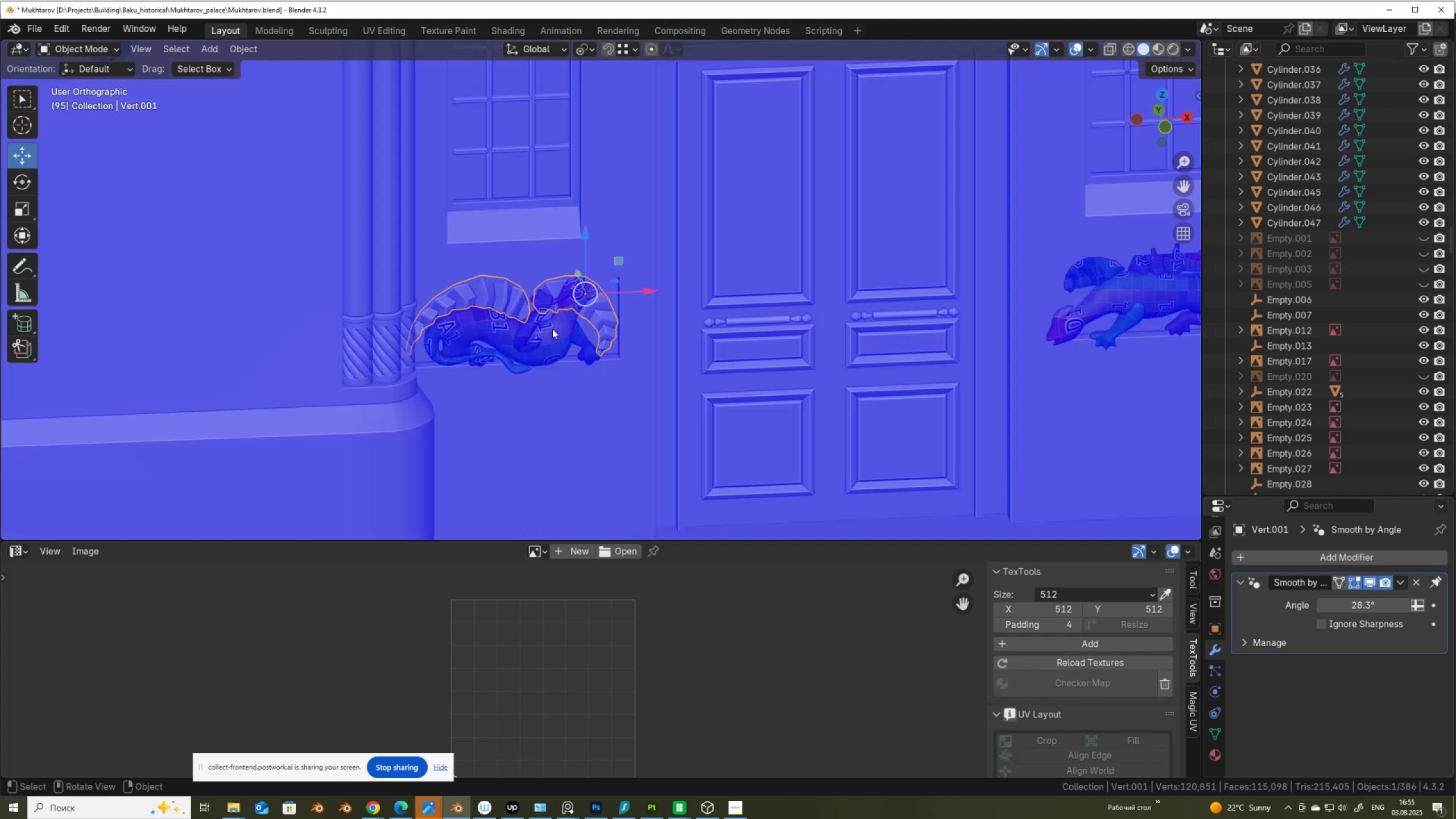 
key(Q)
 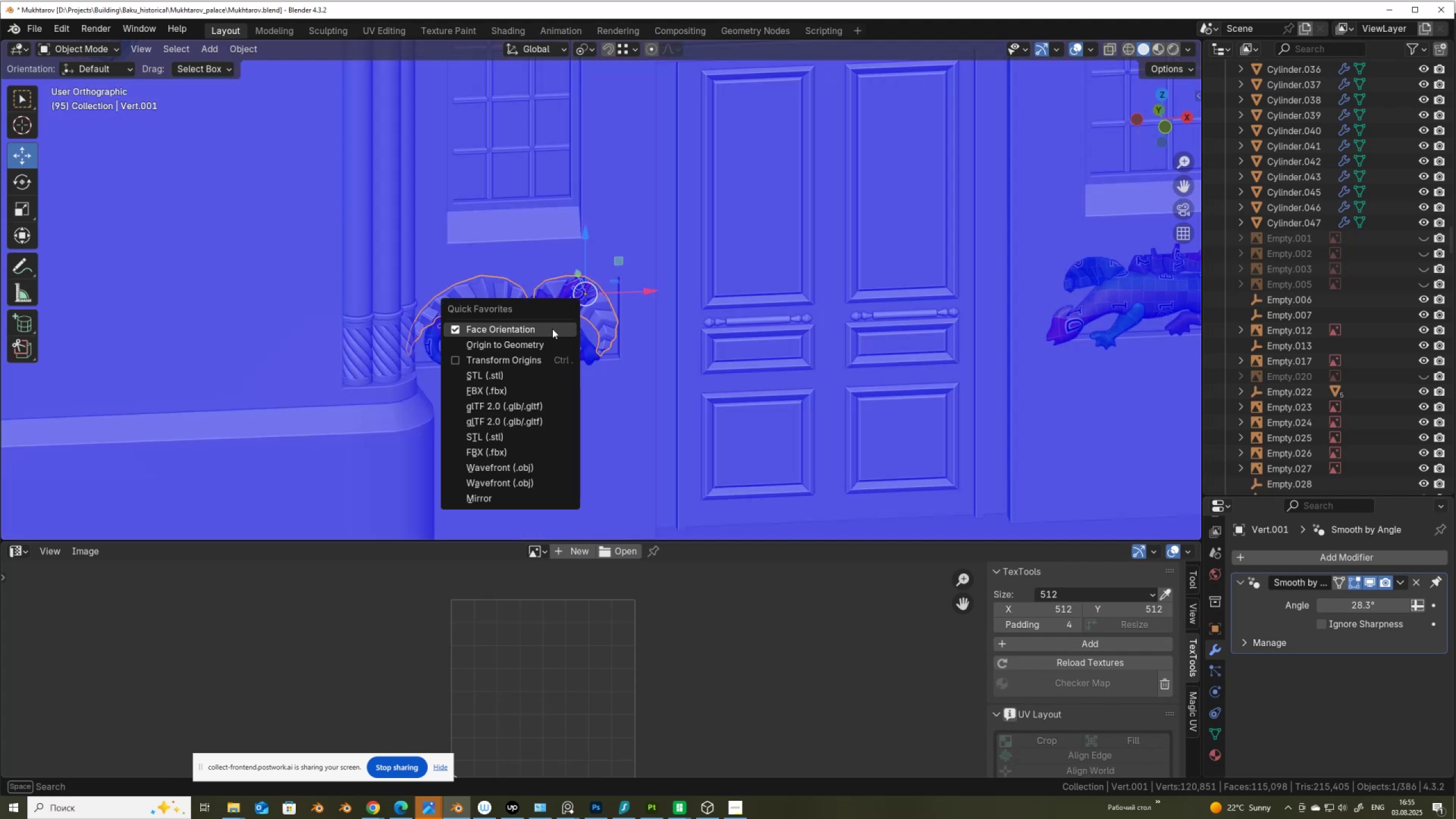 
left_click([552, 329])
 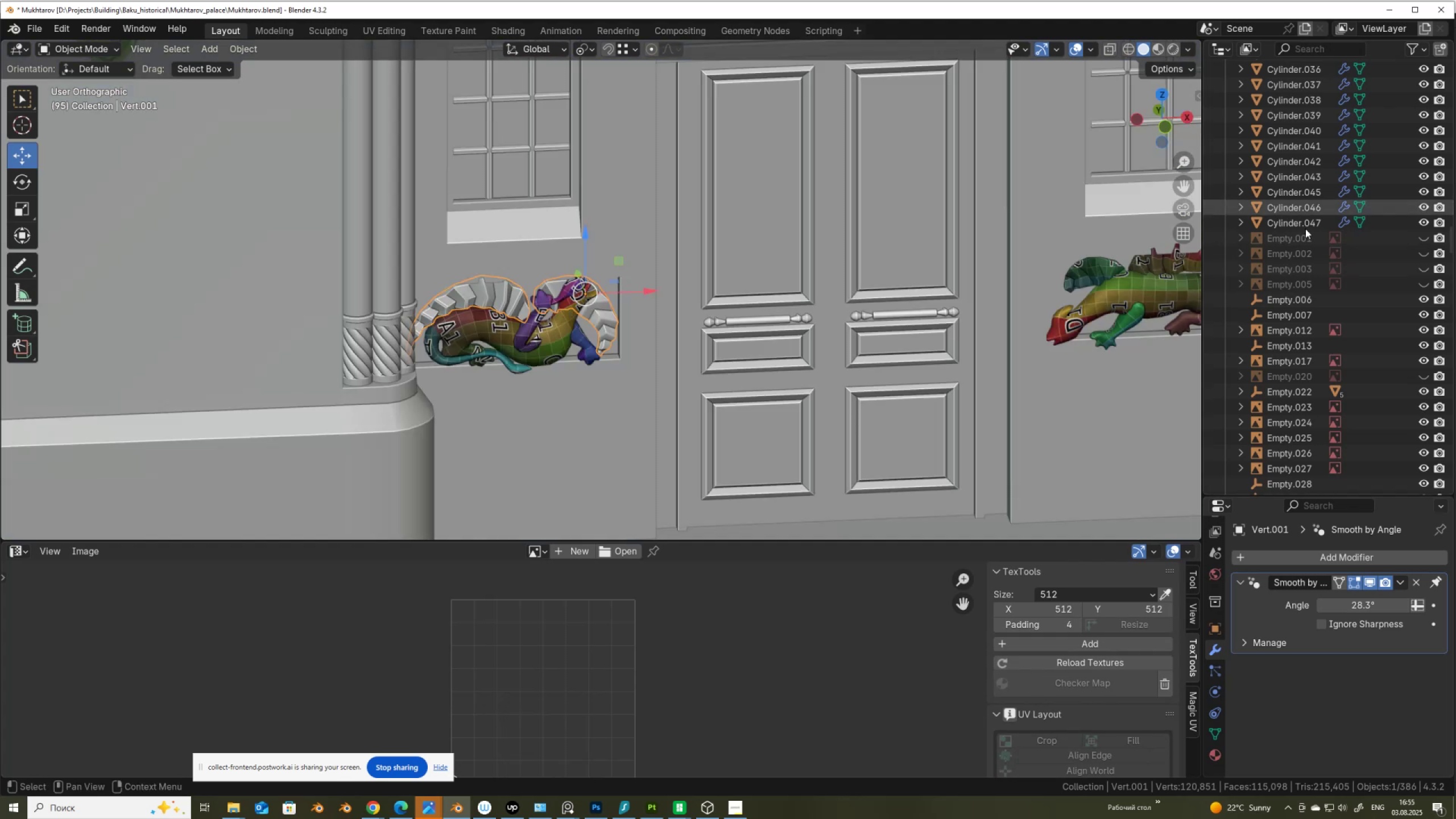 
key(NumpadDecimal)
 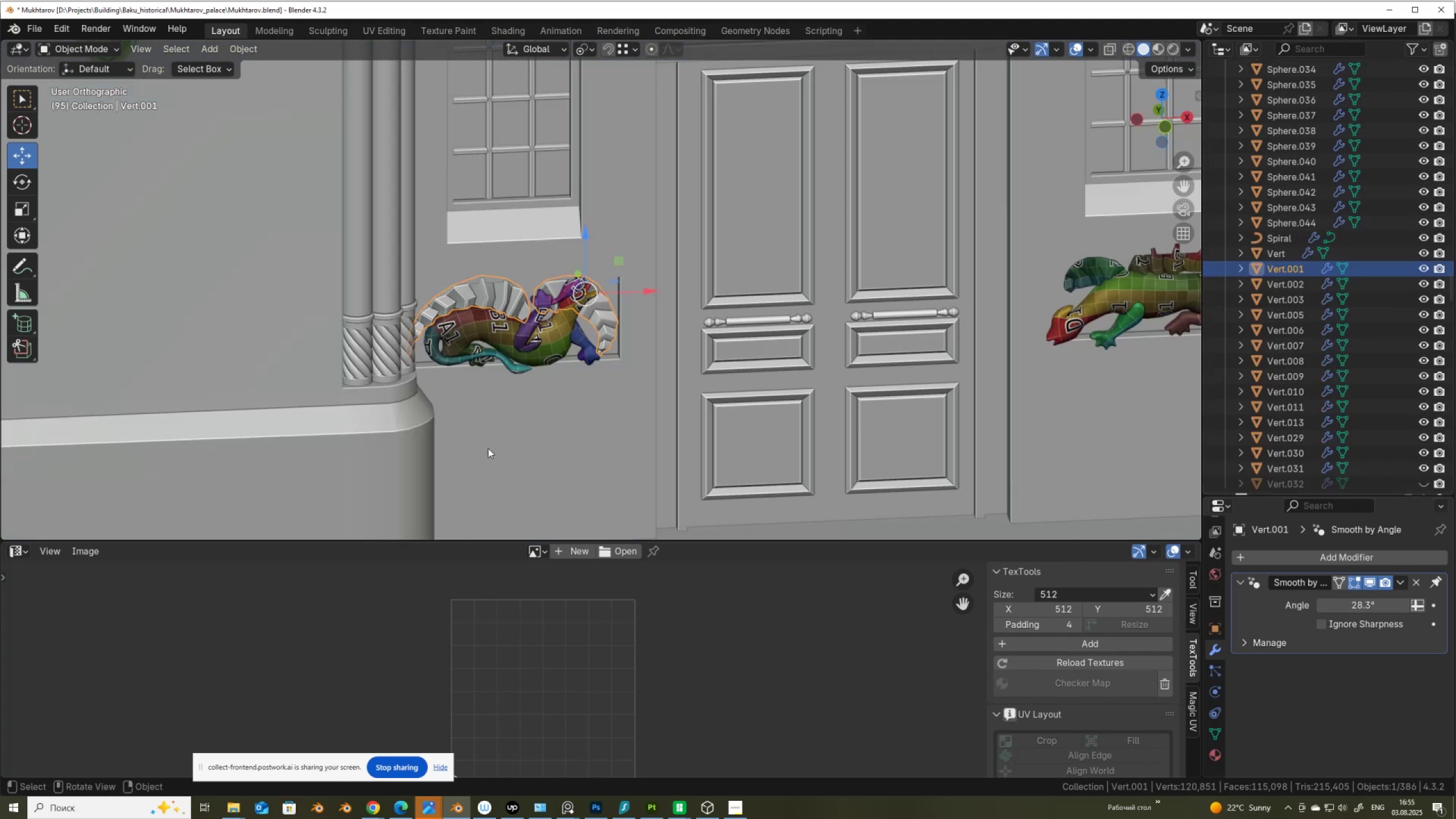 
left_click([494, 324])
 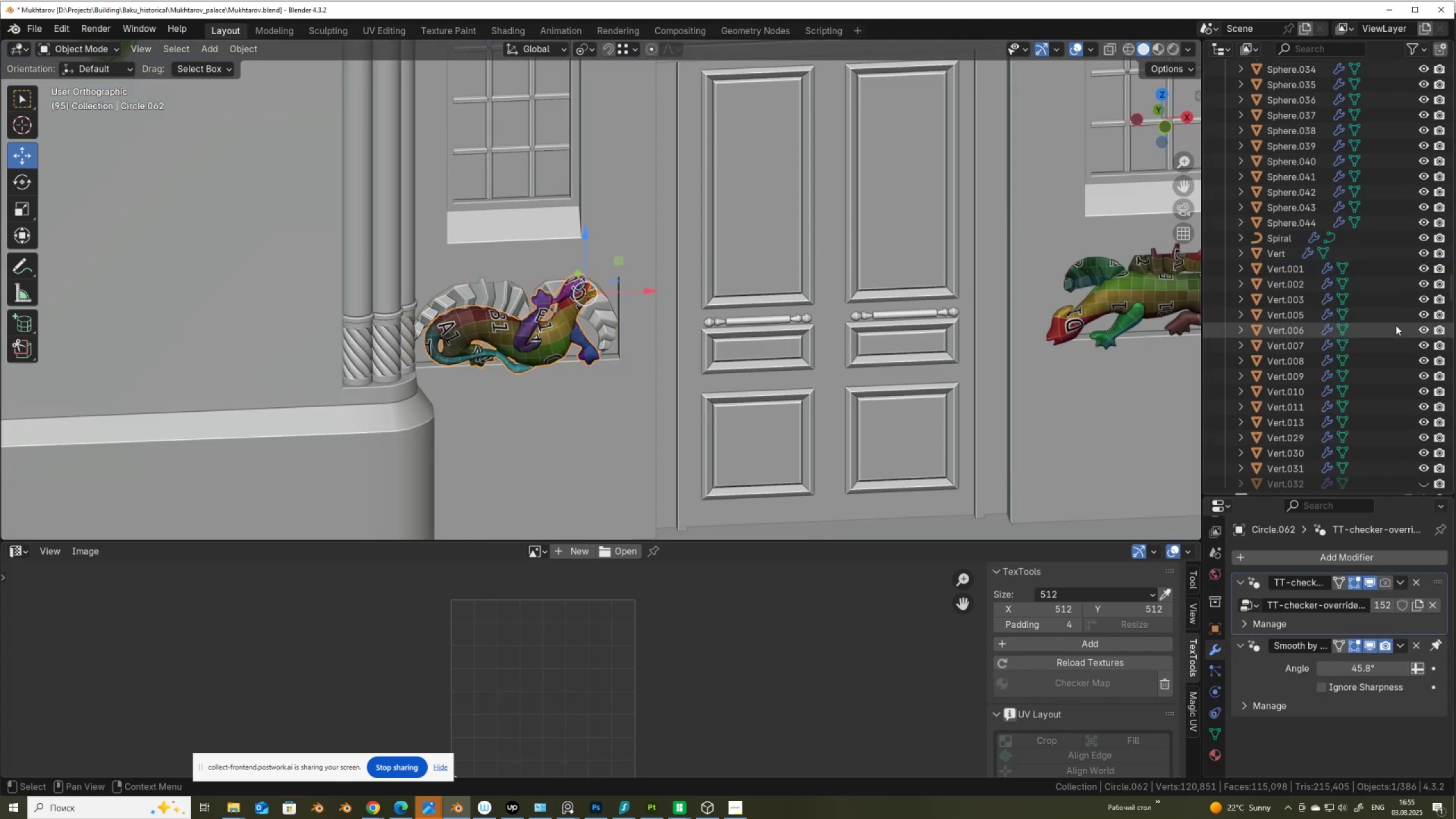 
key(NumpadDecimal)
 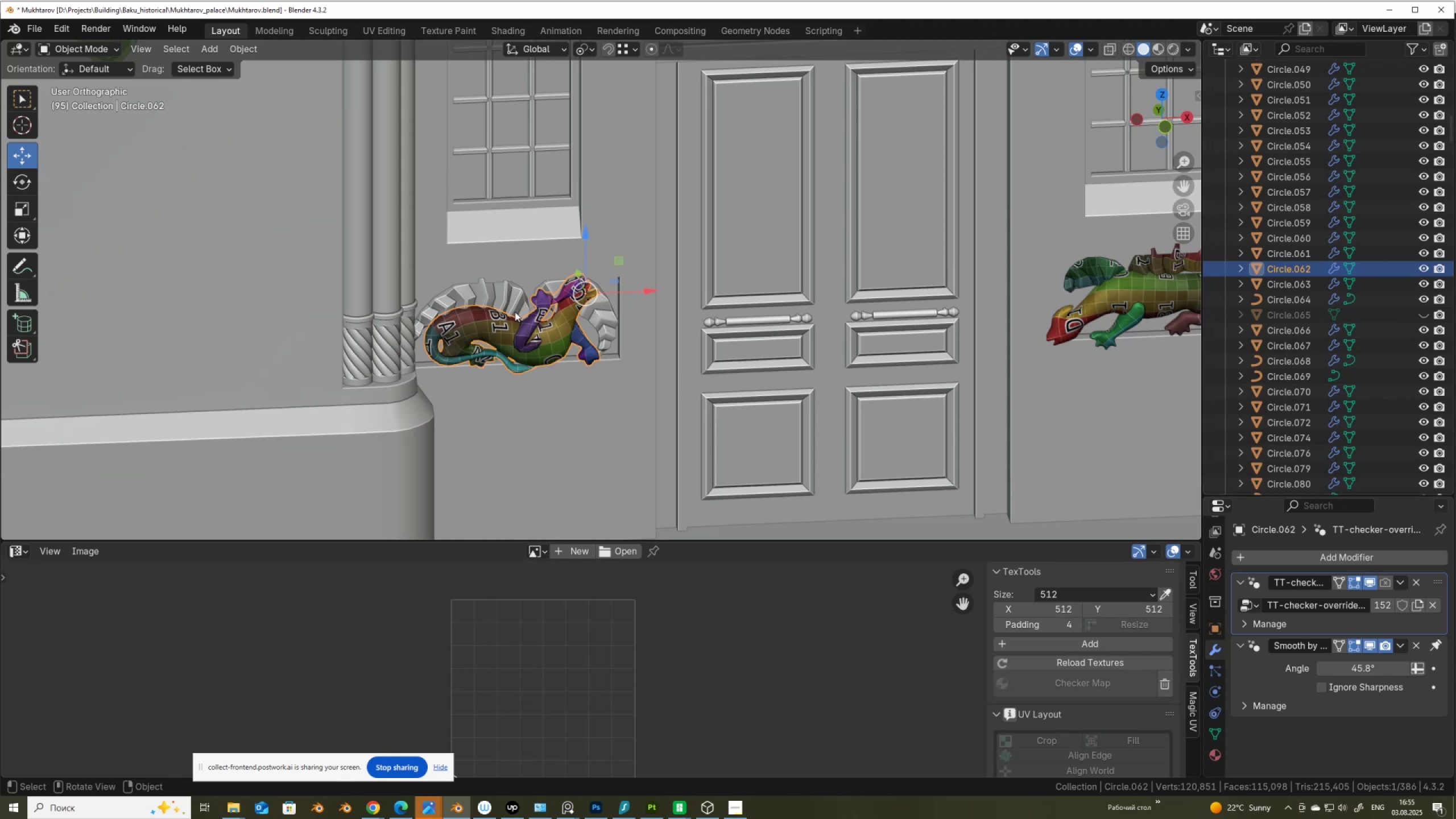 
left_click([522, 299])
 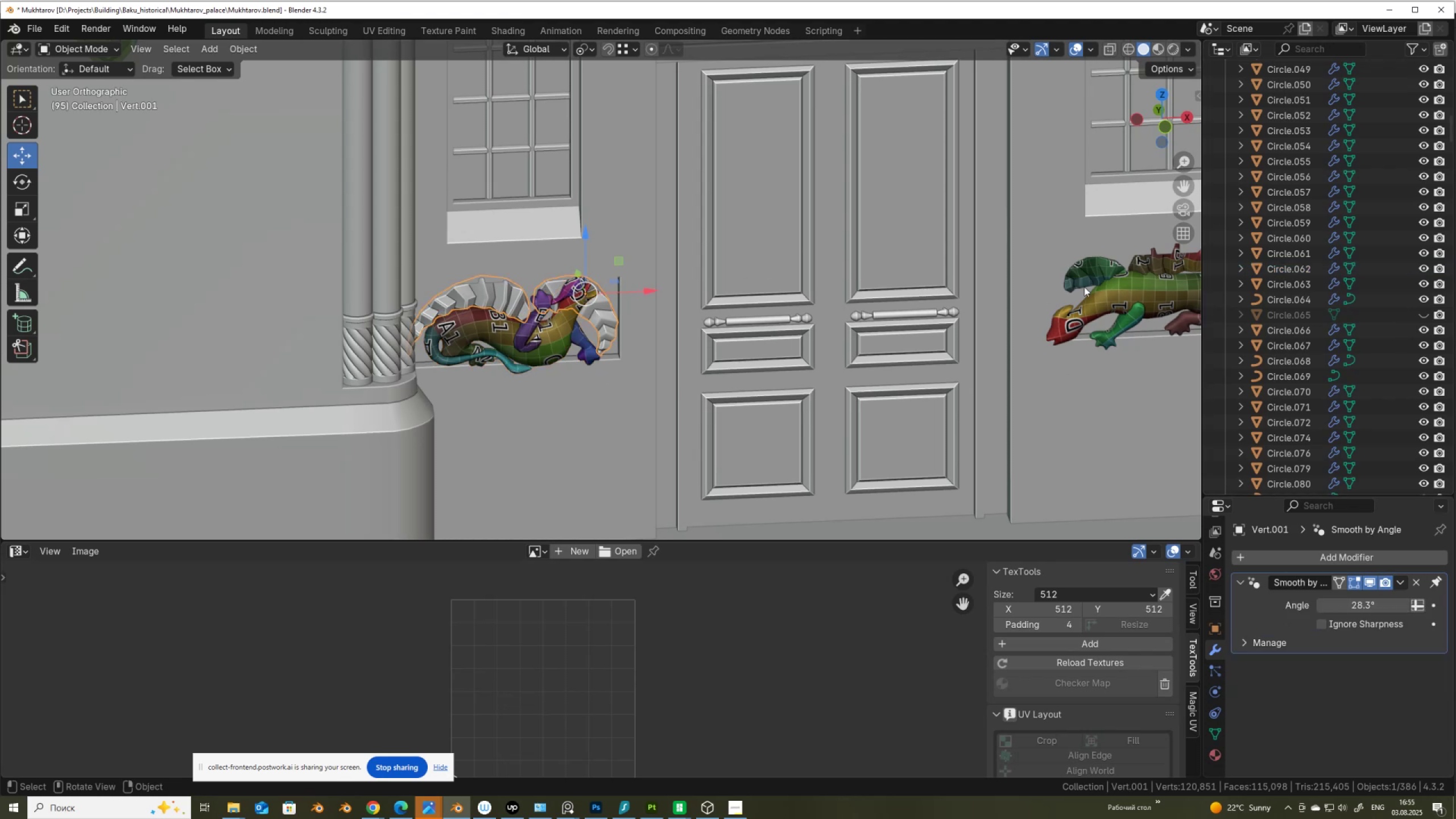 
left_click([1084, 274])
 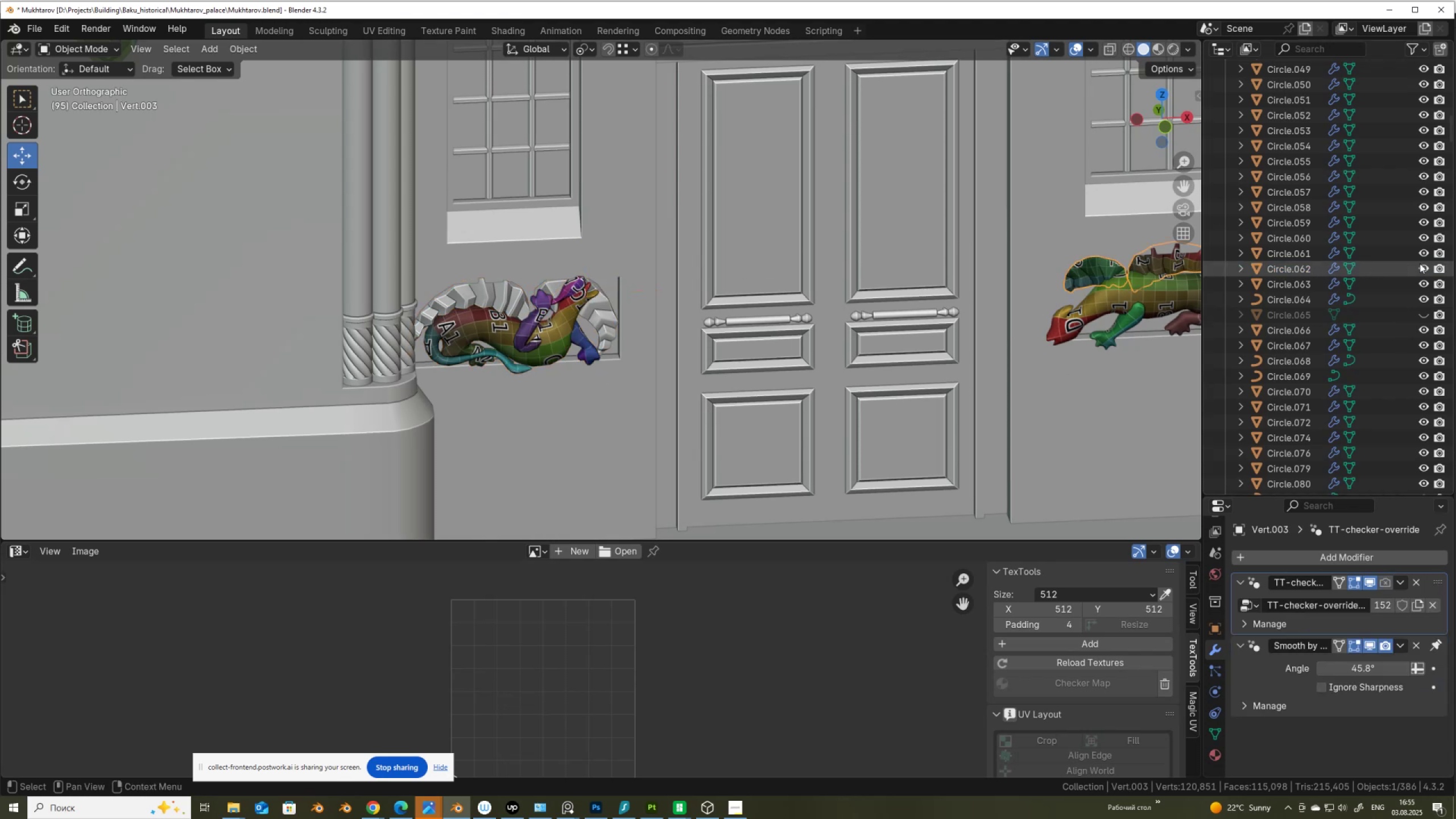 
key(NumpadDecimal)
 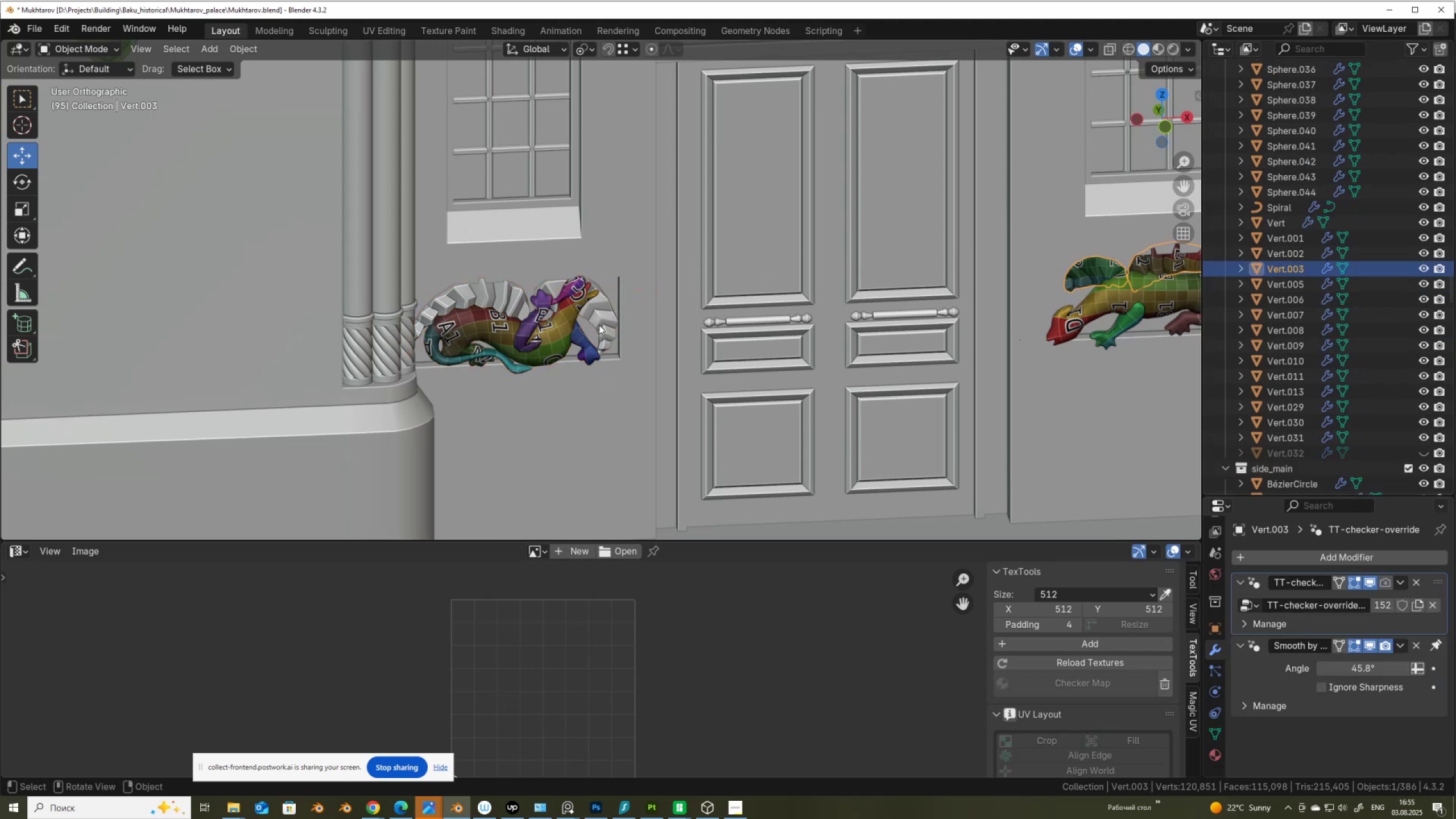 
left_click([532, 340])
 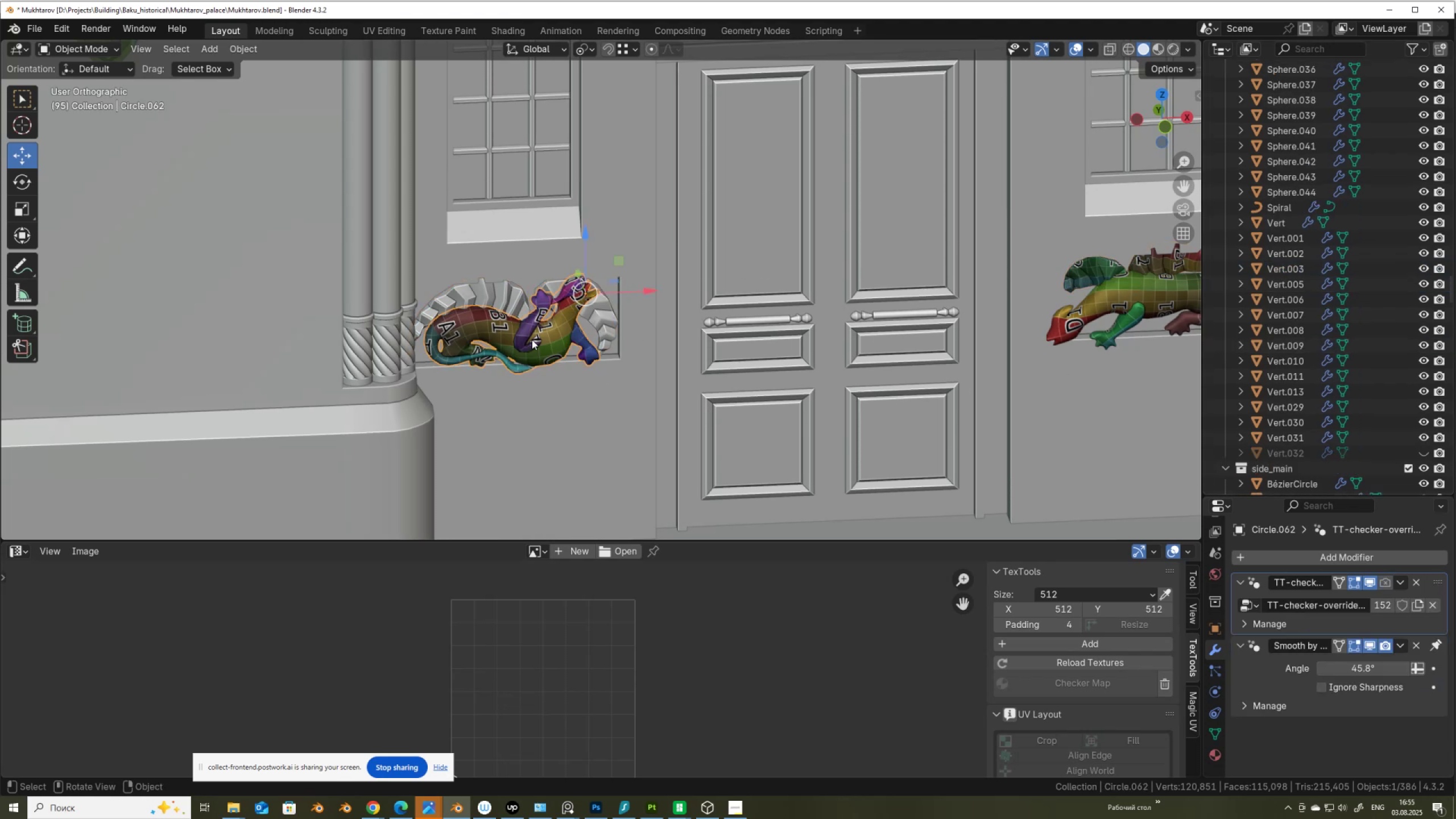 
scroll: coordinate [532, 340], scroll_direction: up, amount: 7.0
 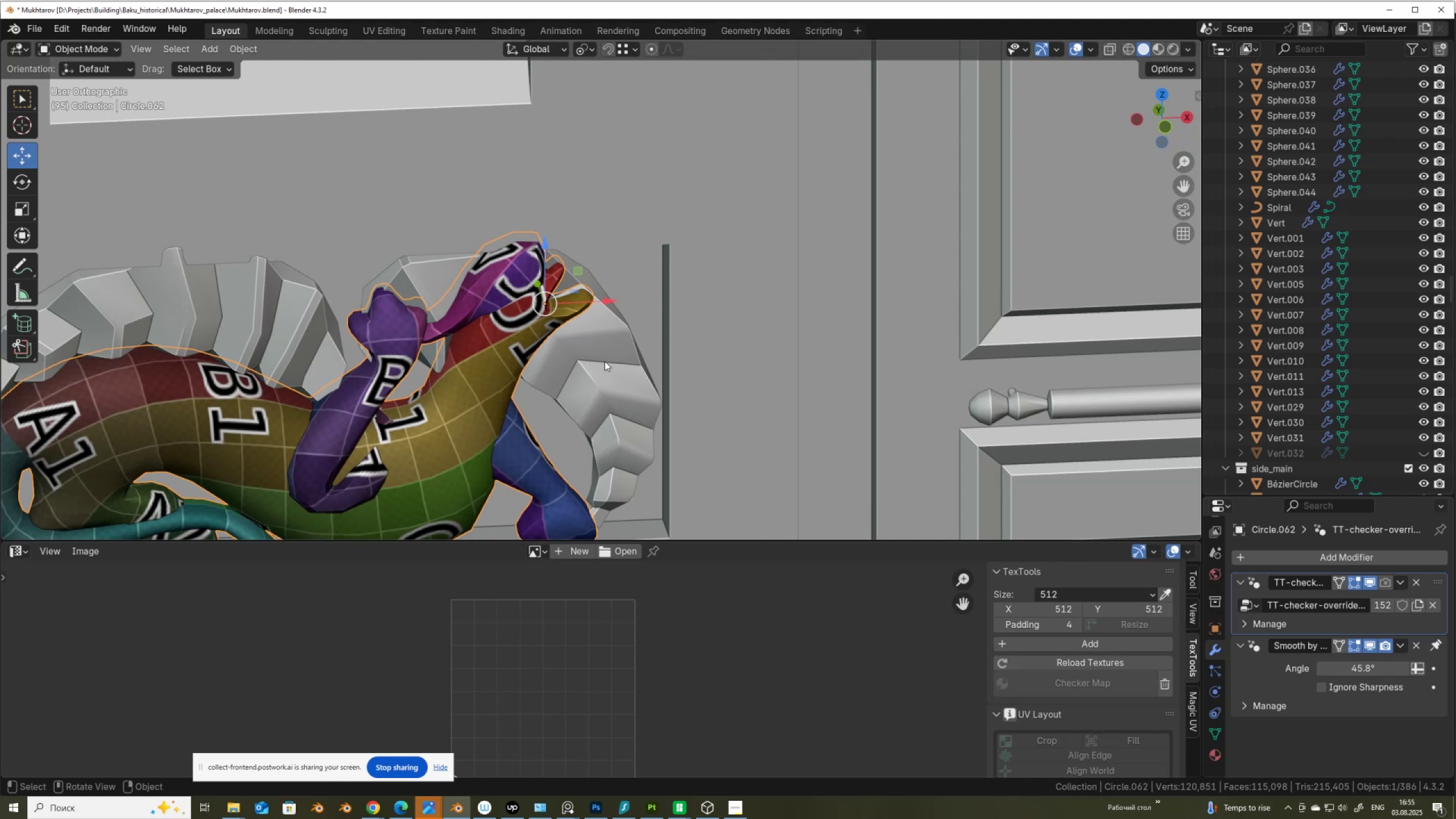 
left_click([605, 361])
 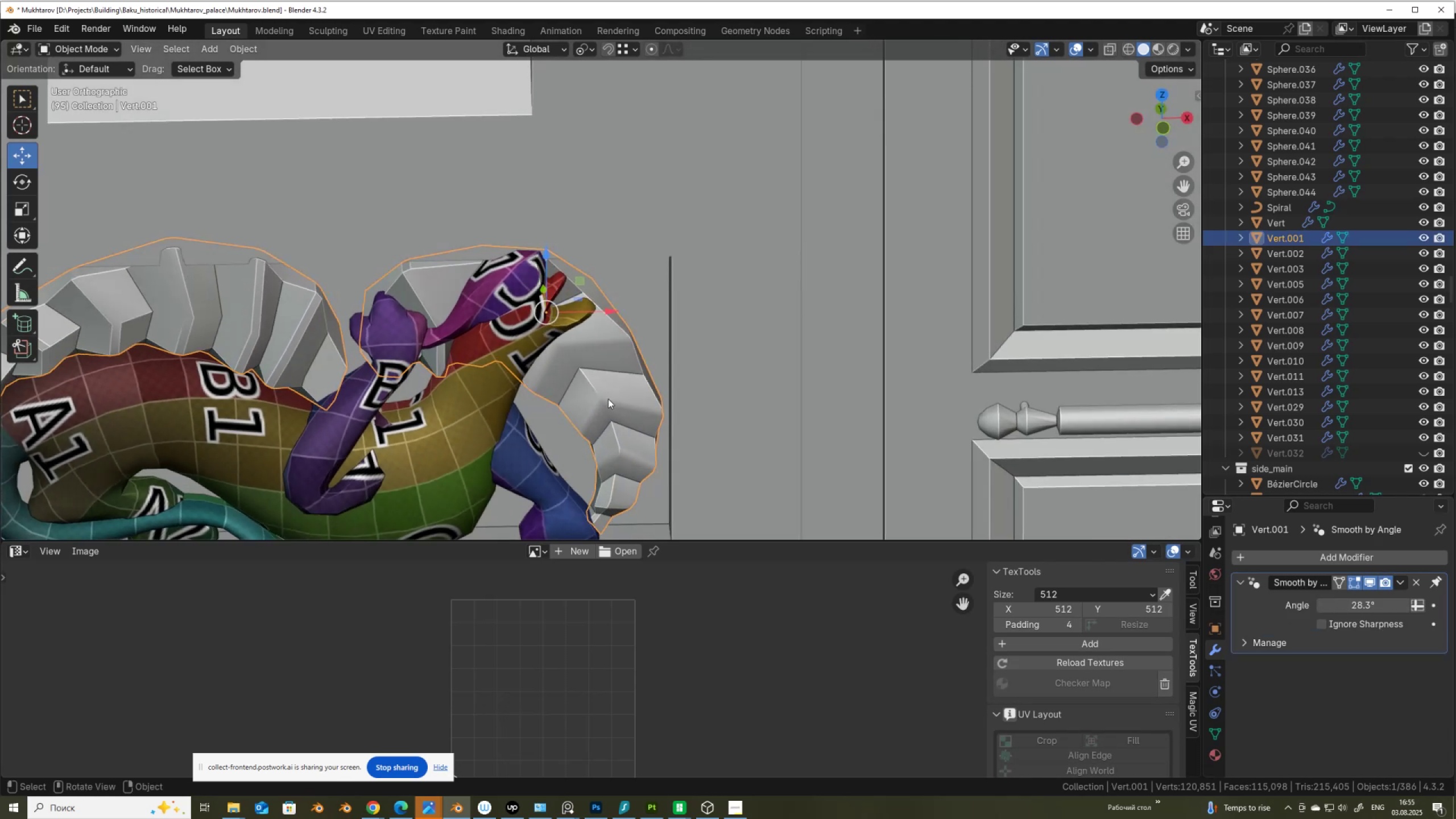 
scroll: coordinate [532, 355], scroll_direction: down, amount: 8.0
 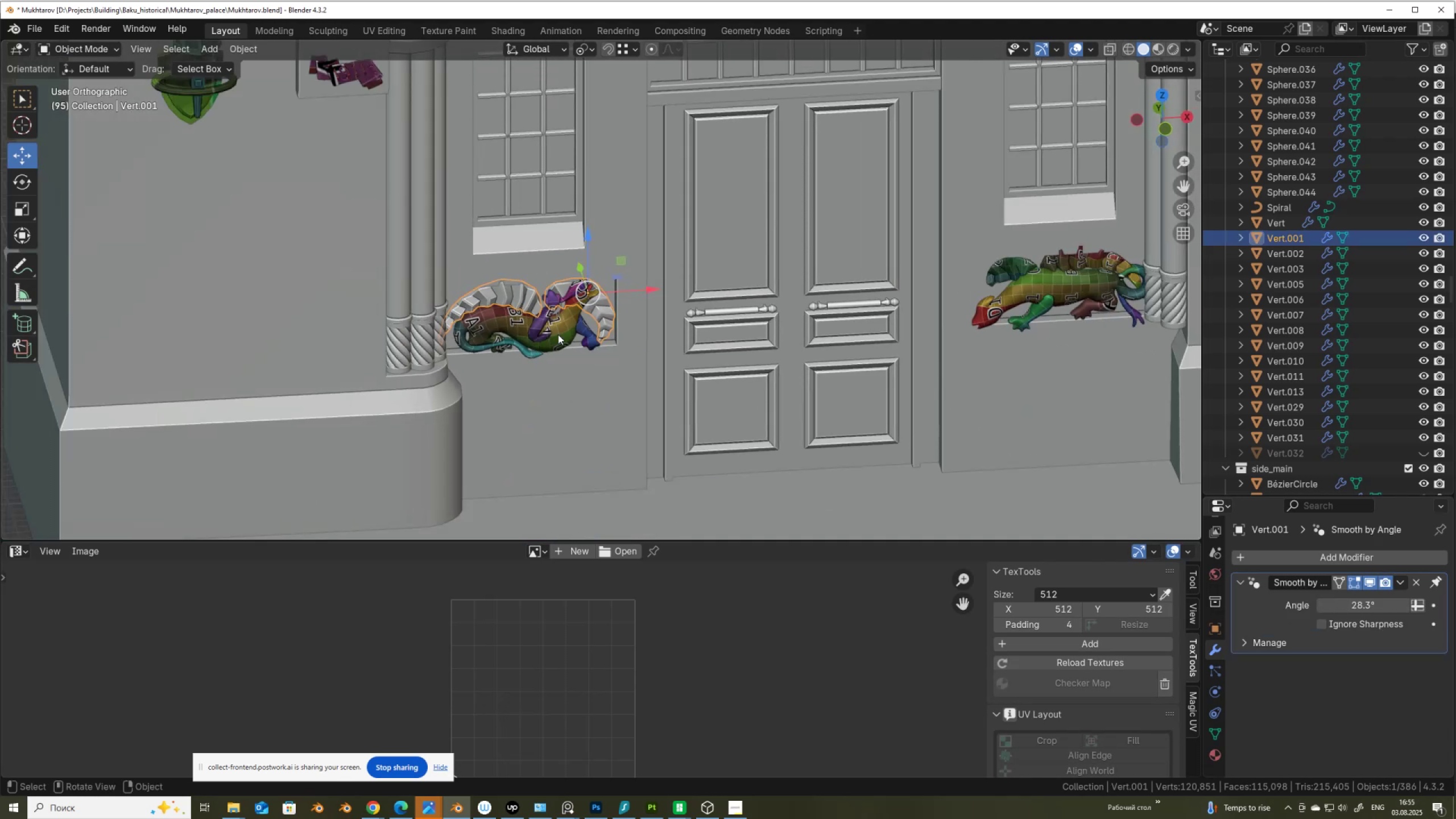 
hold_key(key=ShiftLeft, duration=1.38)
left_click([572, 333])
 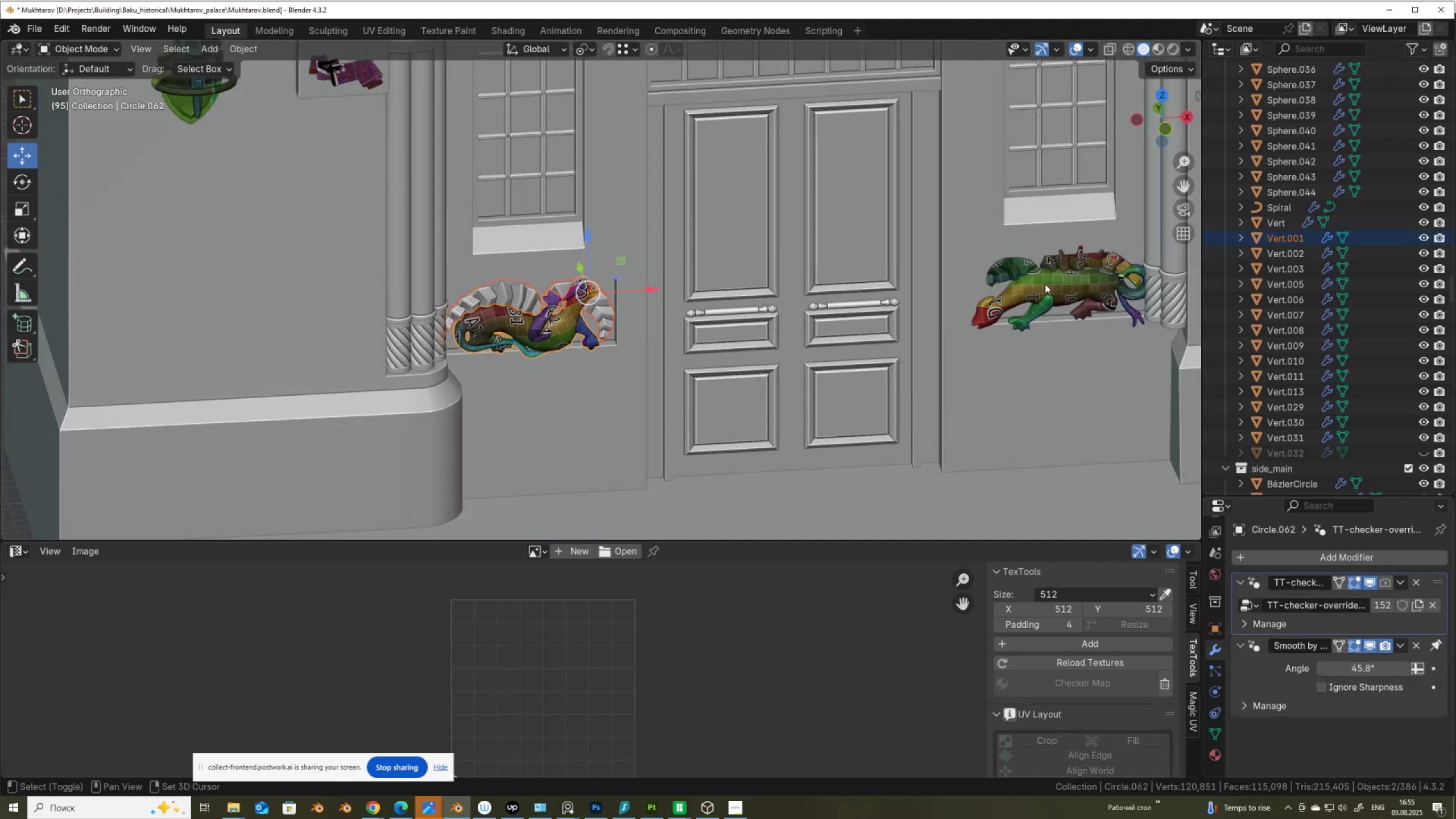 
left_click([1045, 284])
 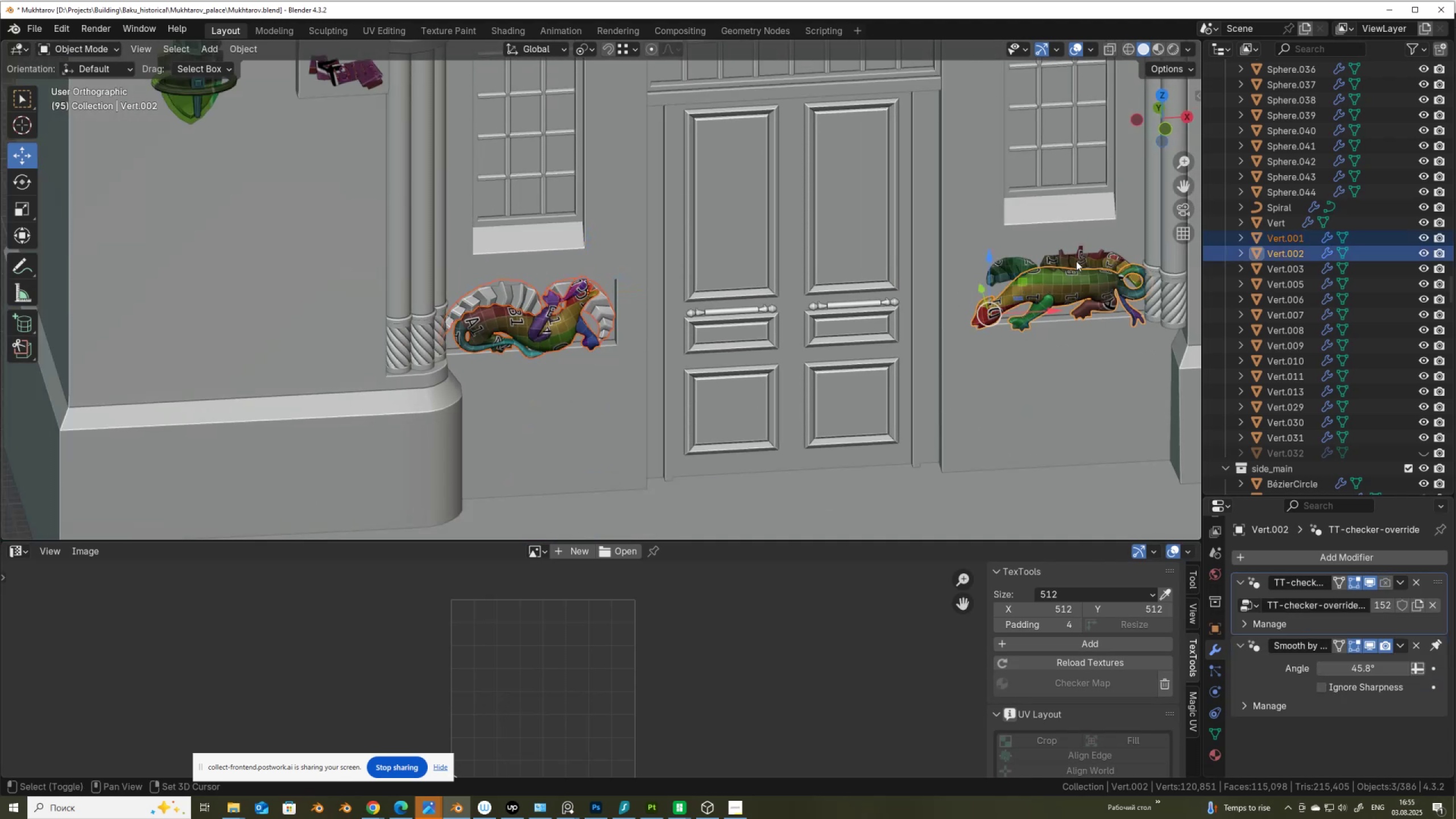 
double_click([1077, 261])
 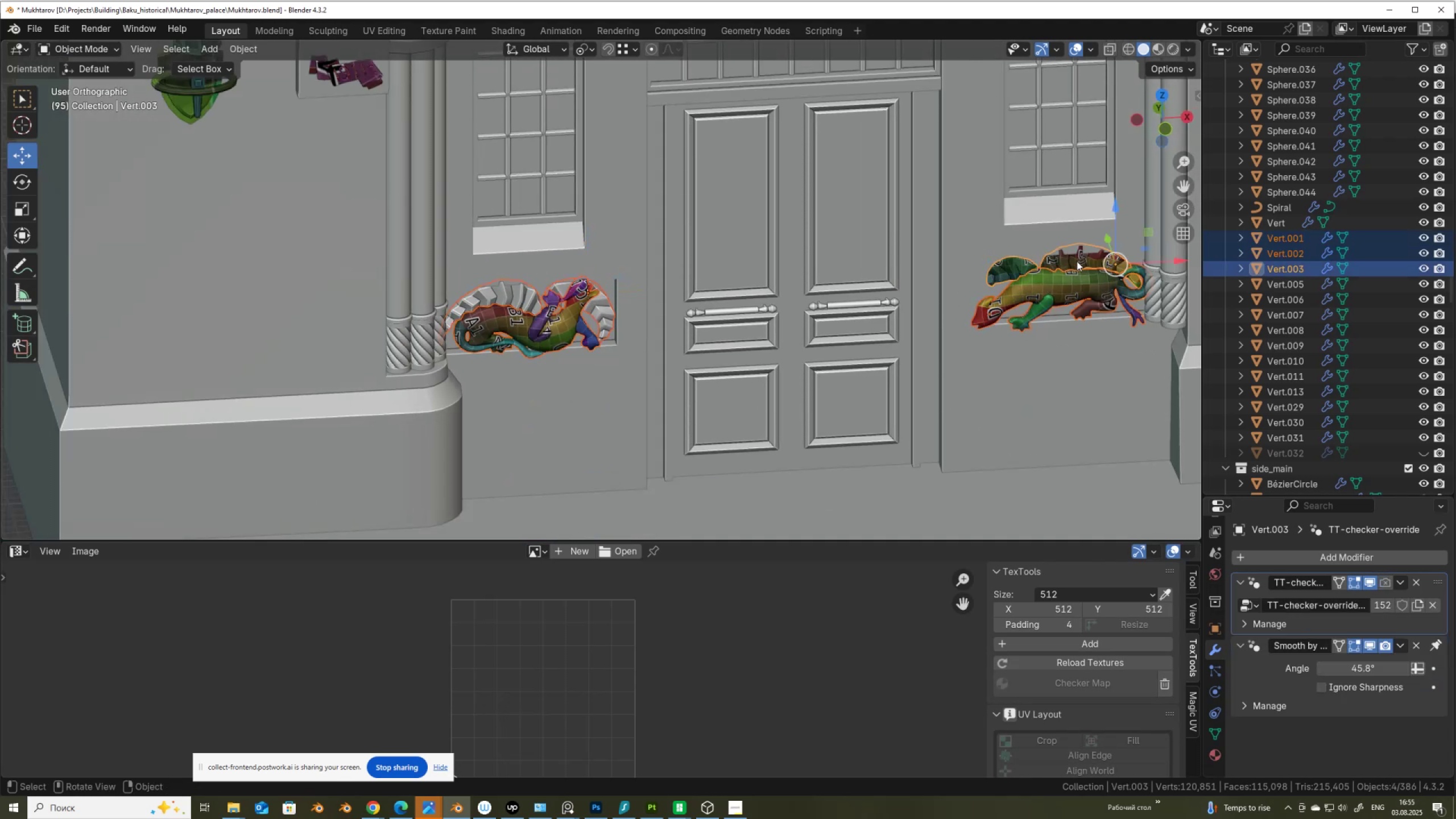 
key(Tab)
 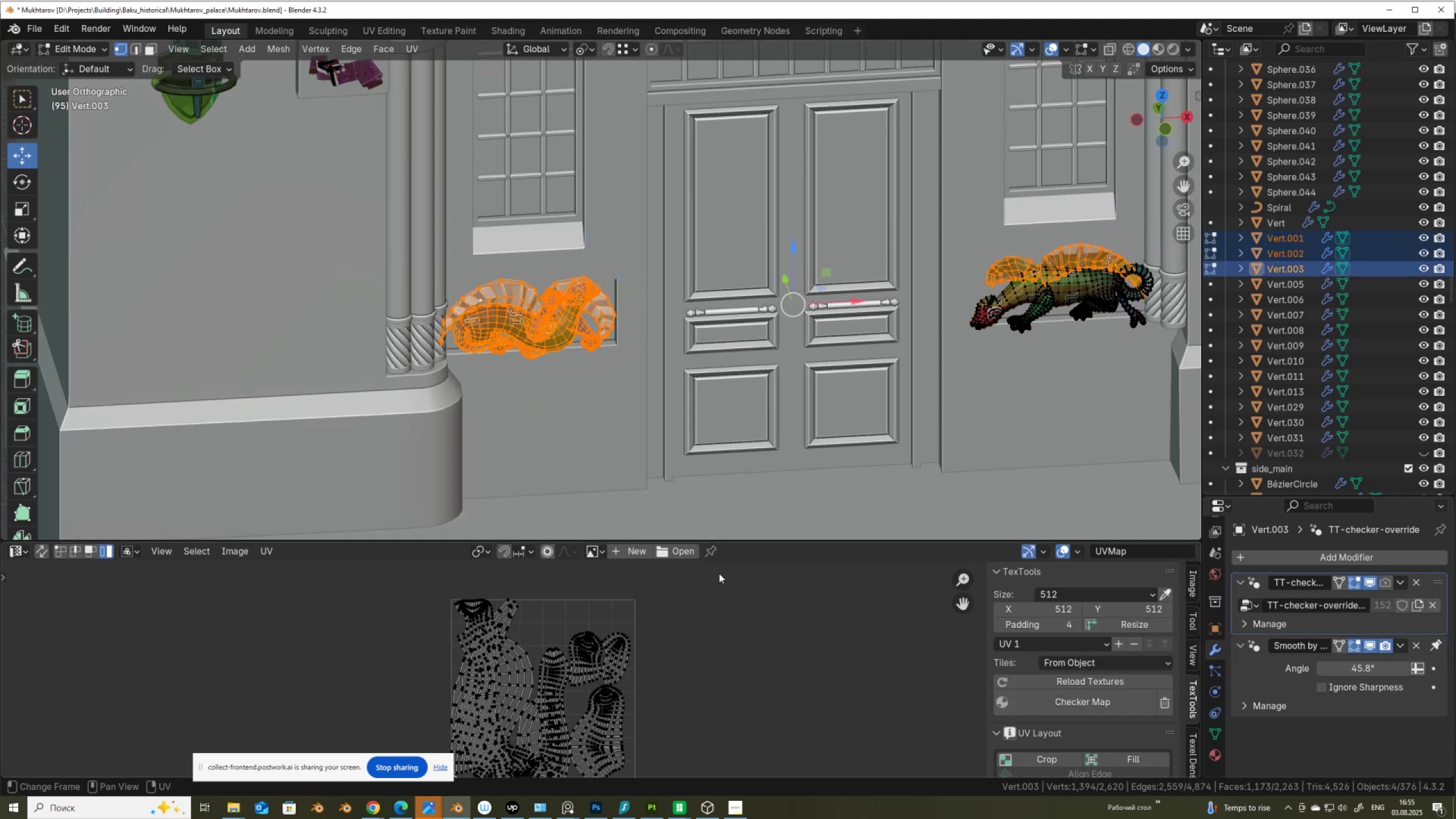 
key(A)
 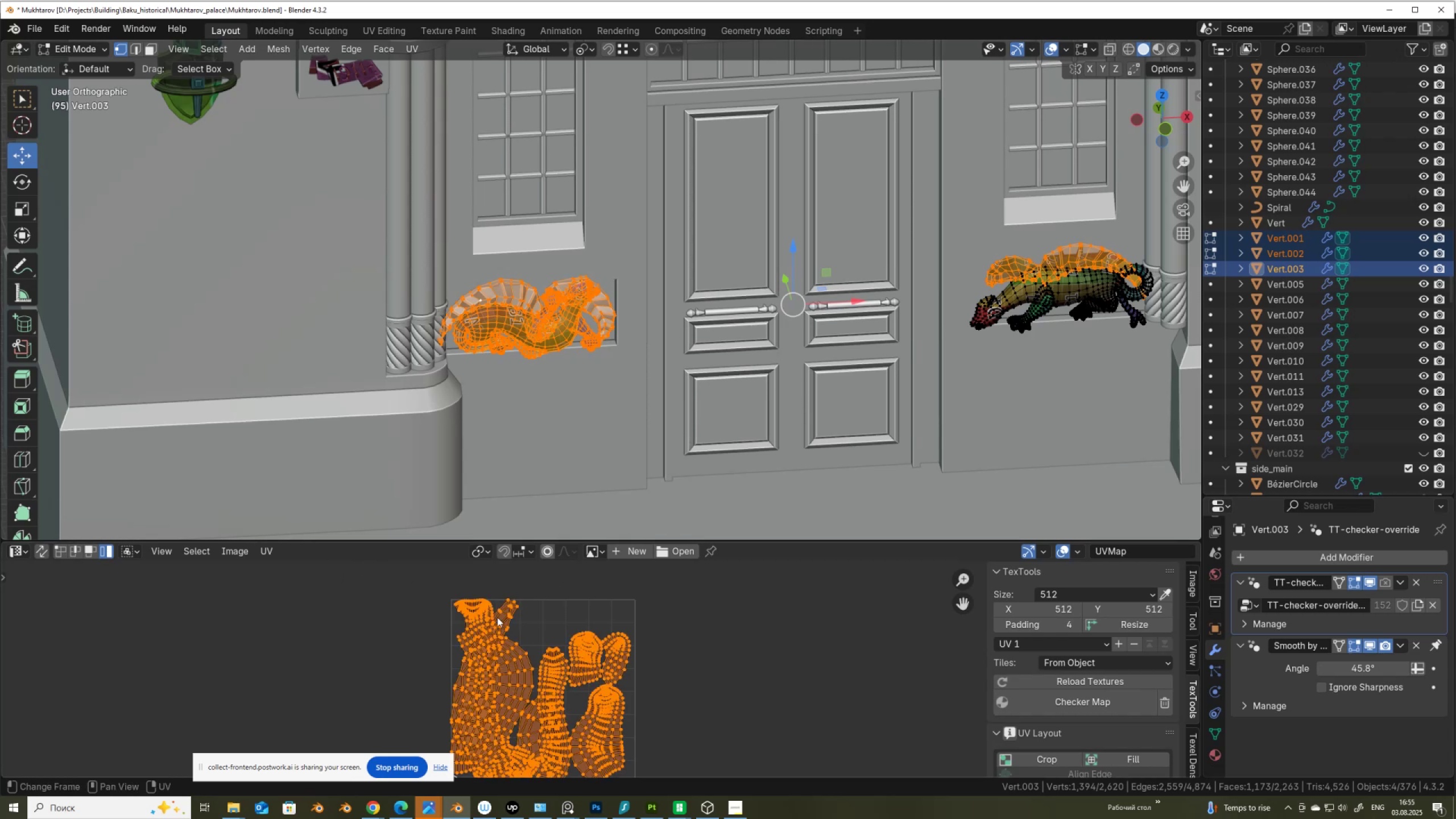 
key(U)
 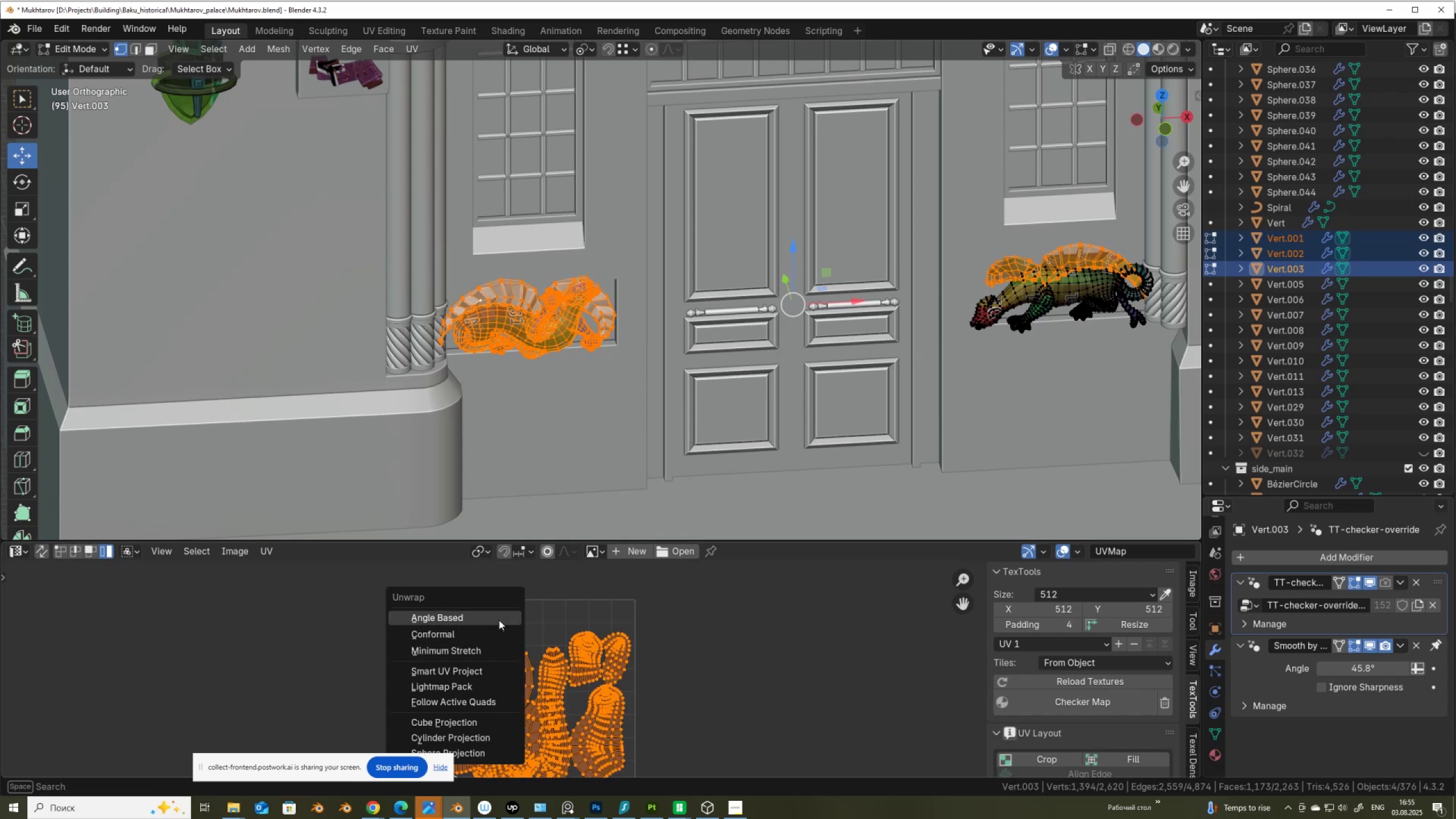 
left_click([497, 650])
 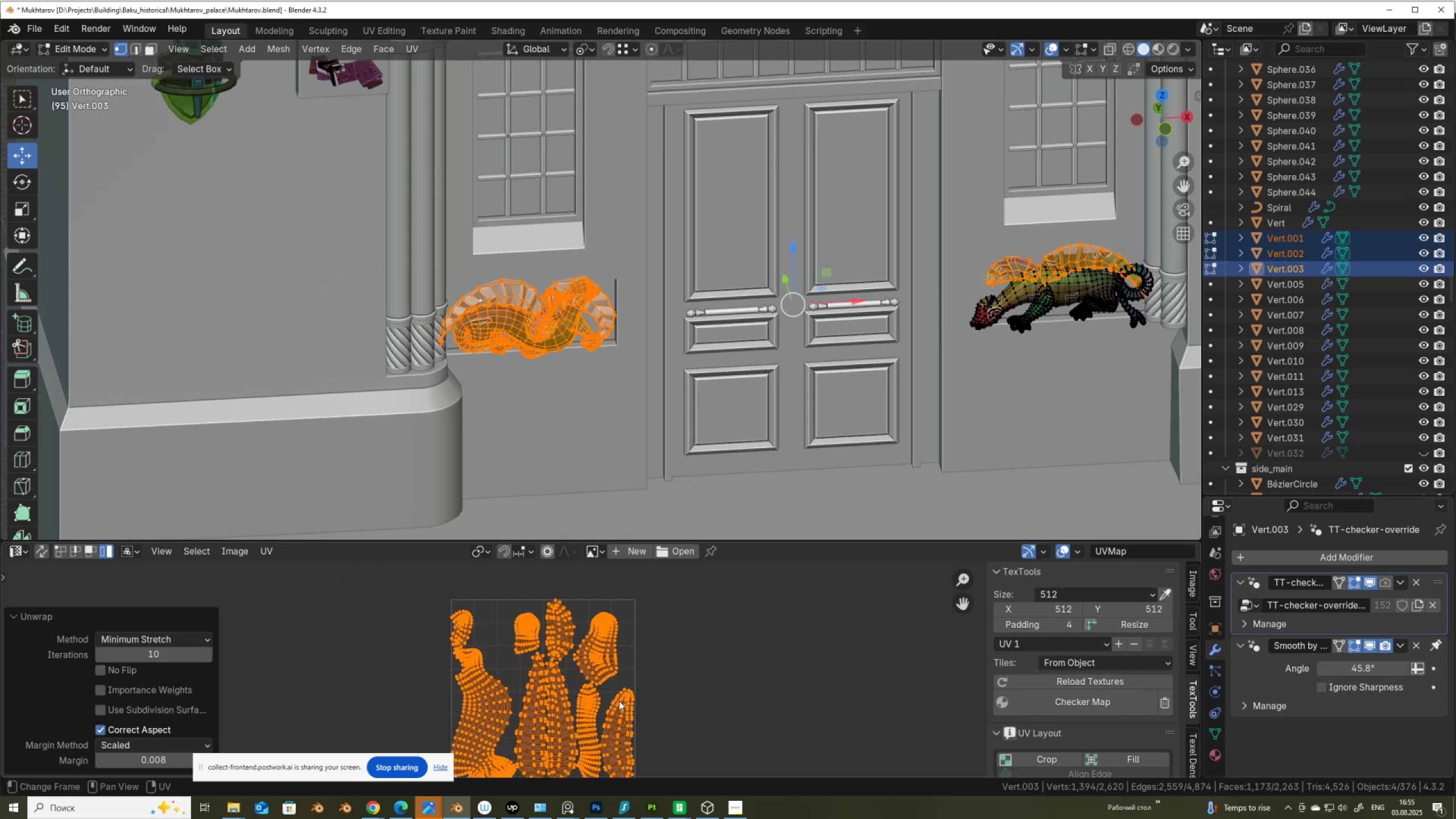 
scroll: coordinate [559, 734], scroll_direction: up, amount: 2.0
 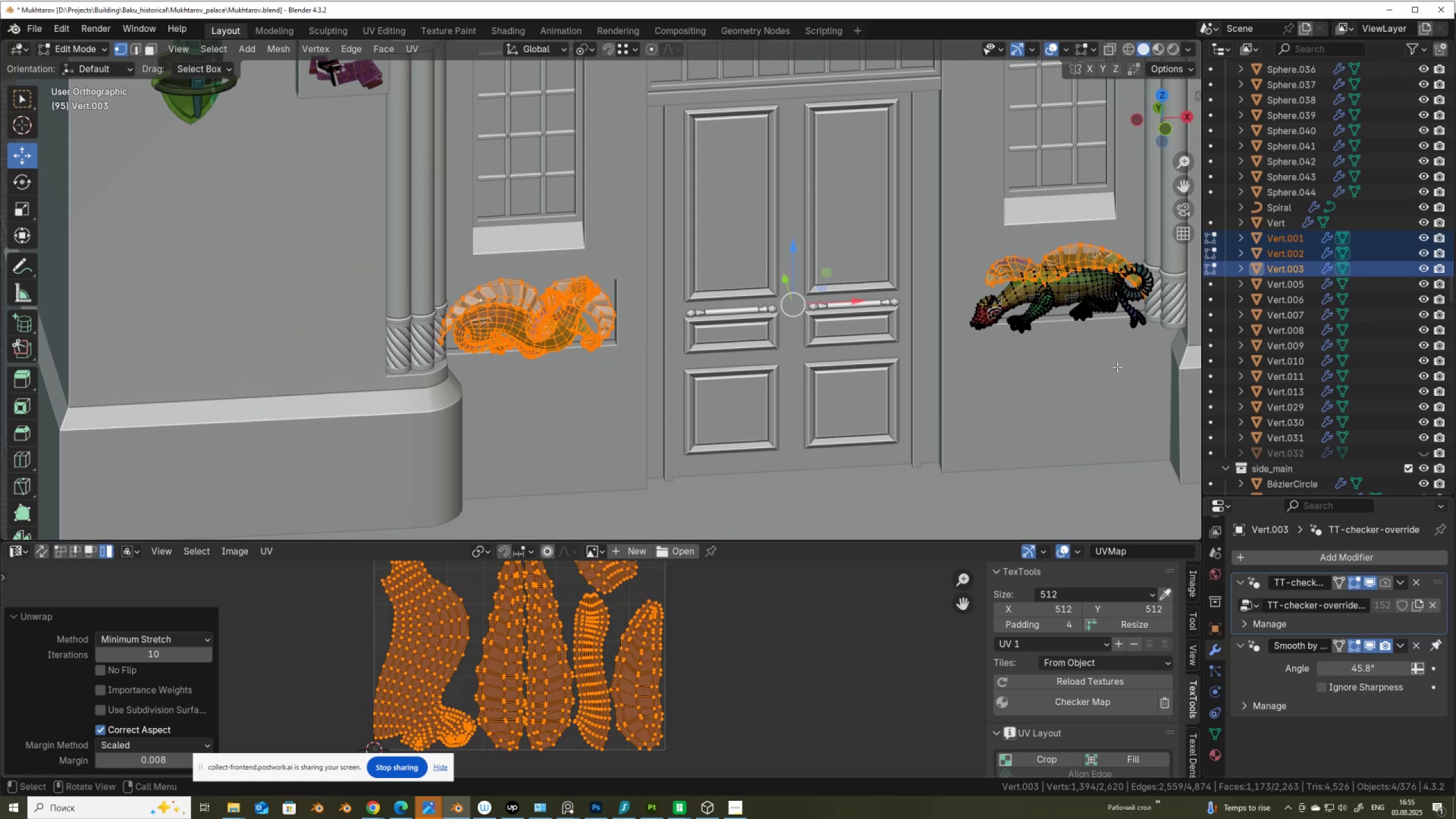 
type(aau)
 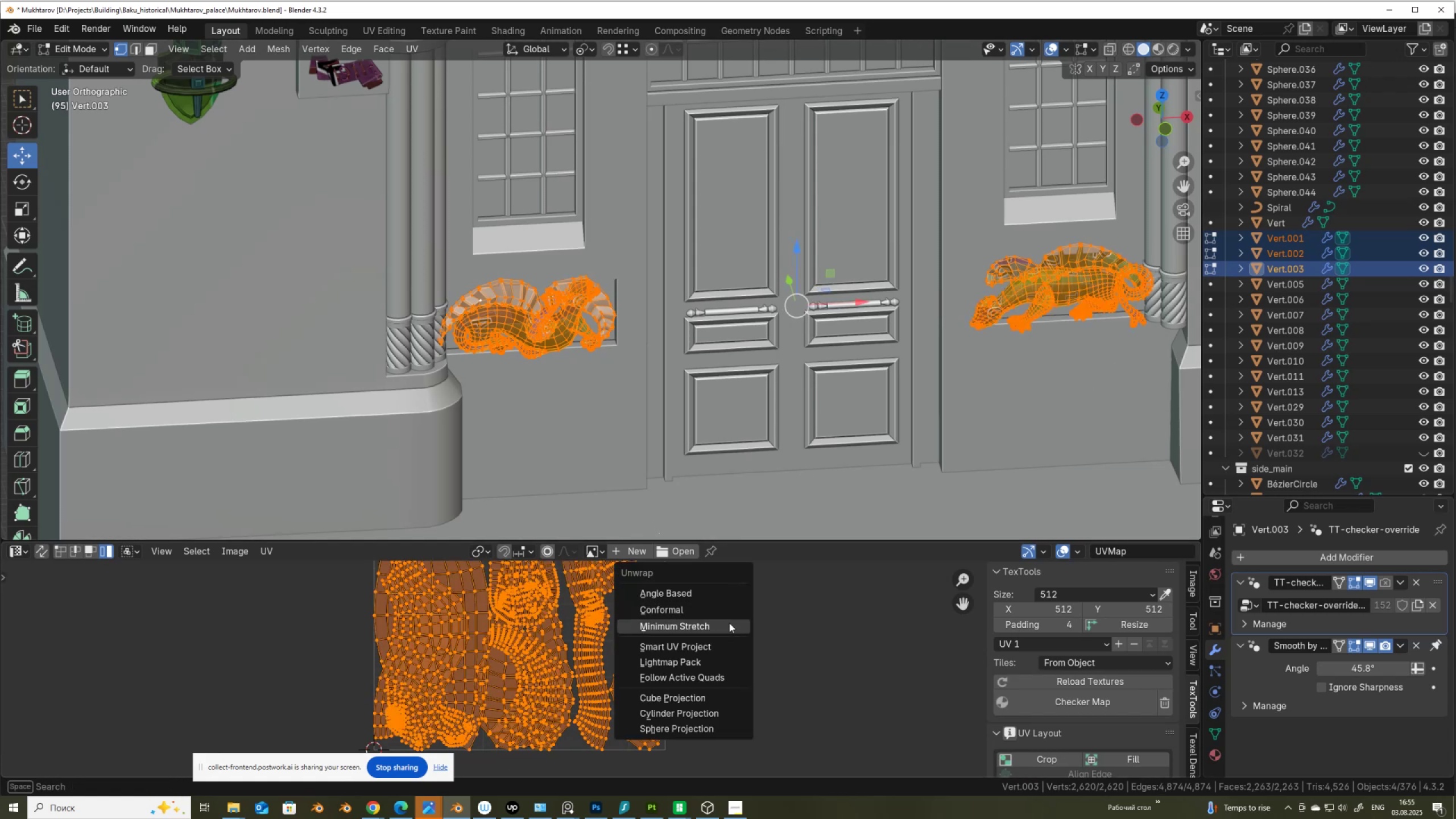 
left_click([729, 624])
 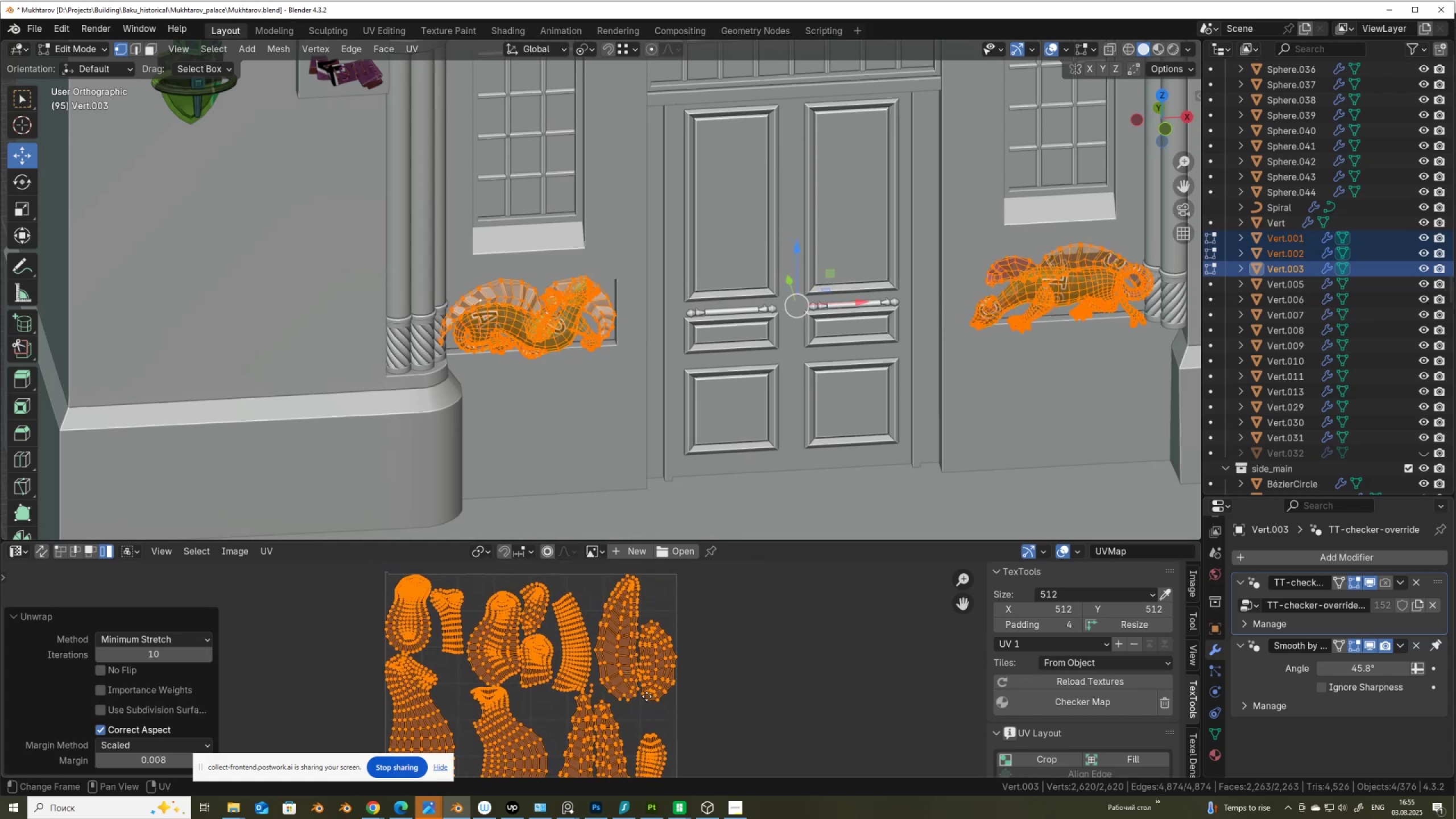 
scroll: coordinate [647, 696], scroll_direction: down, amount: 6.0
 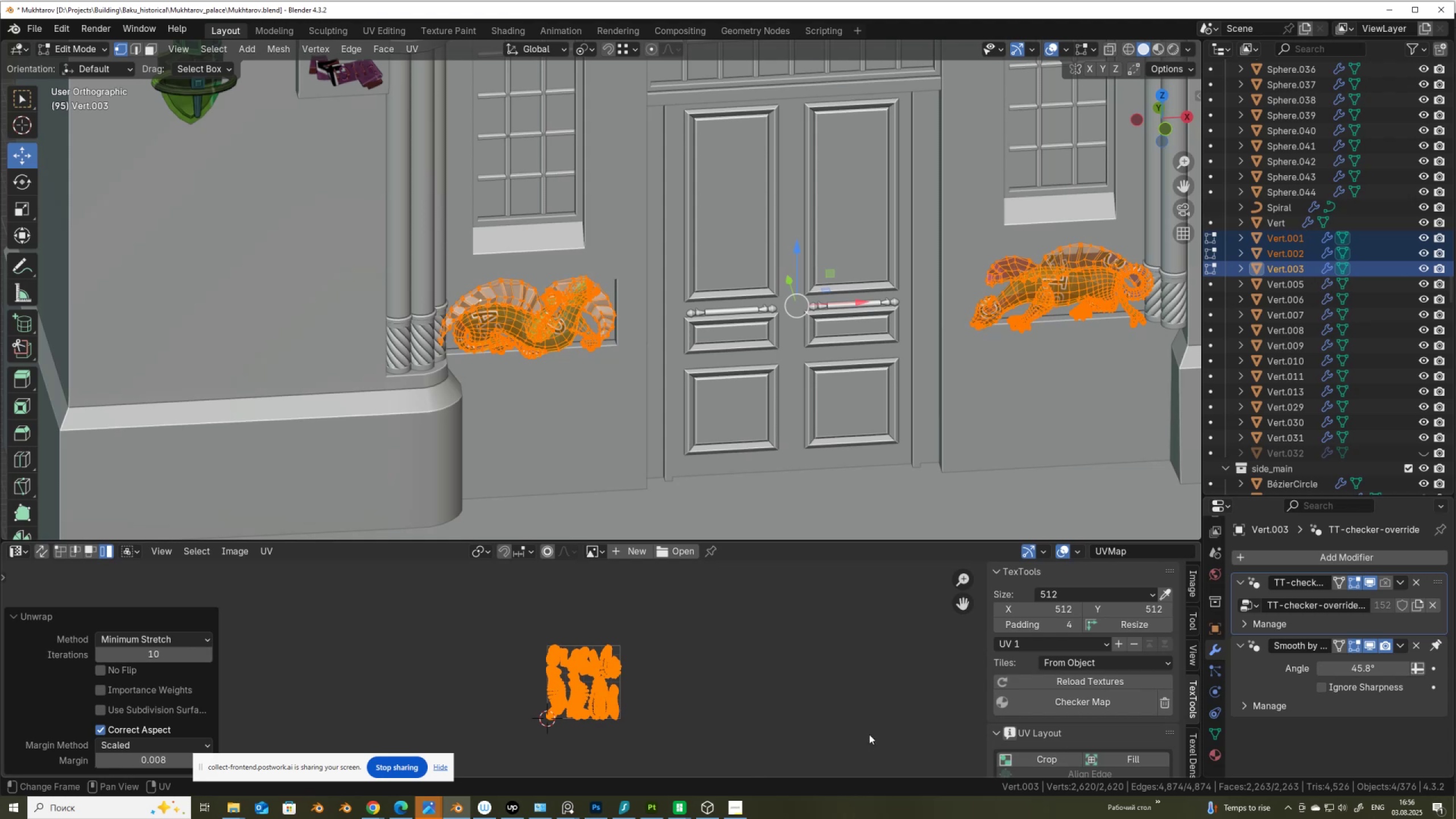 
left_click([1061, 704])
 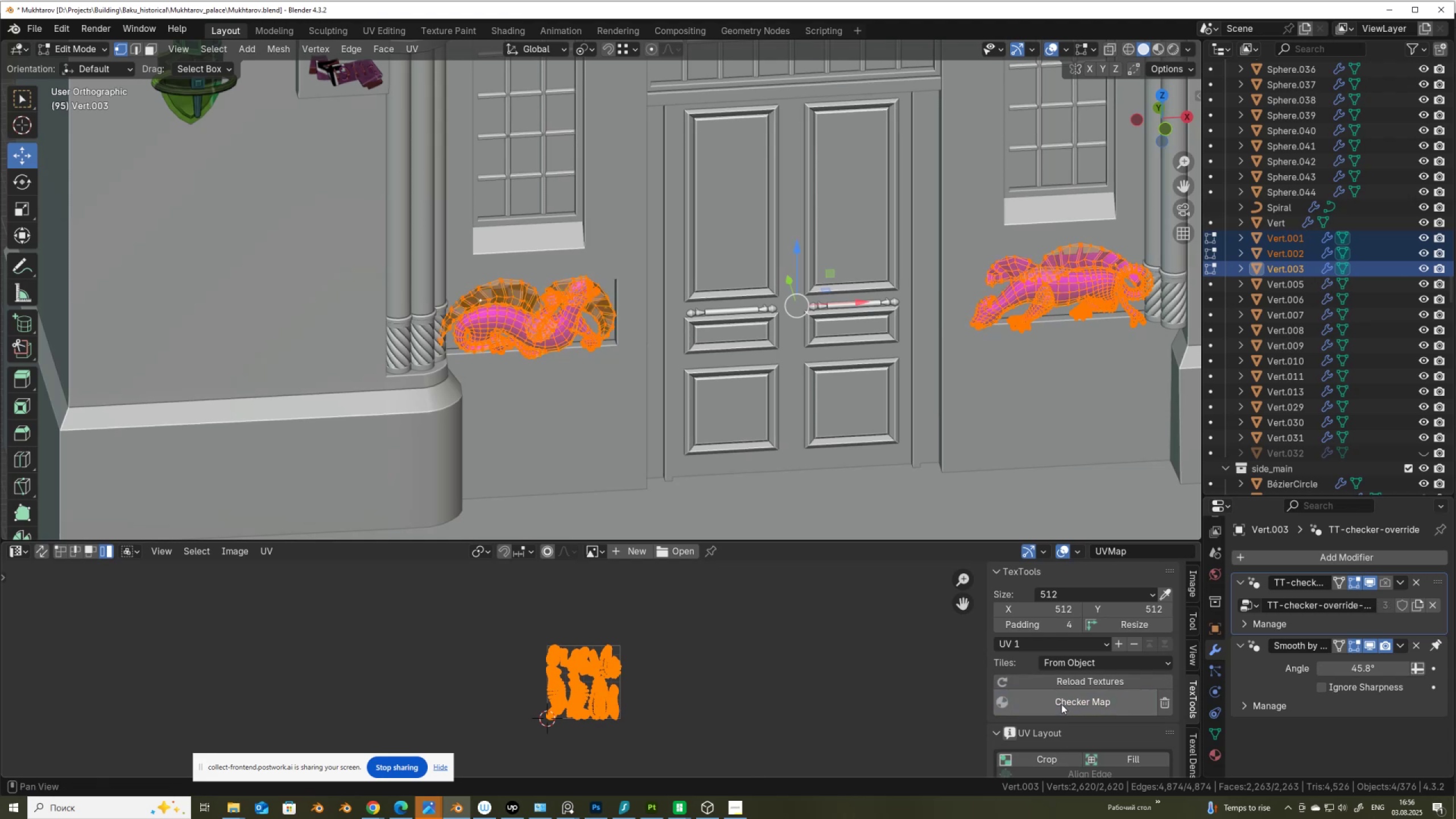 
left_click([1061, 704])
 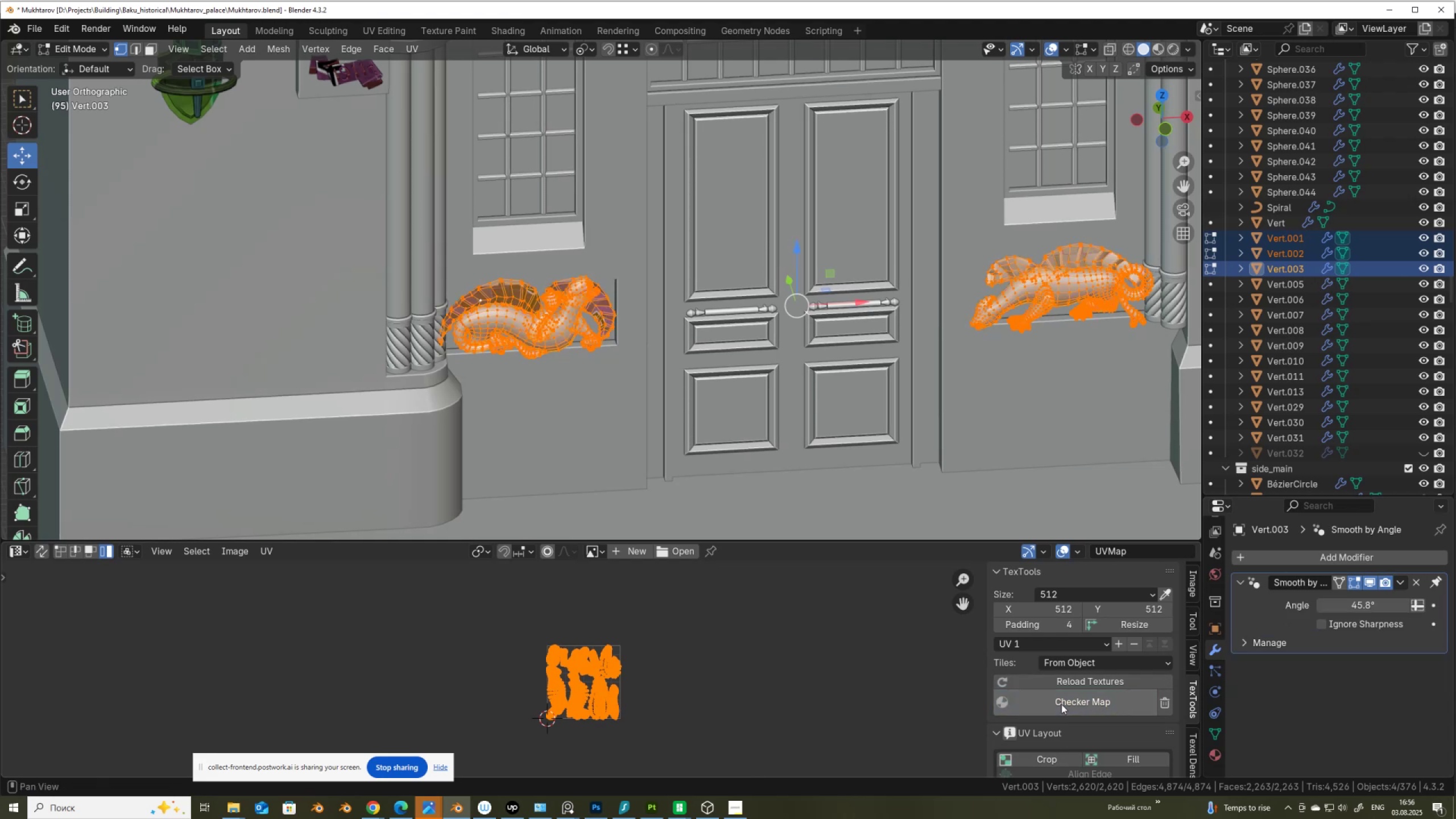 
left_click([1061, 704])
 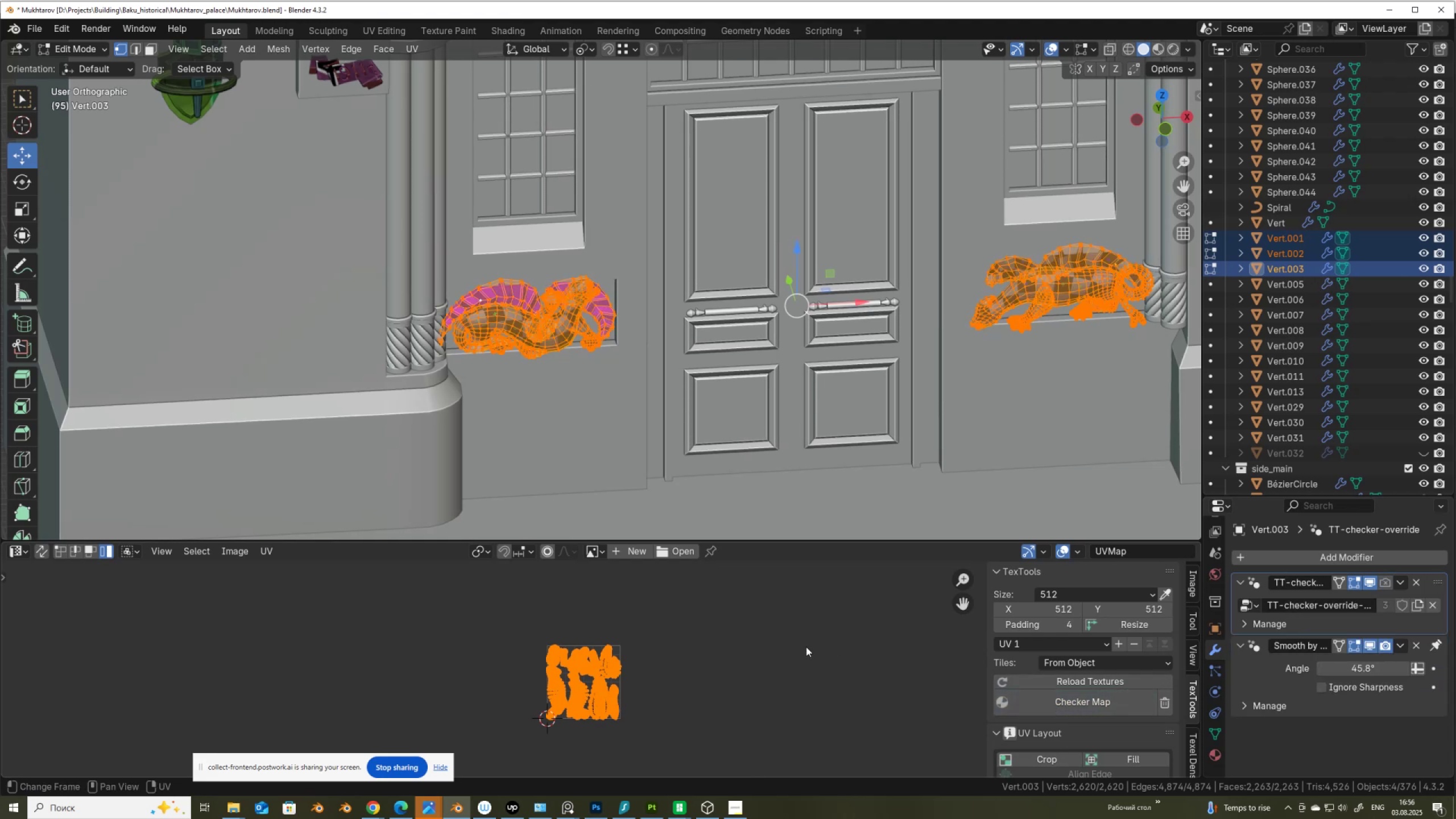 
wait(5.24)
 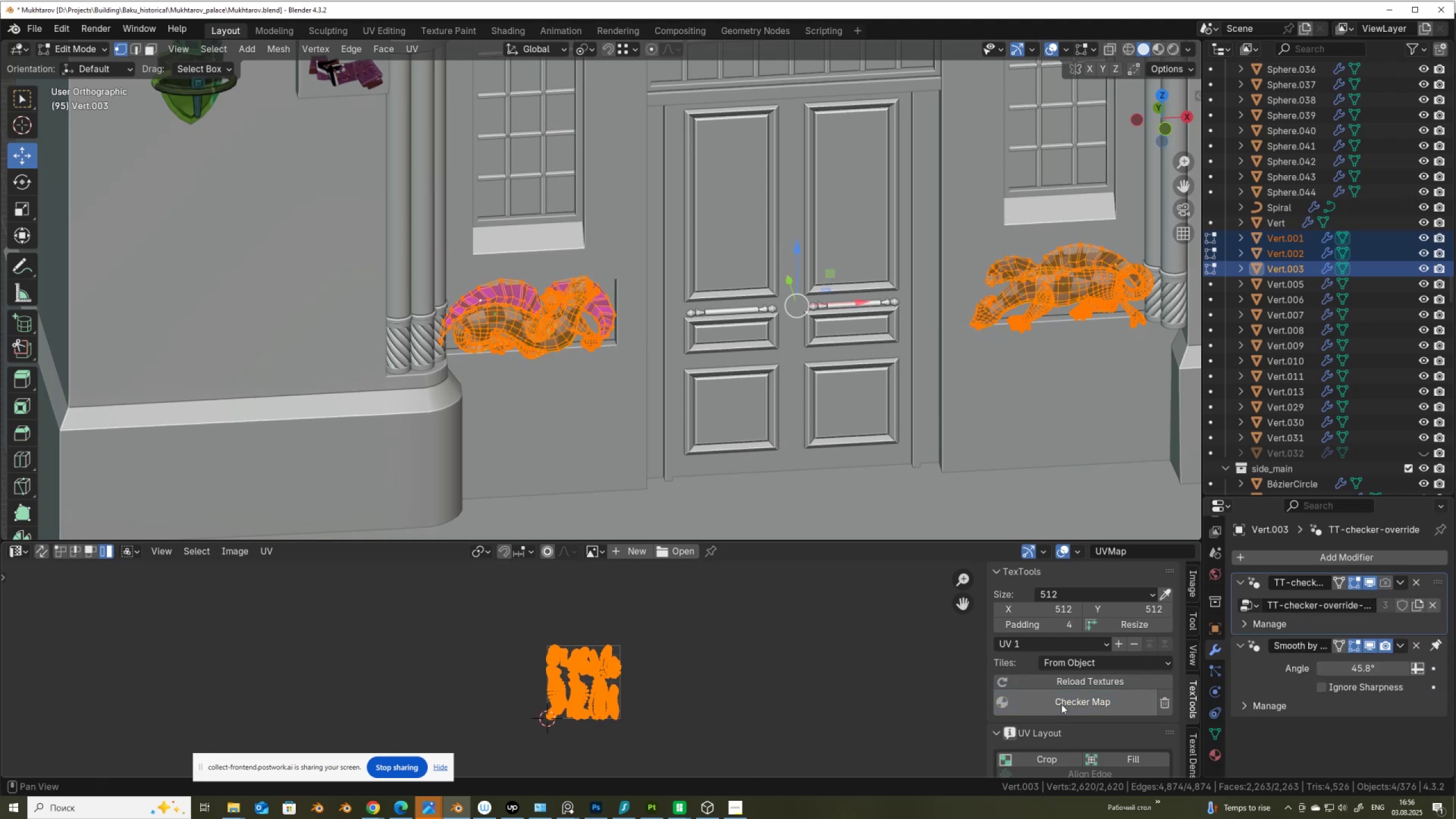 
key(S)
 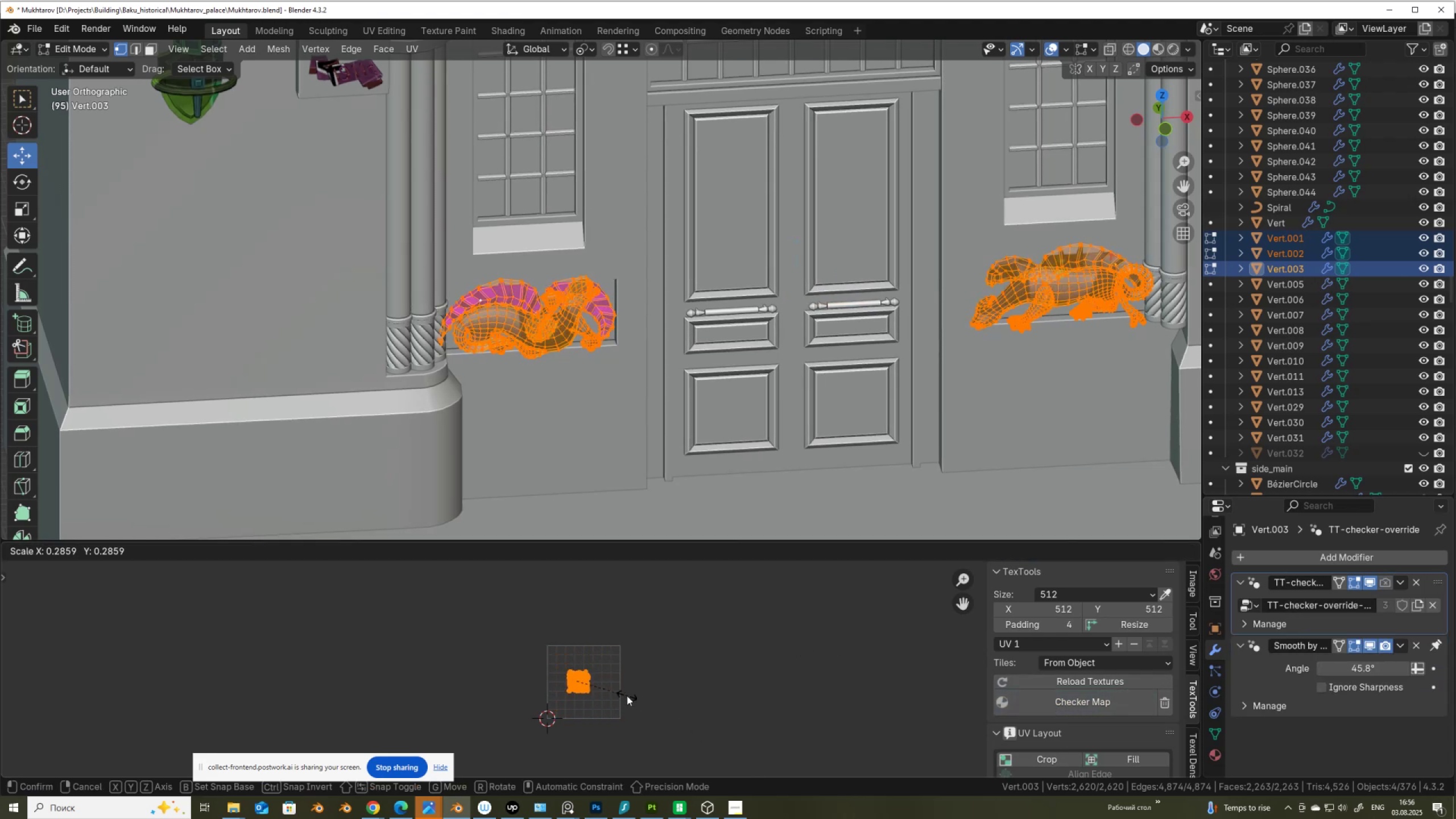 
left_click([627, 695])
 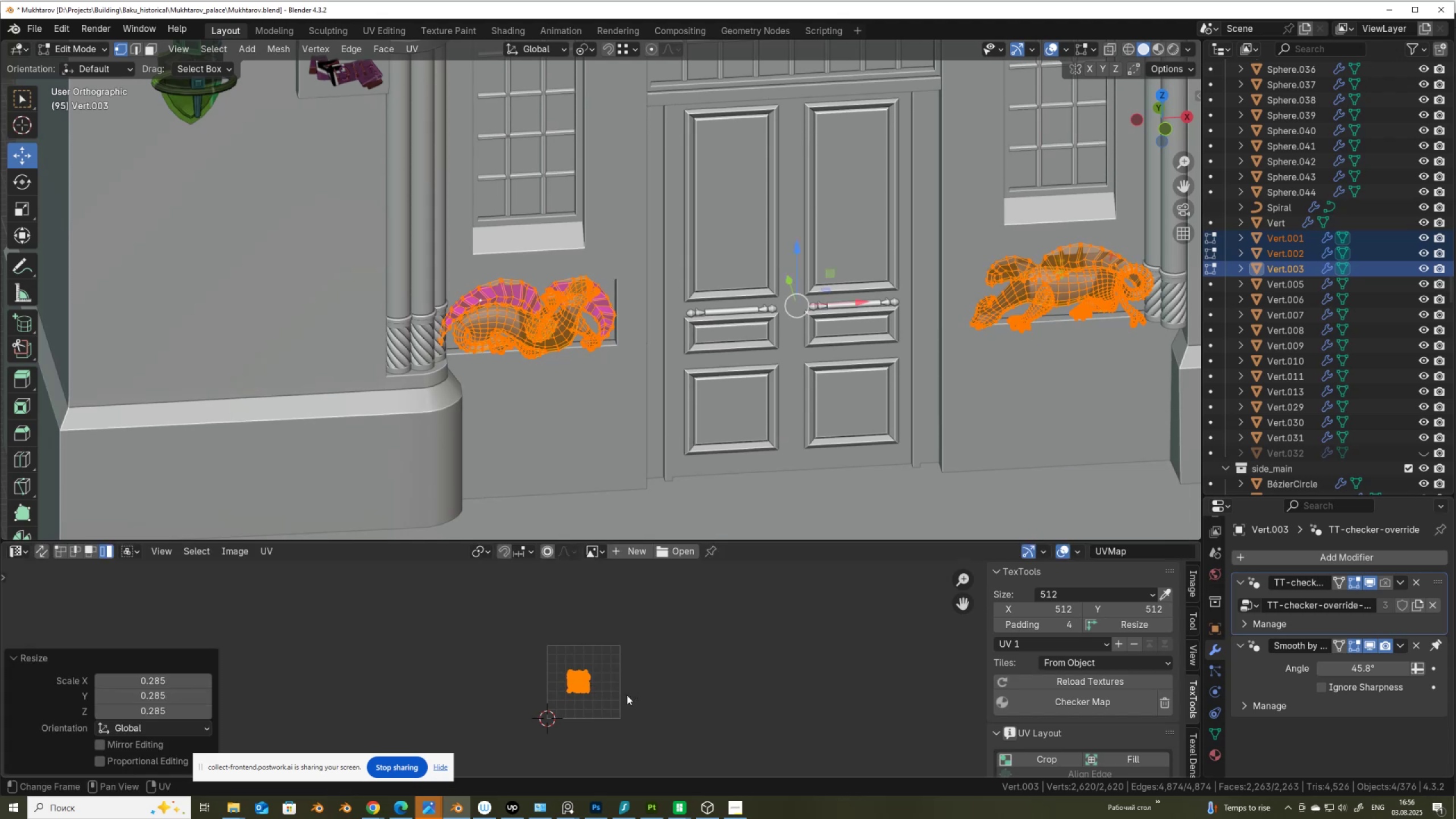 
key(G)
 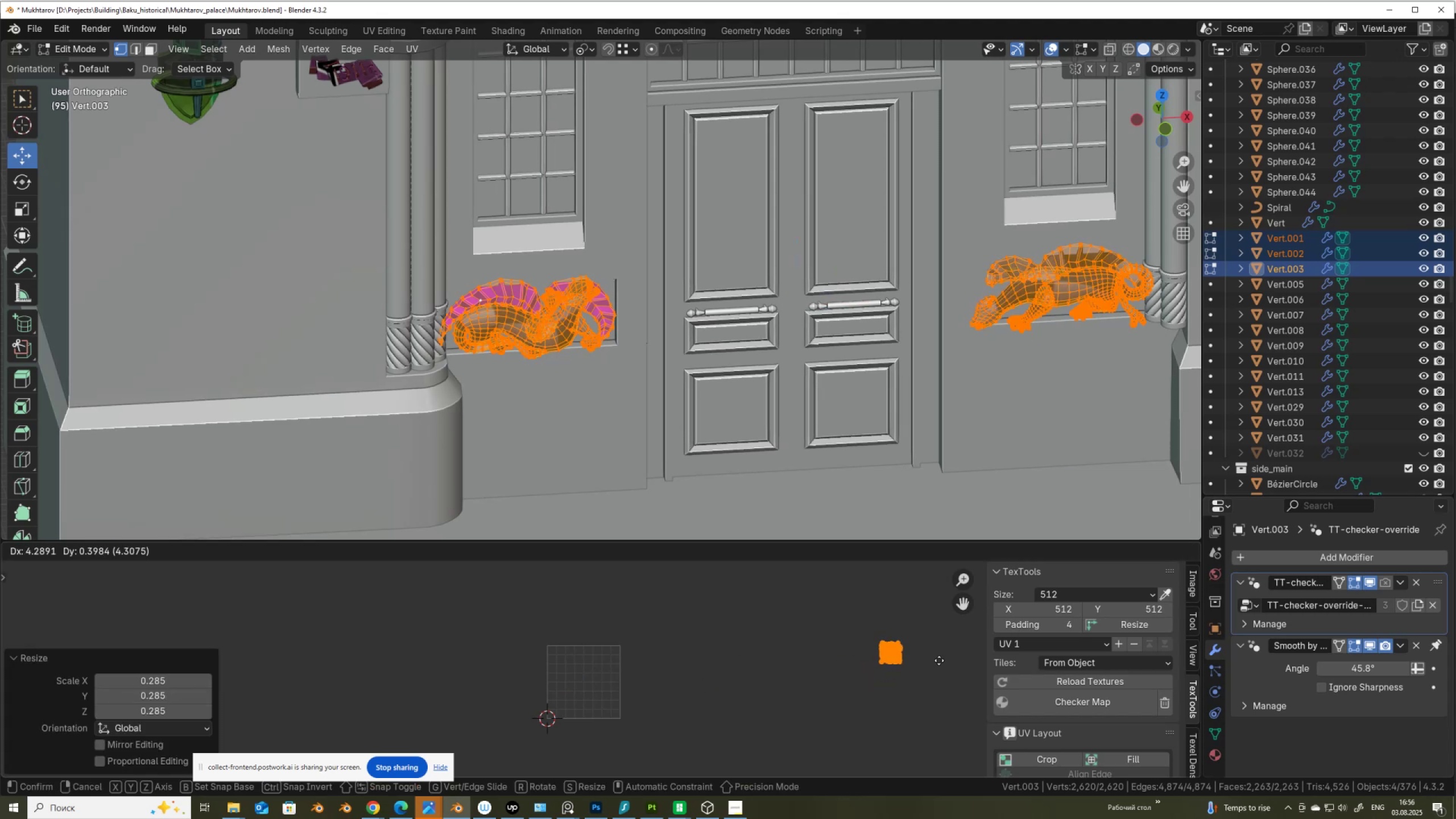 
left_click([938, 659])
 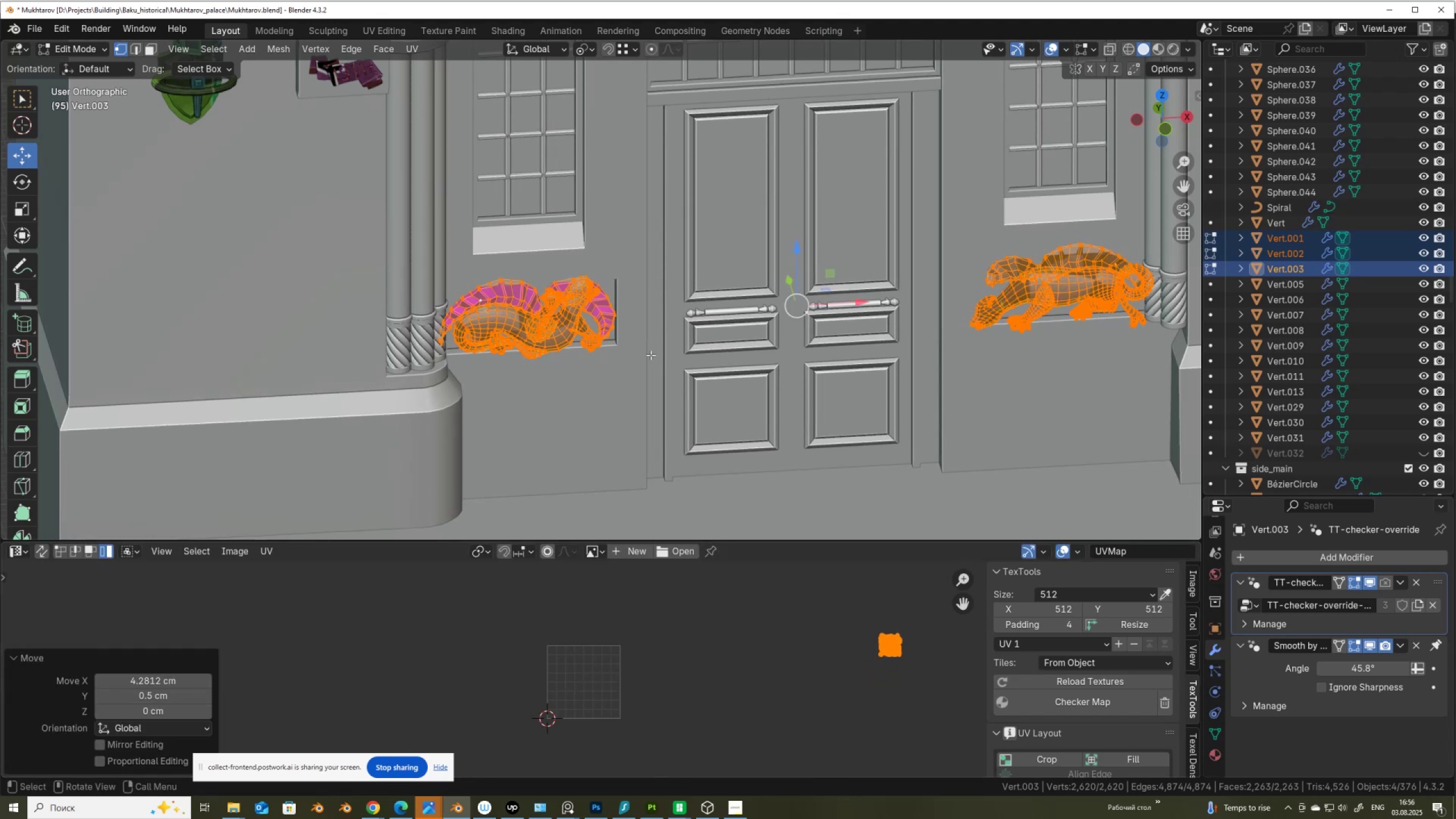 
key(Tab)
 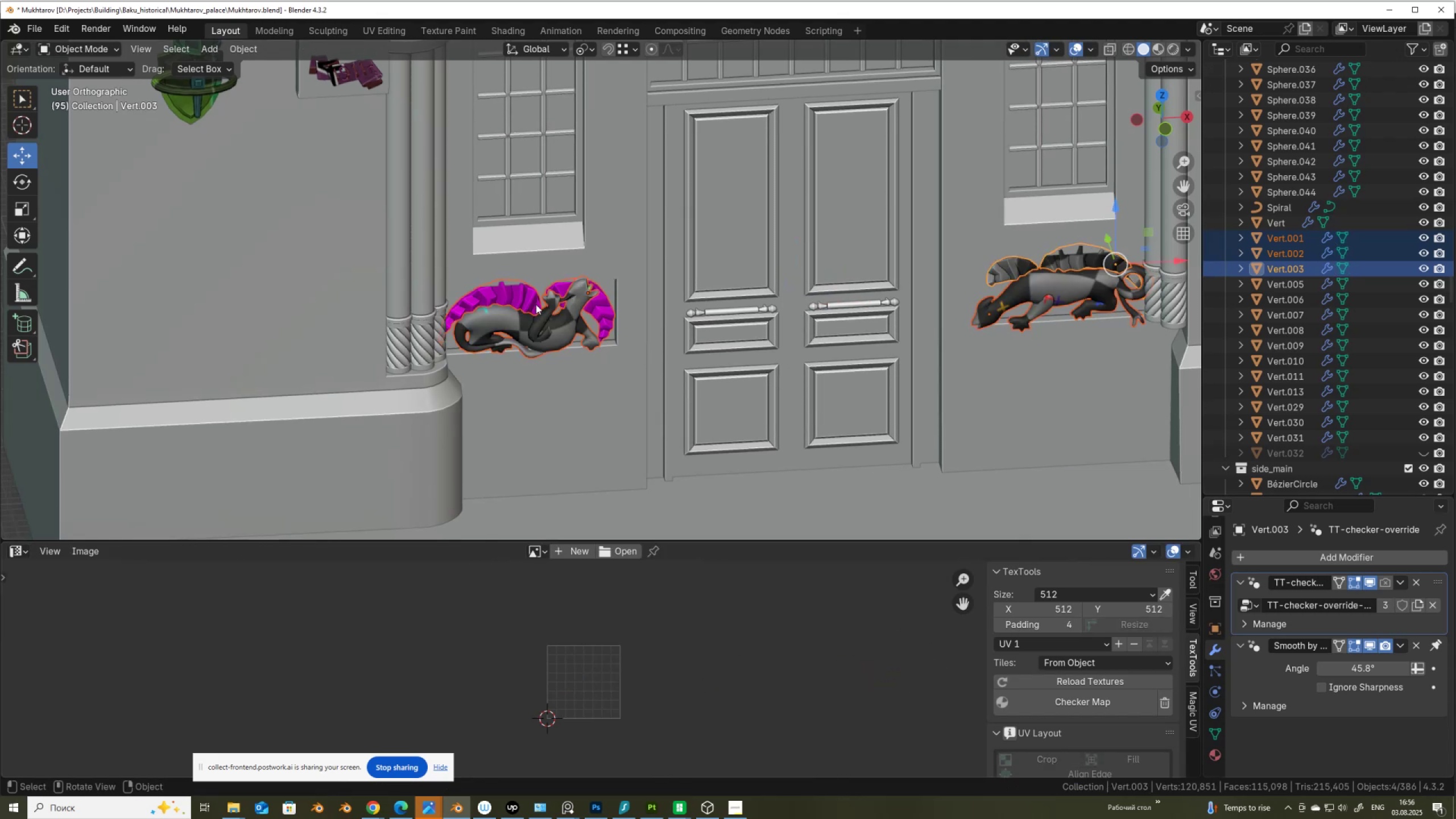 
scroll: coordinate [531, 296], scroll_direction: up, amount: 2.0
 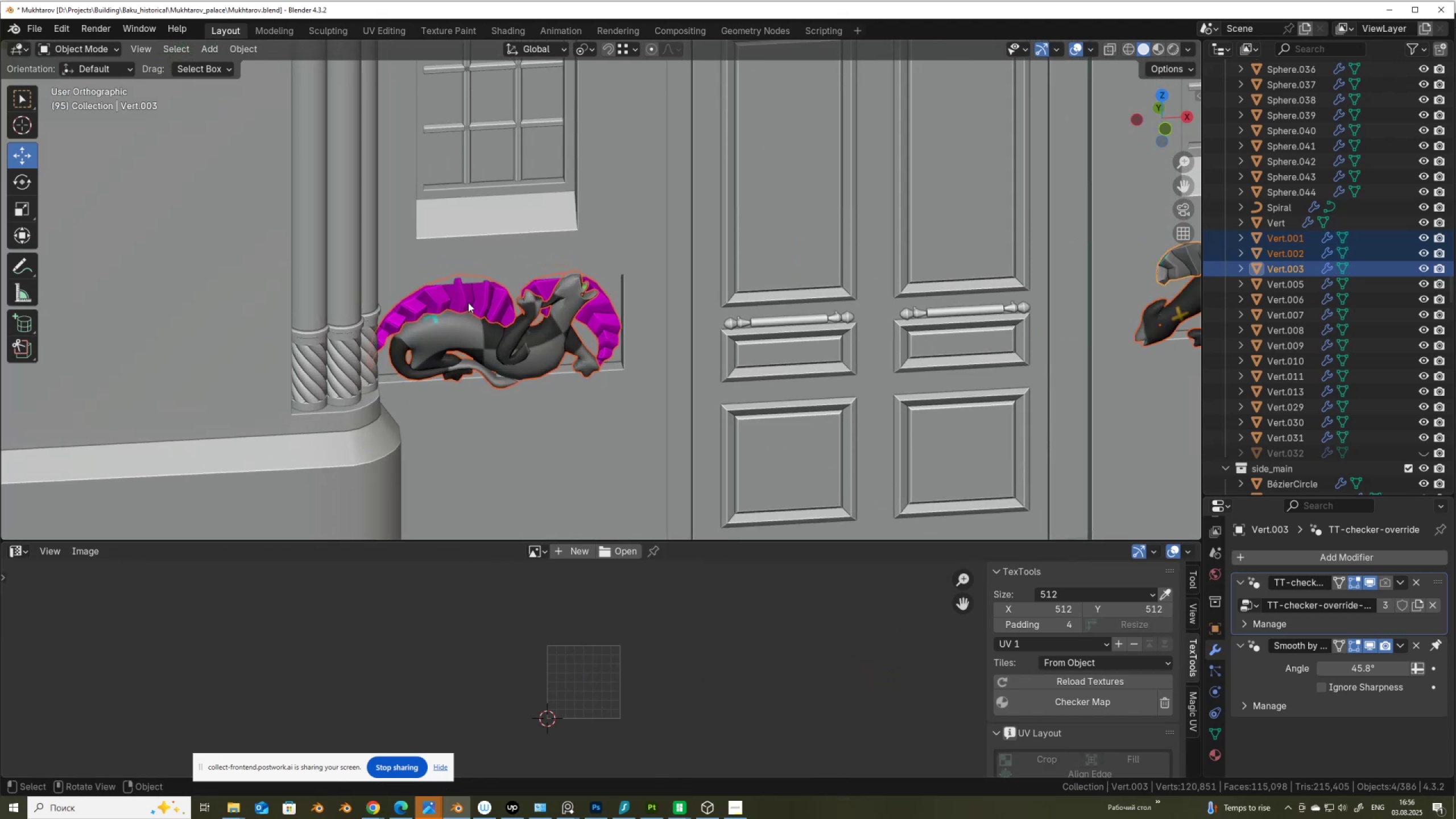 
left_click([468, 303])
 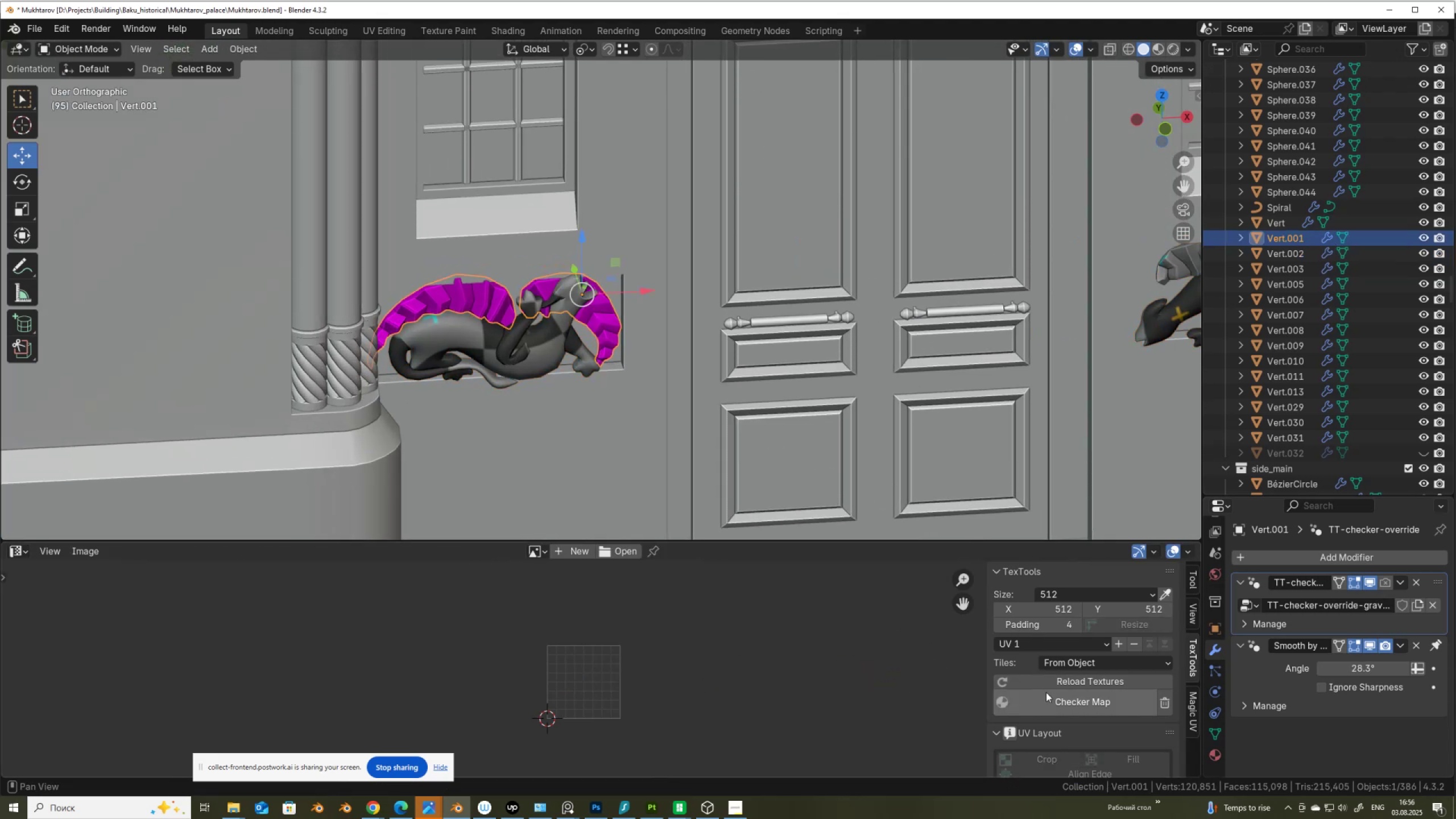 
left_click([1059, 699])
 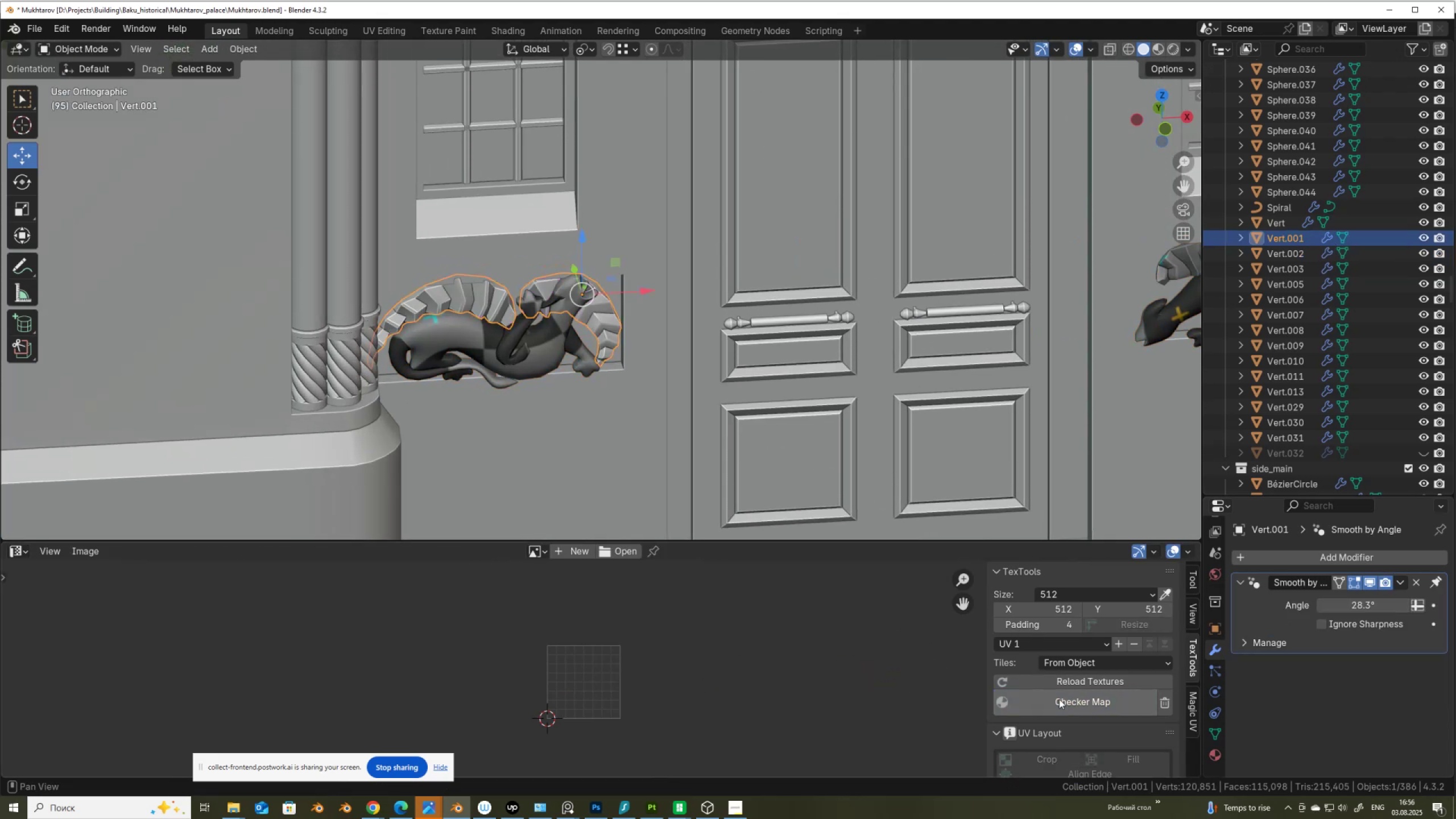 
left_click([1059, 699])
 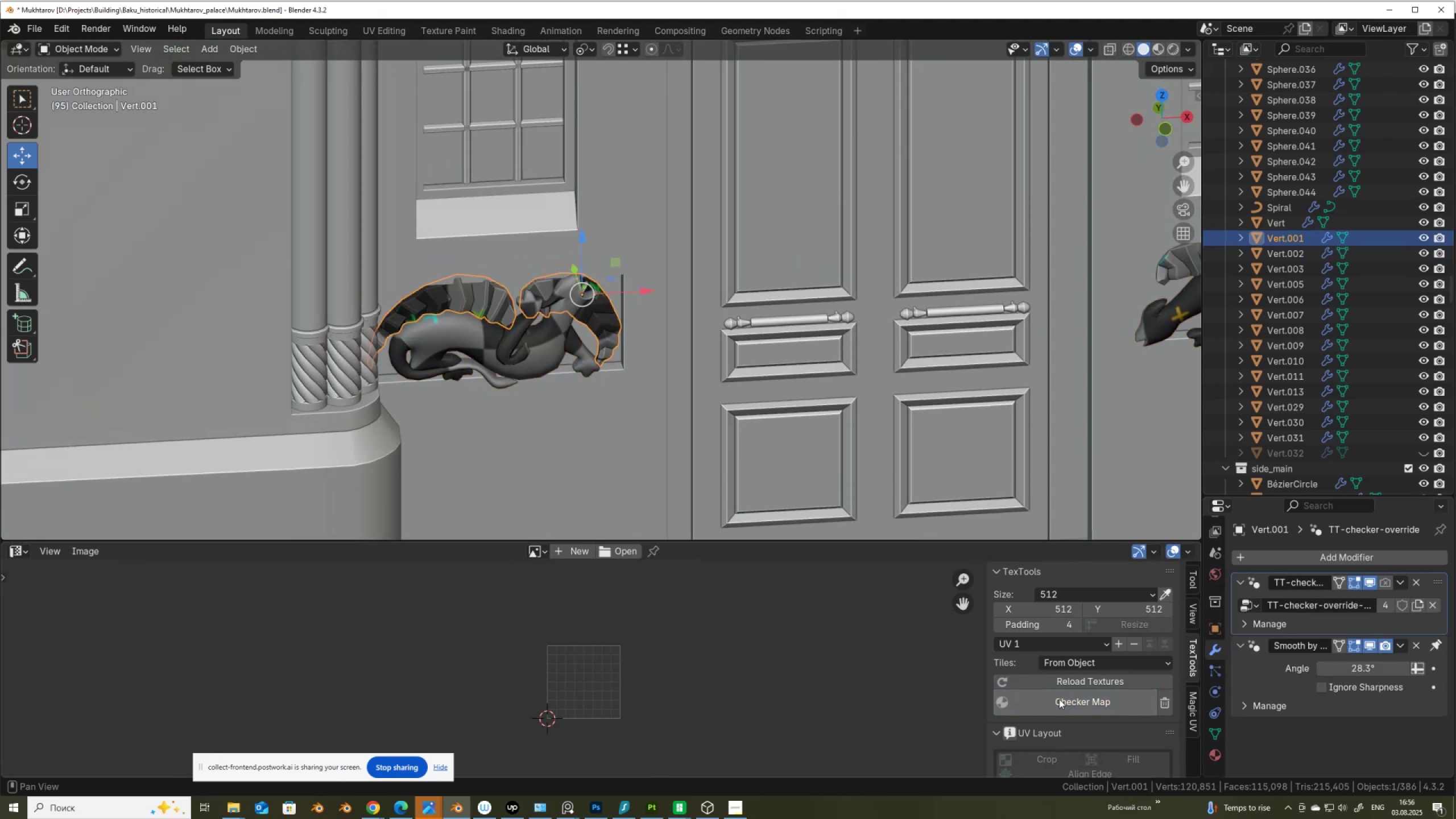 
left_click([1059, 699])
 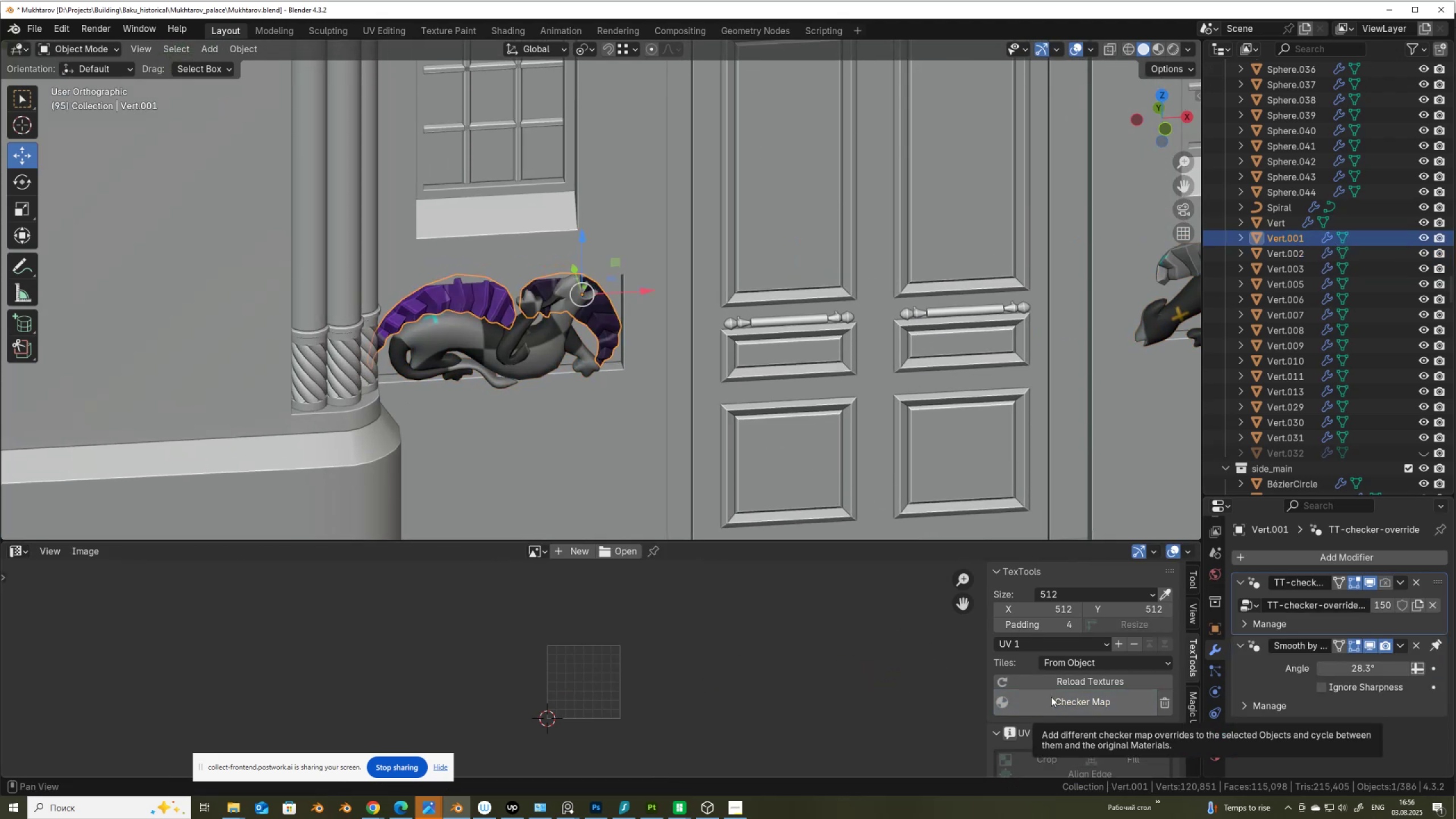 
scroll: coordinate [652, 272], scroll_direction: down, amount: 3.0
 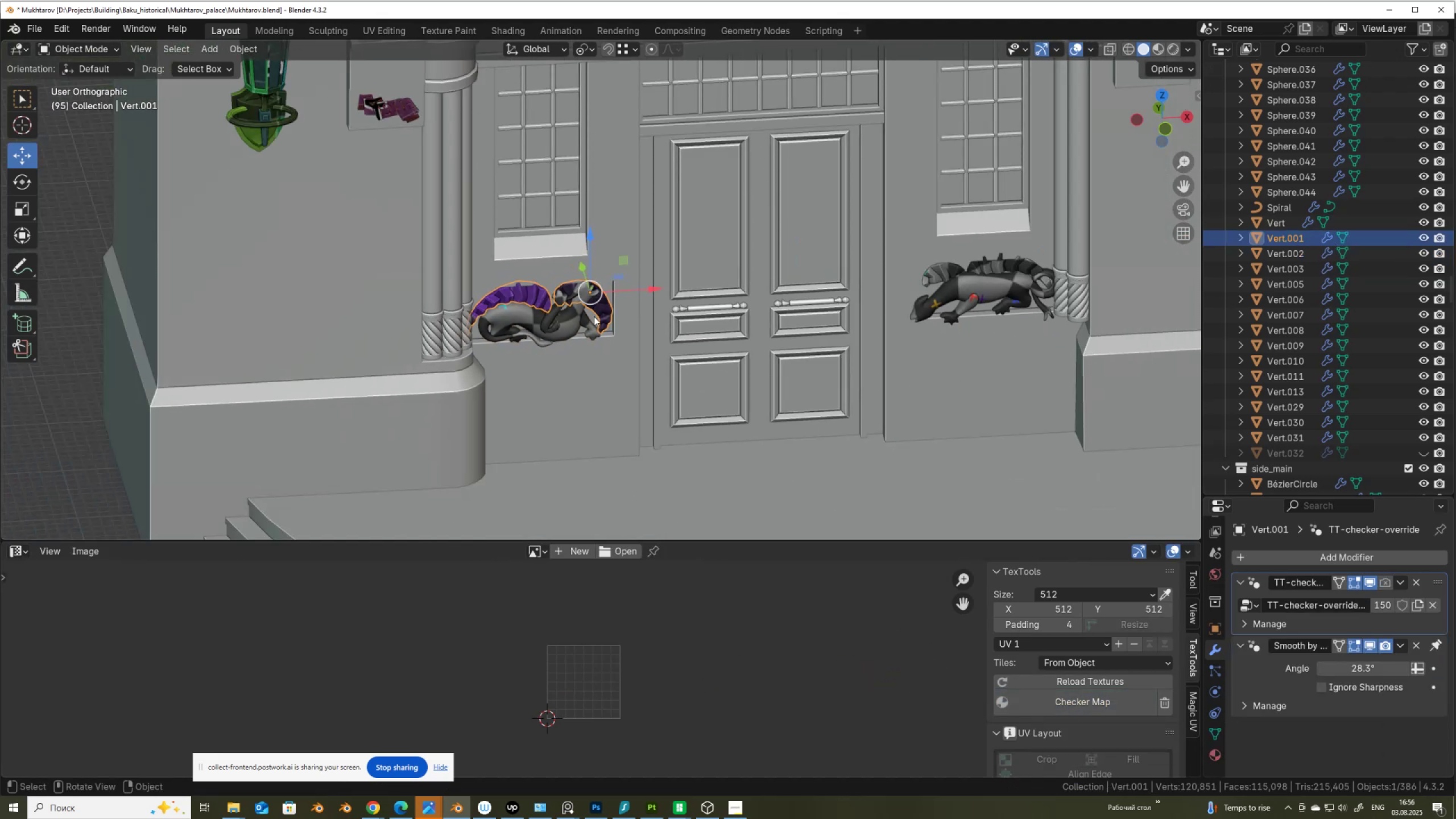 
left_click([568, 328])
 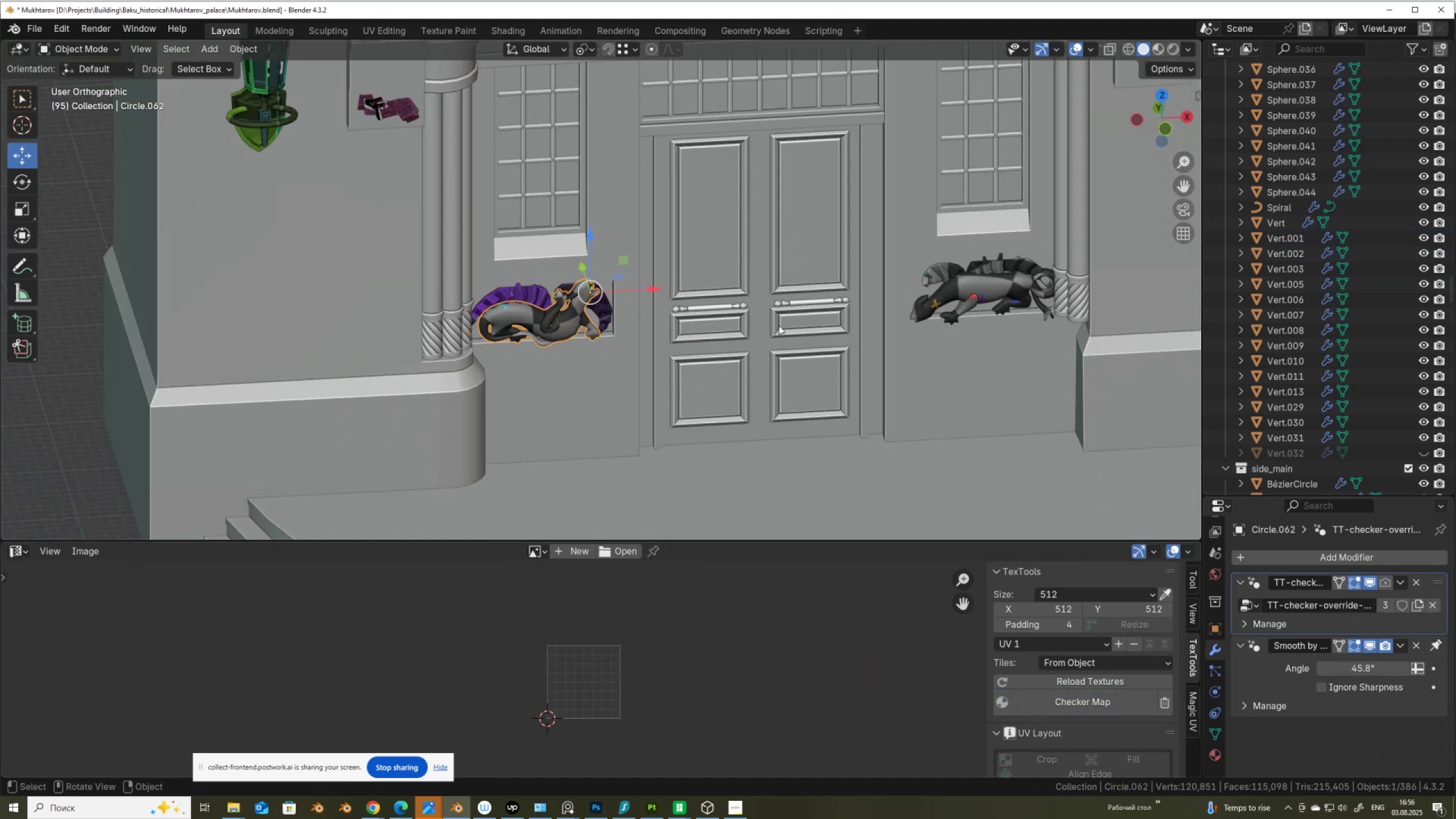 
hold_key(key=ShiftLeft, duration=1.12)
left_click([970, 288])
 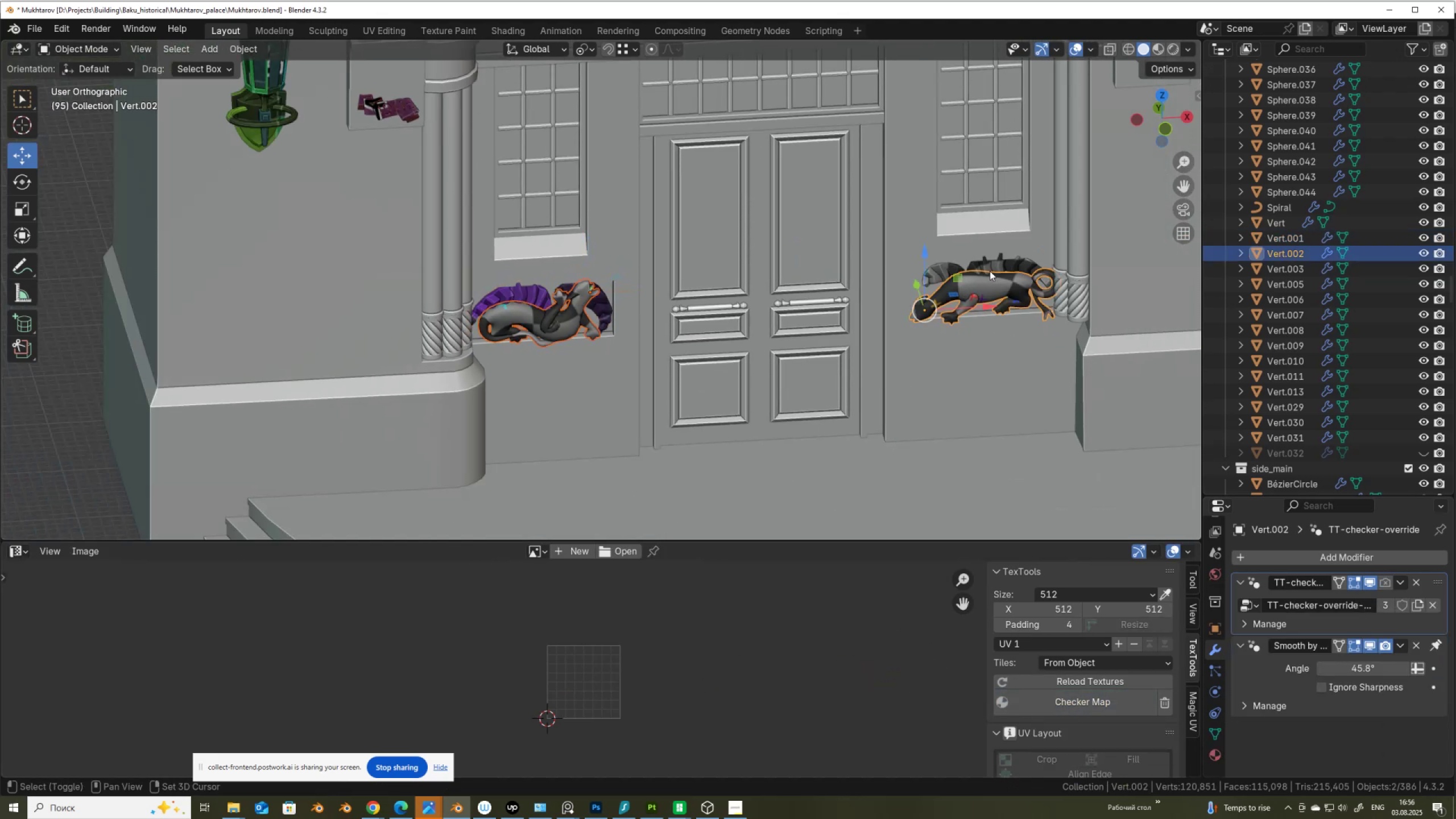 
double_click([990, 270])
 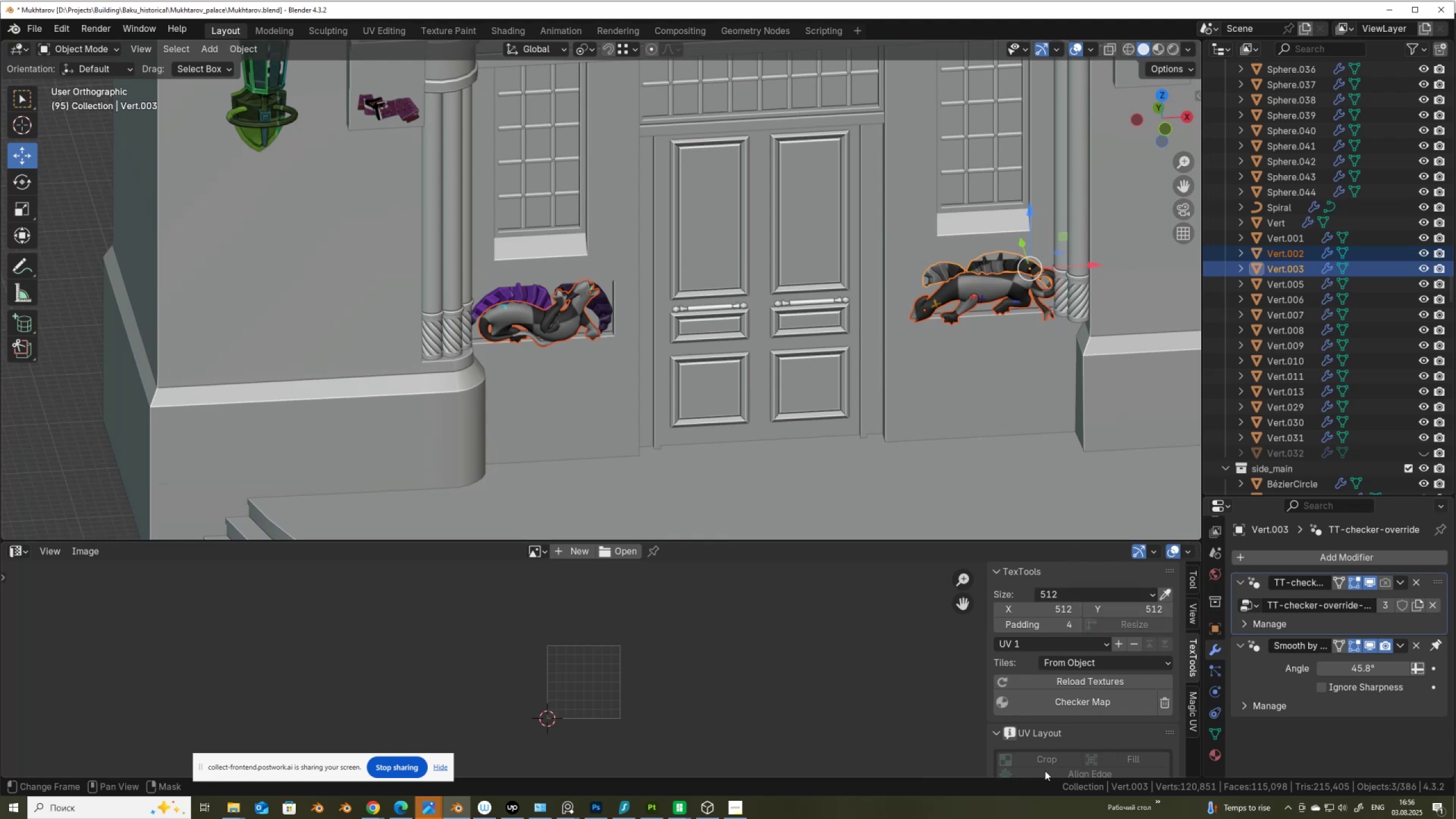 
left_click([1085, 698])
 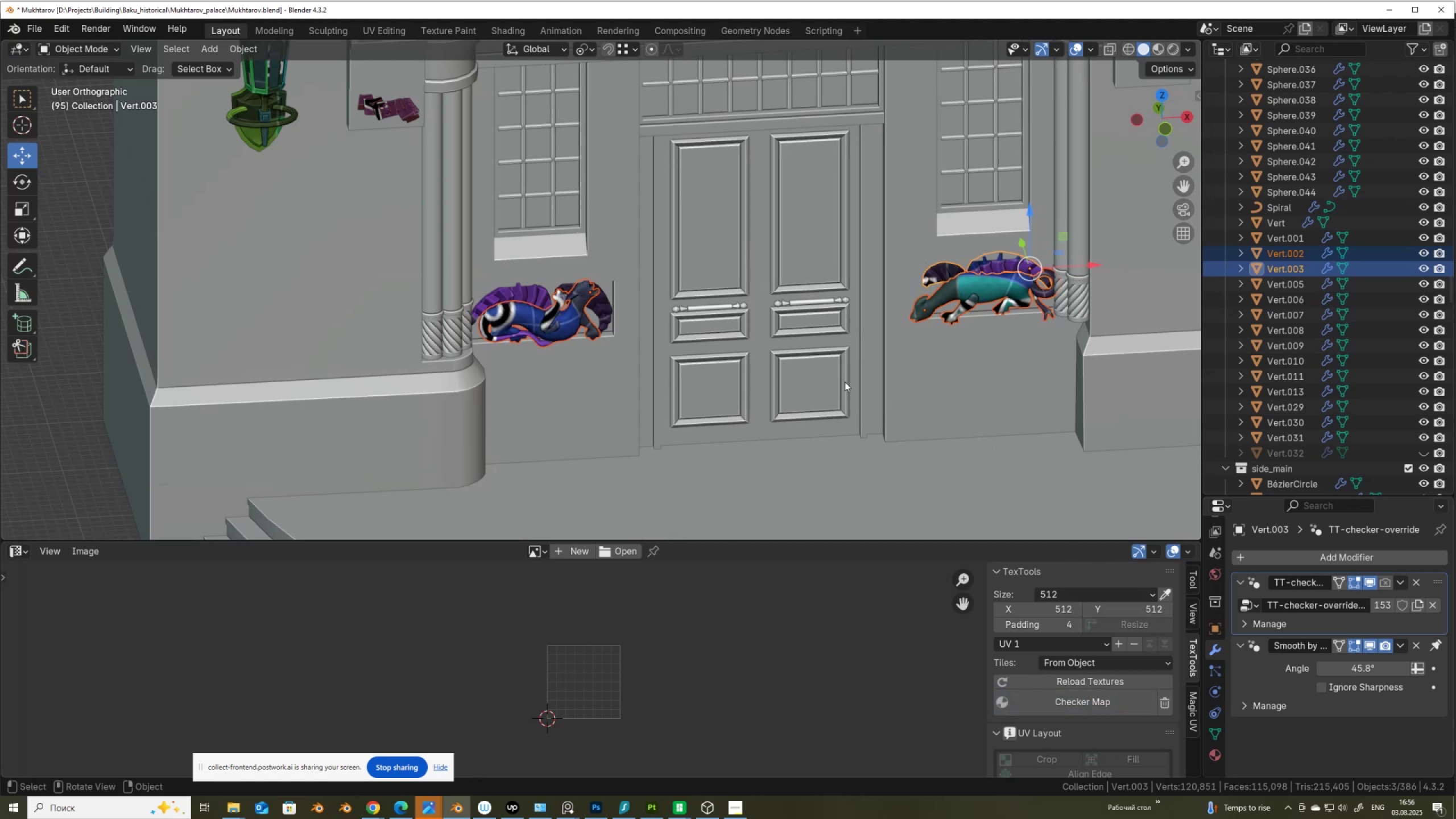 
key(Control+S)
 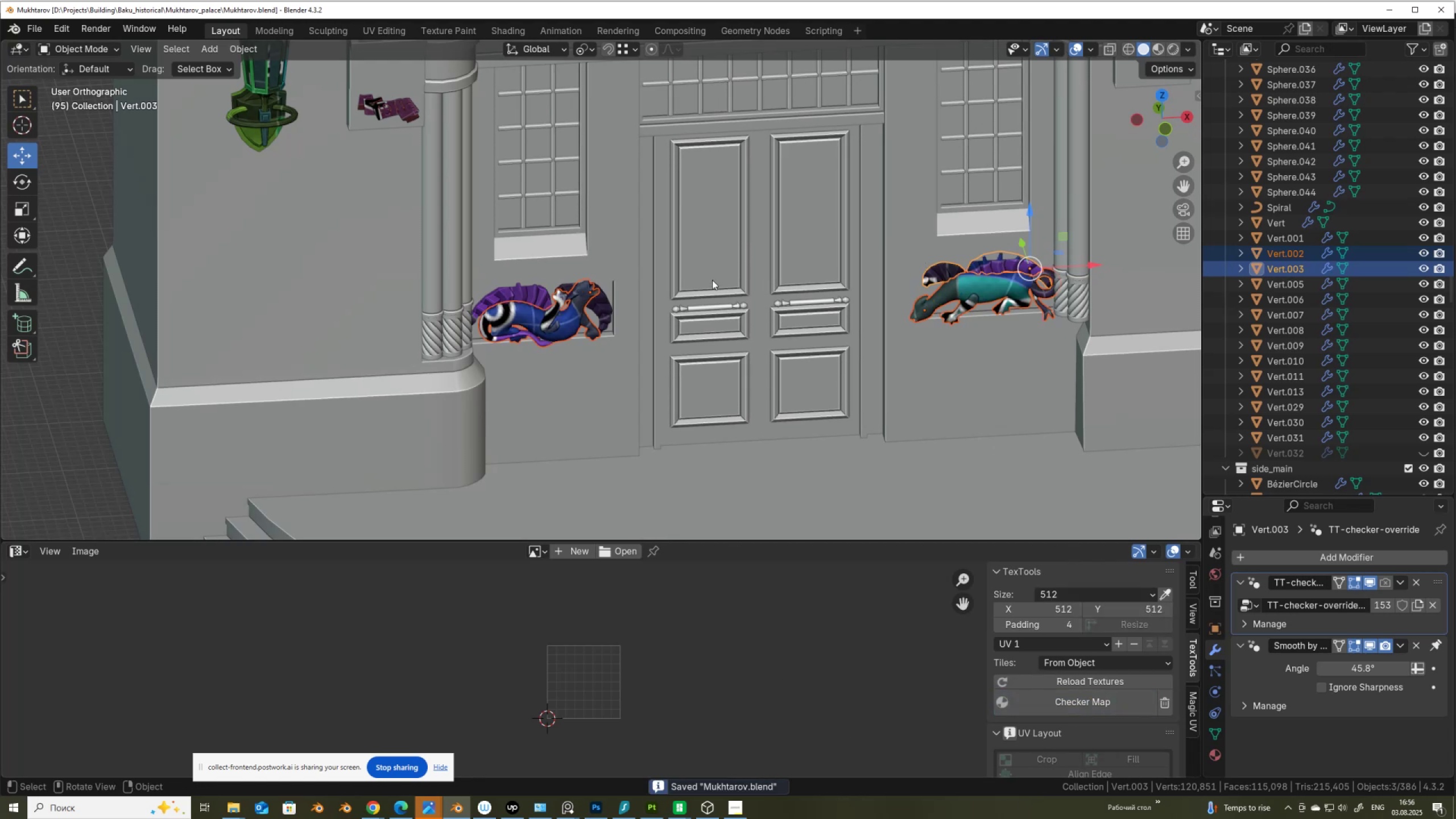 
scroll: coordinate [706, 277], scroll_direction: down, amount: 3.0
 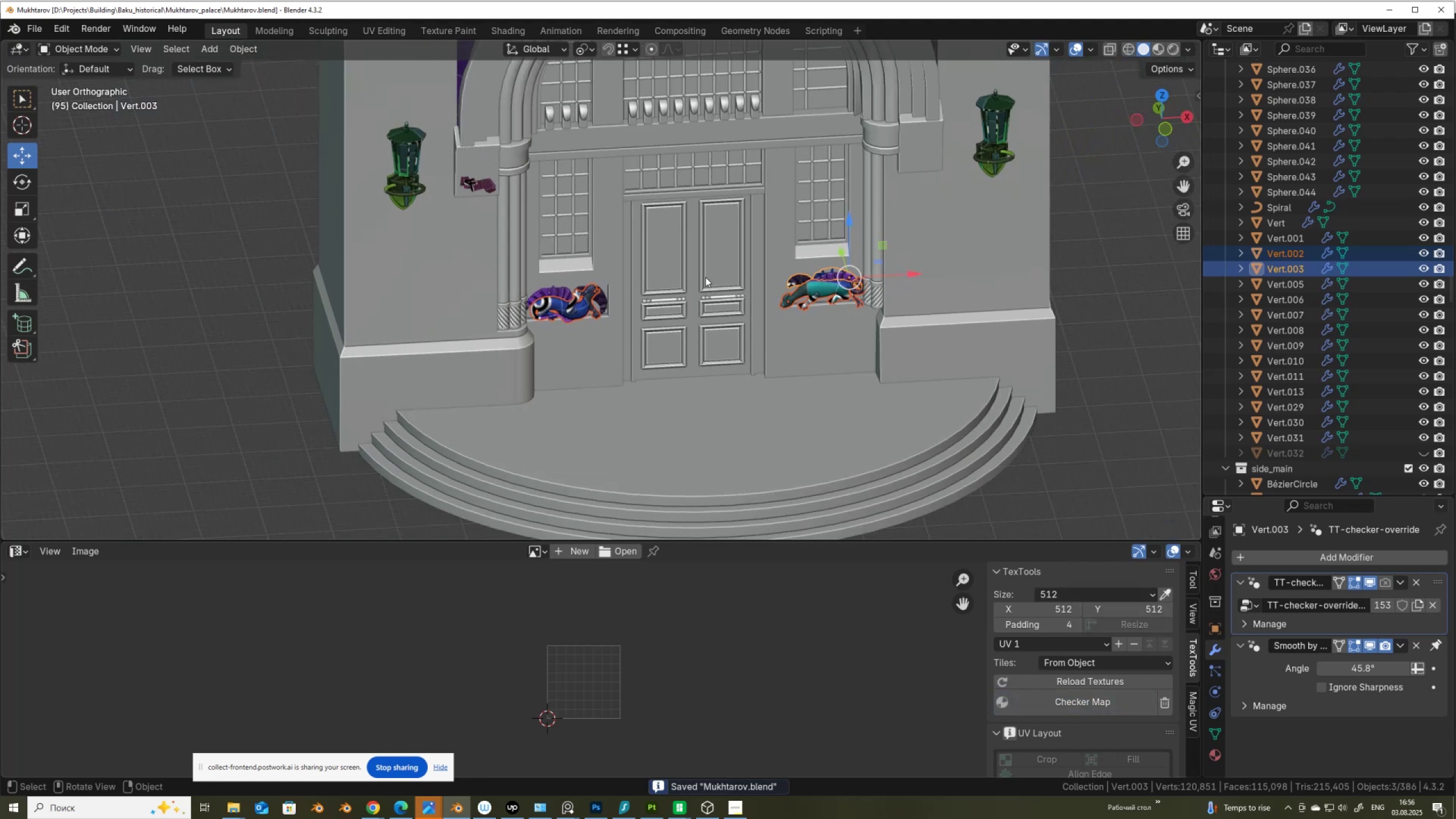 
left_click([705, 276])
 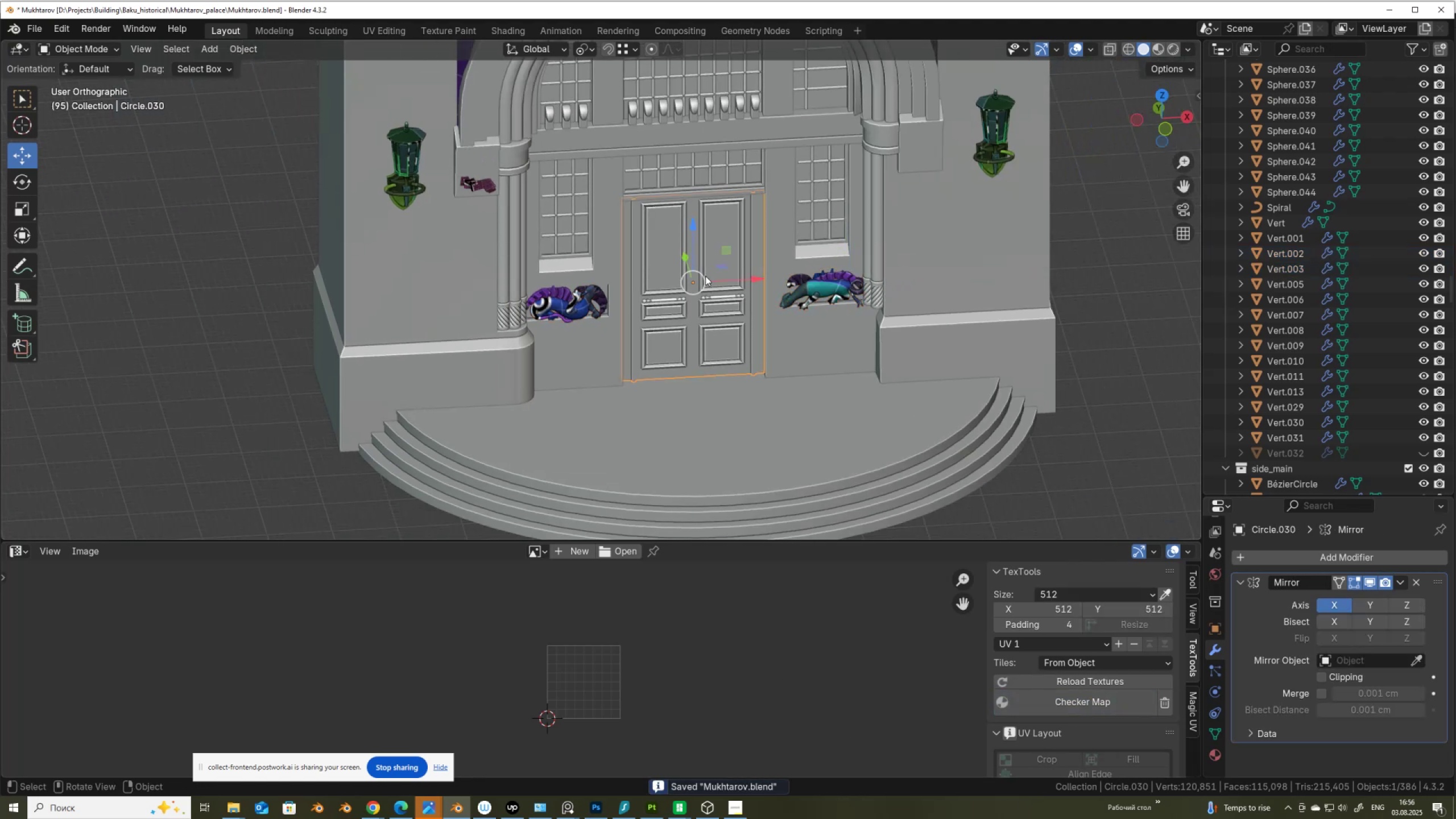 
scroll: coordinate [705, 276], scroll_direction: up, amount: 6.0
 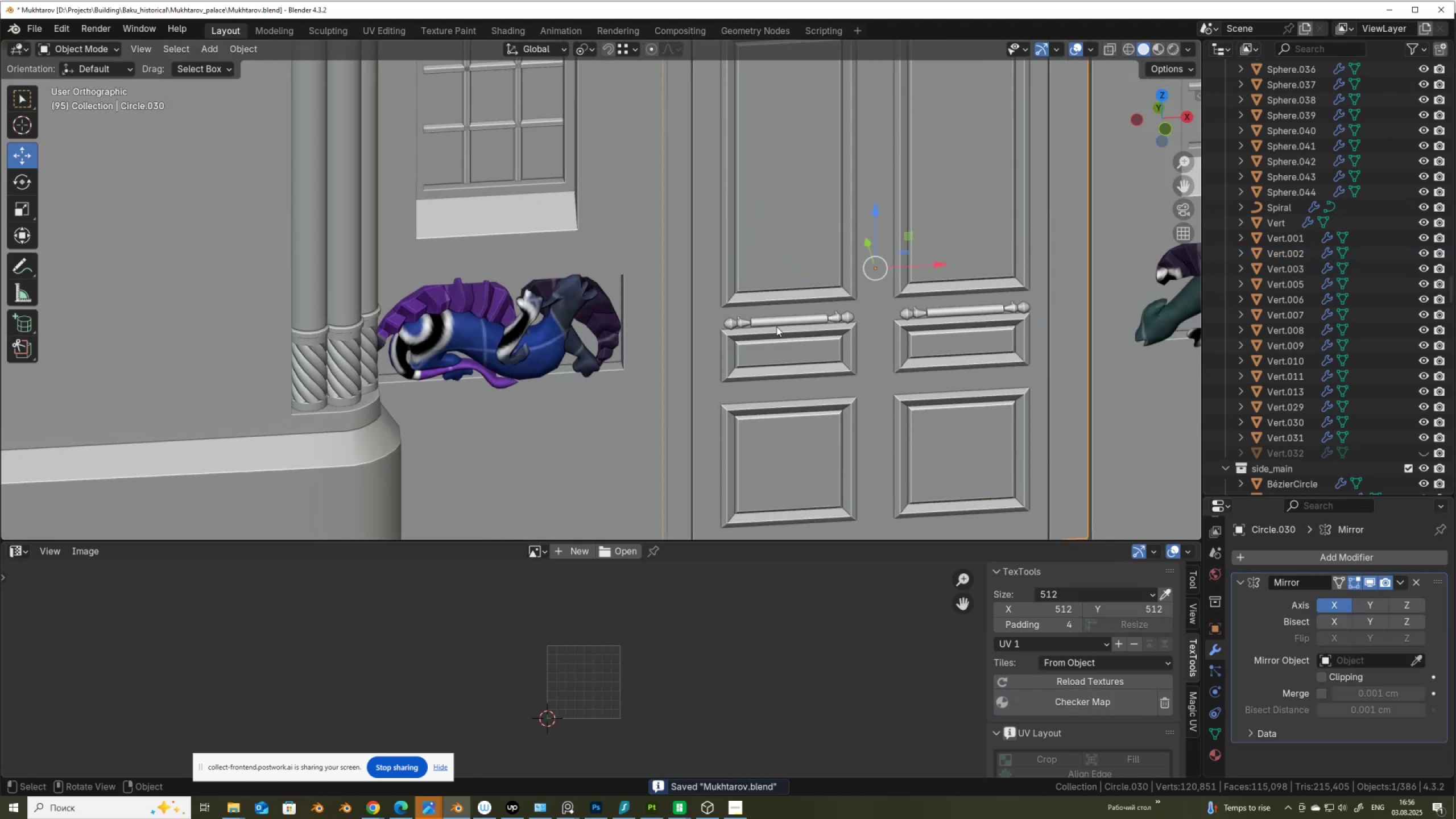 
left_click([778, 321])
 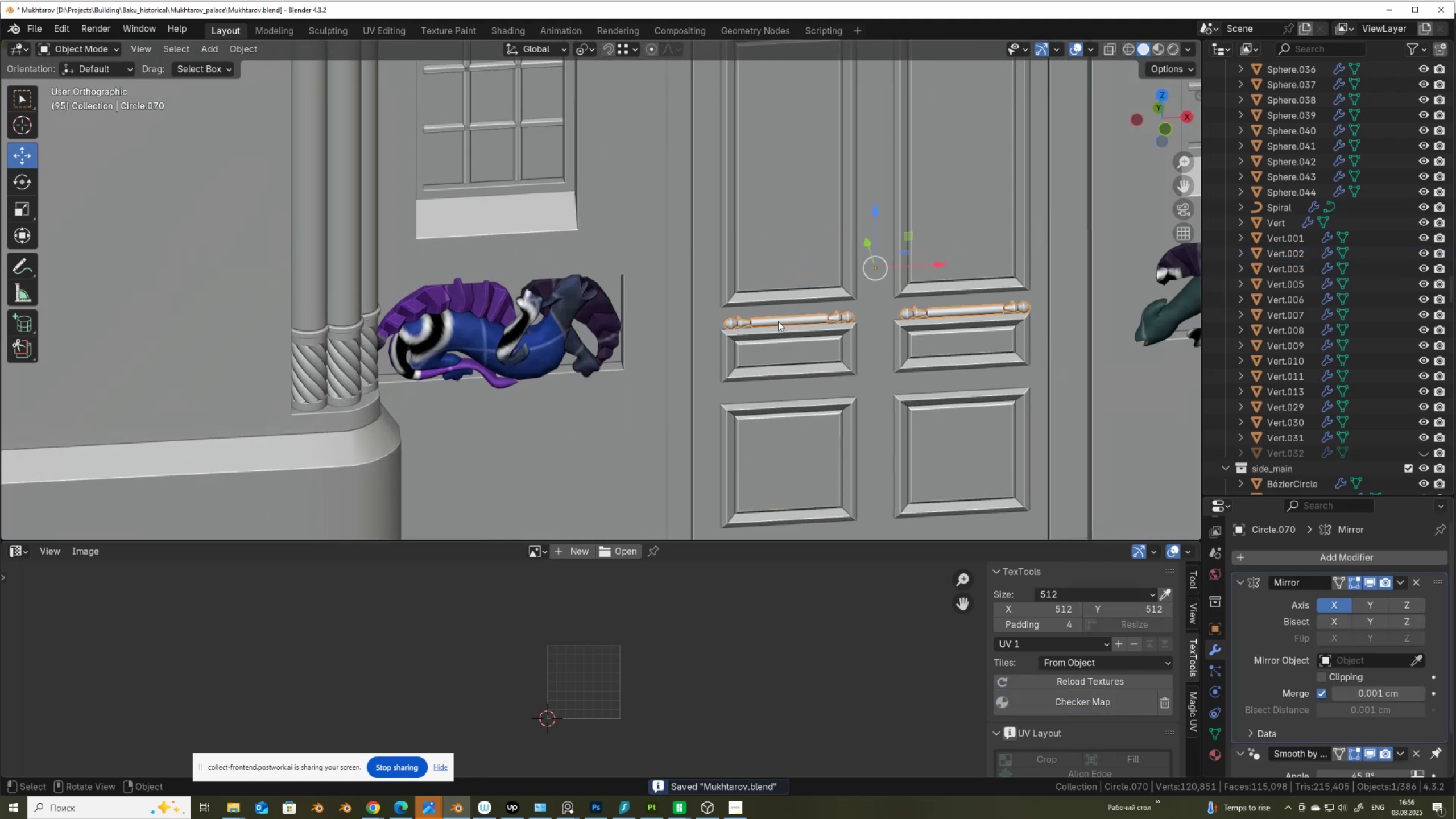 
key(Tab)
 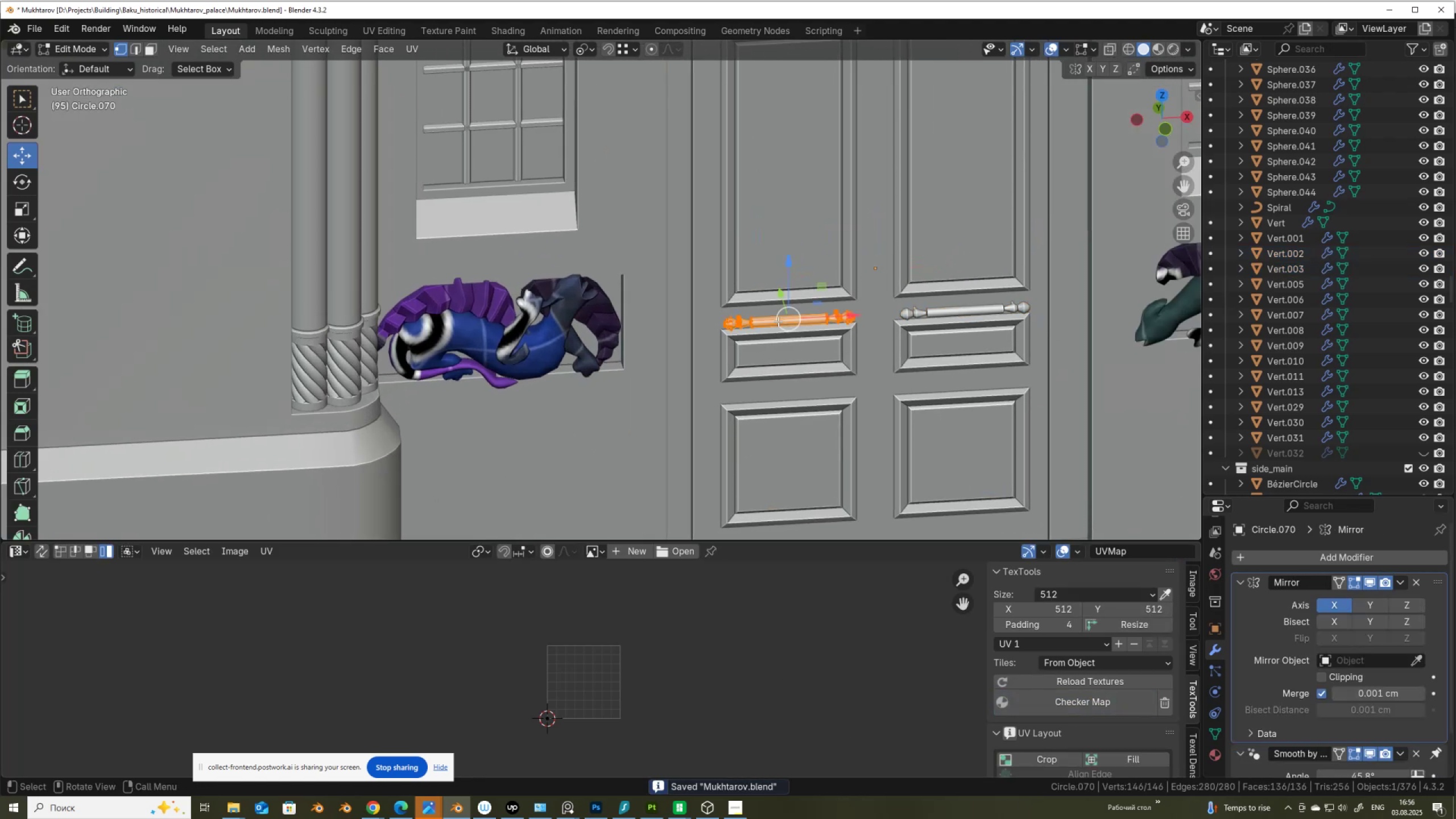 
scroll: coordinate [778, 321], scroll_direction: up, amount: 4.0
 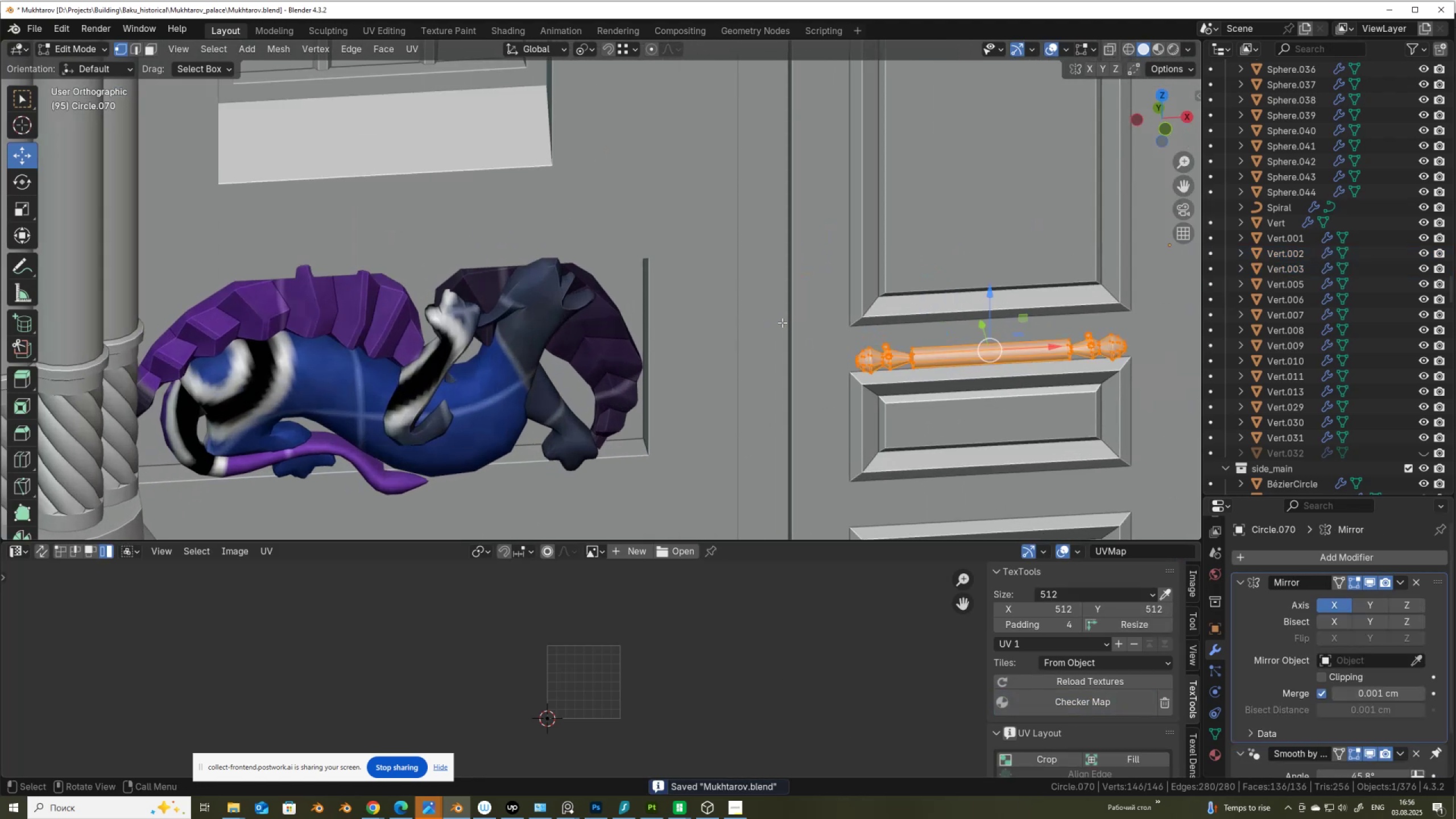 
hold_key(key=ShiftLeft, duration=0.66)
 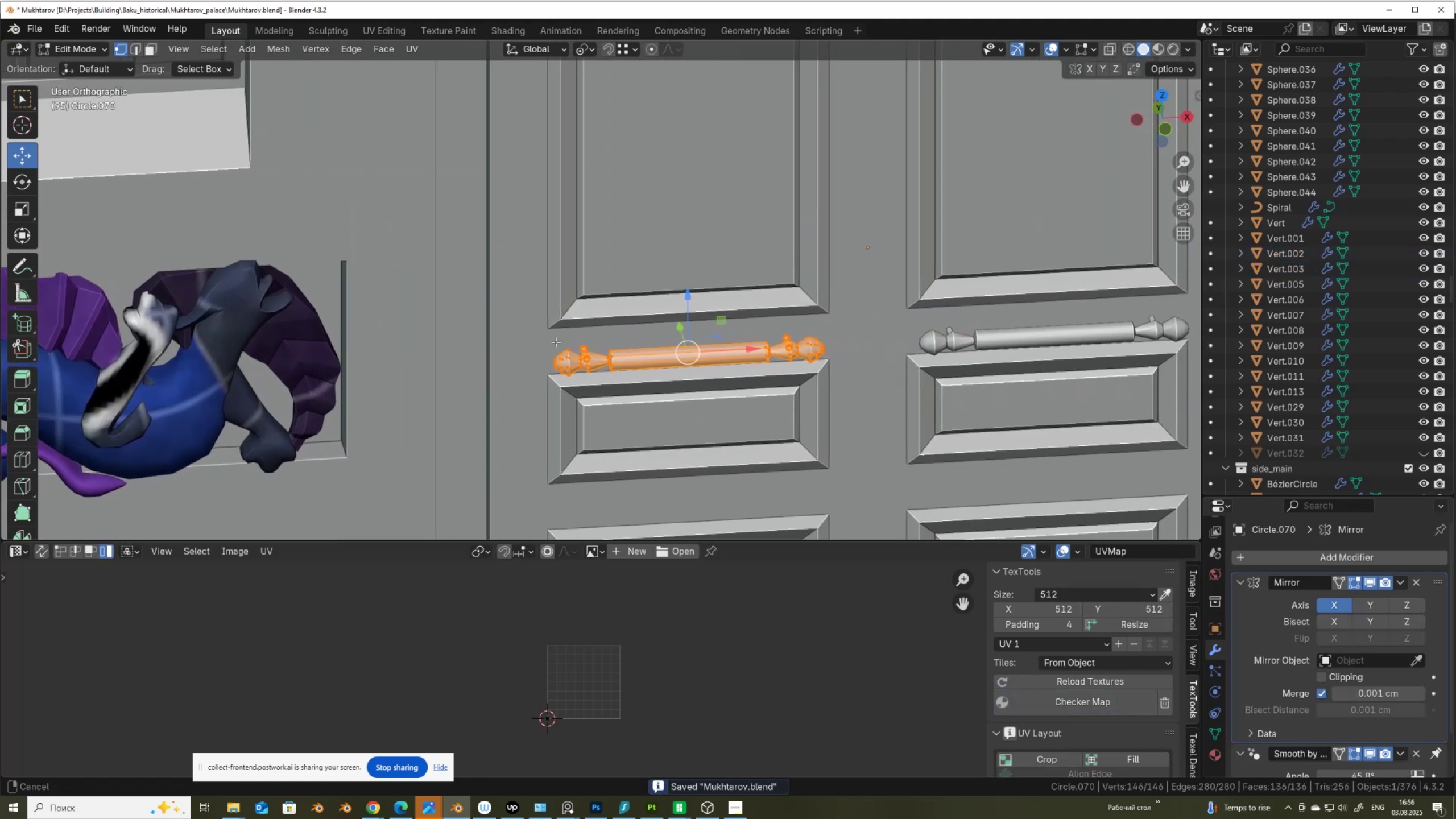 
scroll: coordinate [577, 425], scroll_direction: up, amount: 4.0
 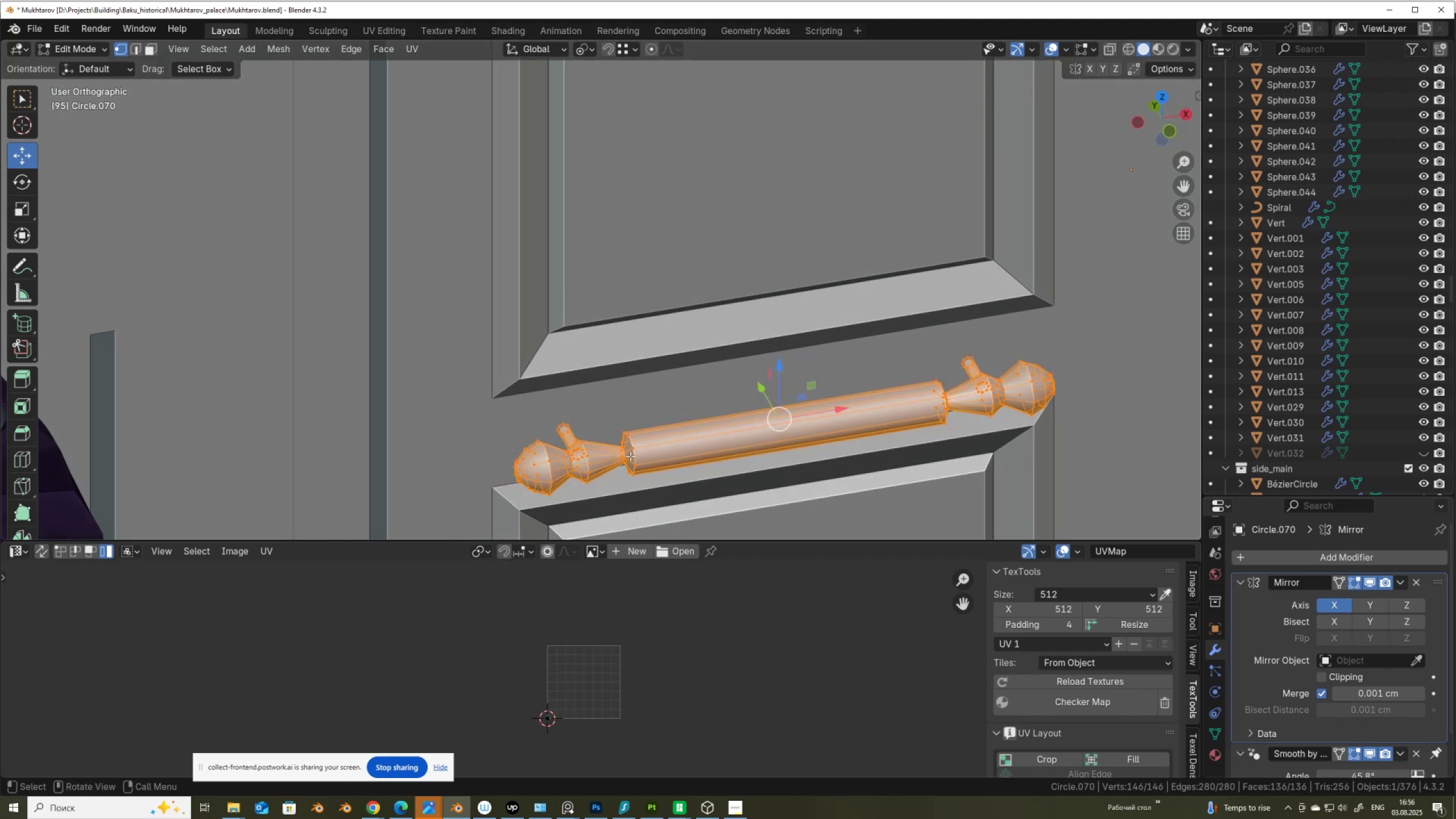 
key(2)
 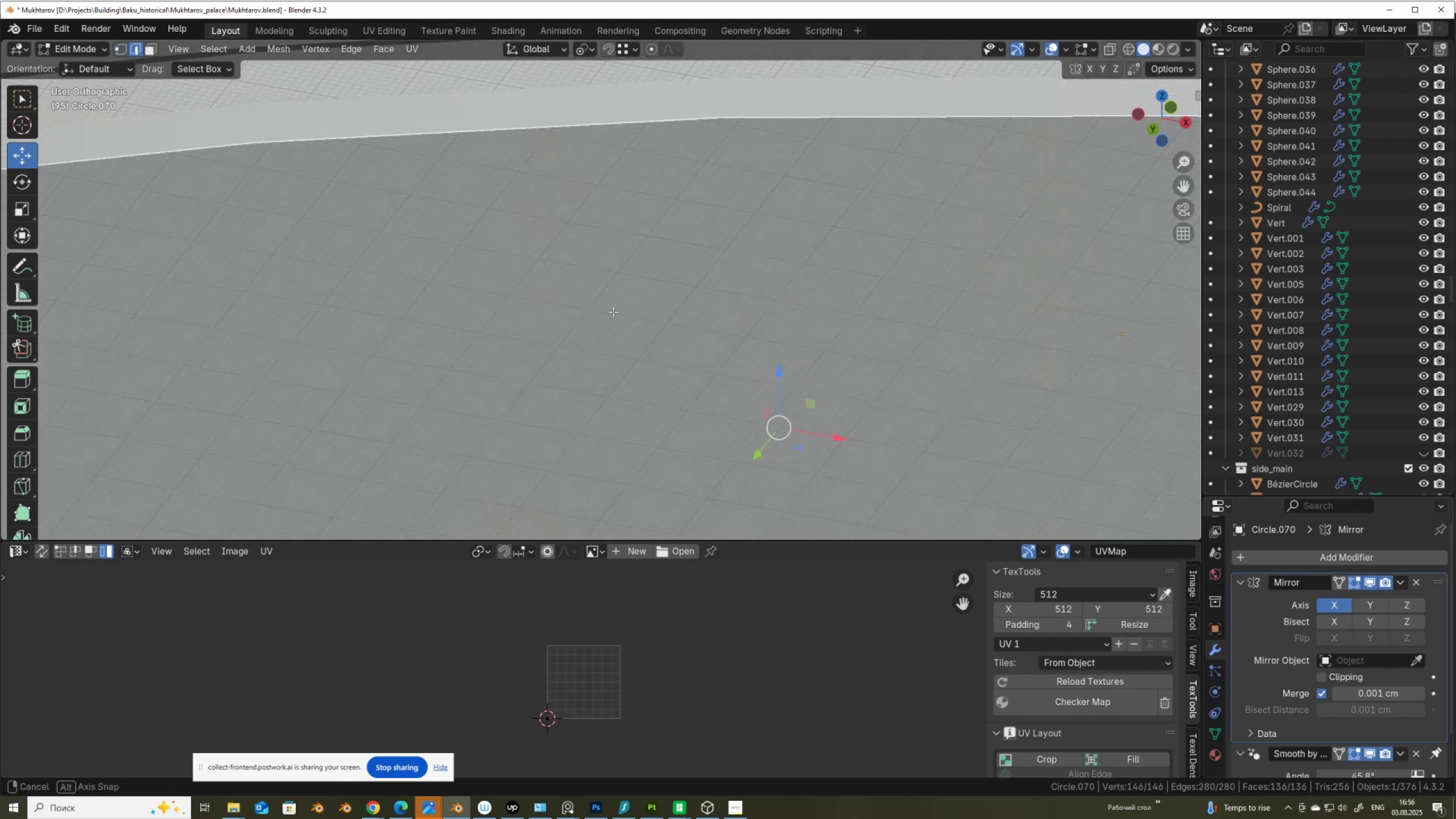 
scroll: coordinate [615, 308], scroll_direction: up, amount: 1.0
 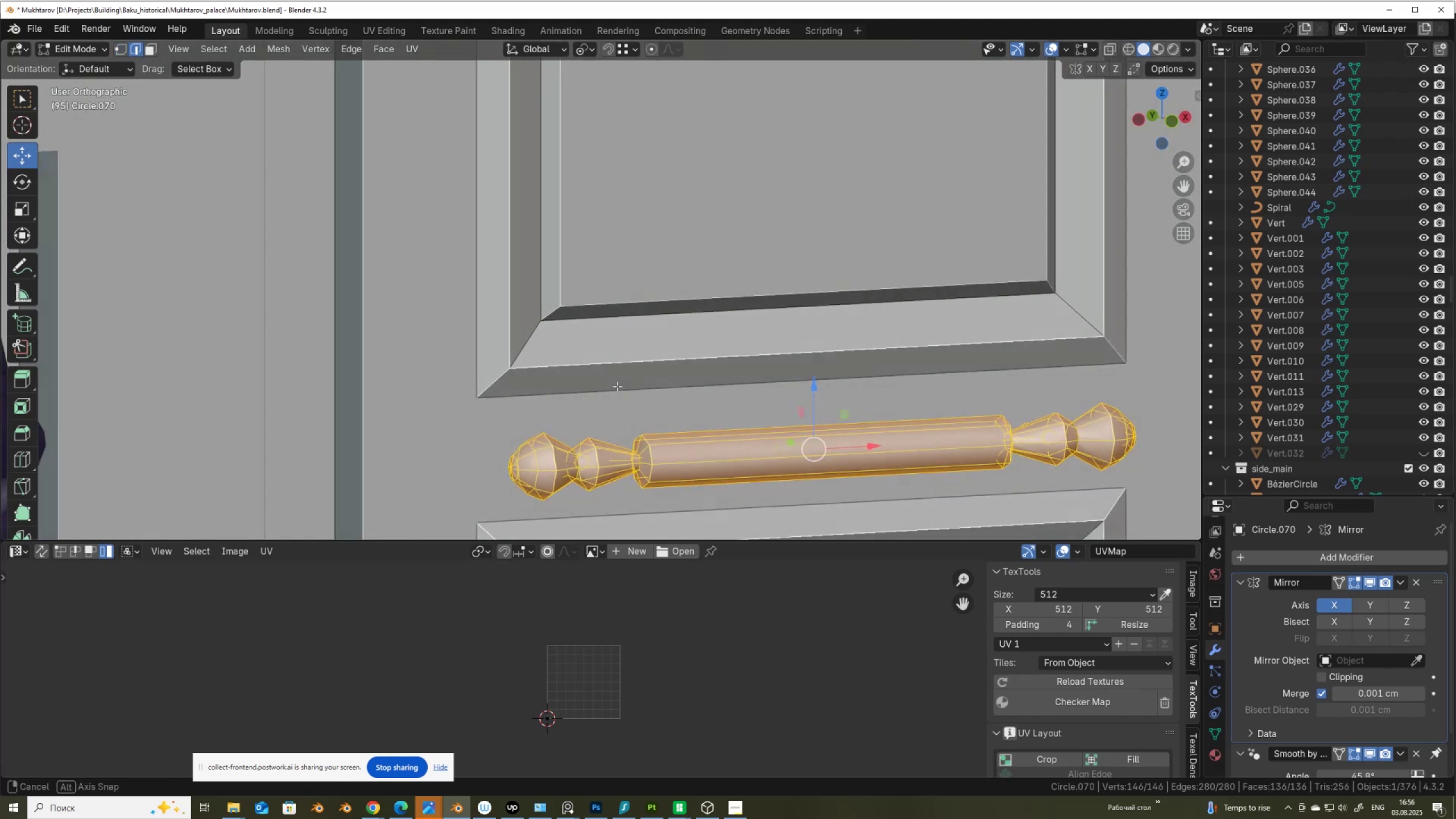 
scroll: coordinate [647, 435], scroll_direction: down, amount: 1.0
 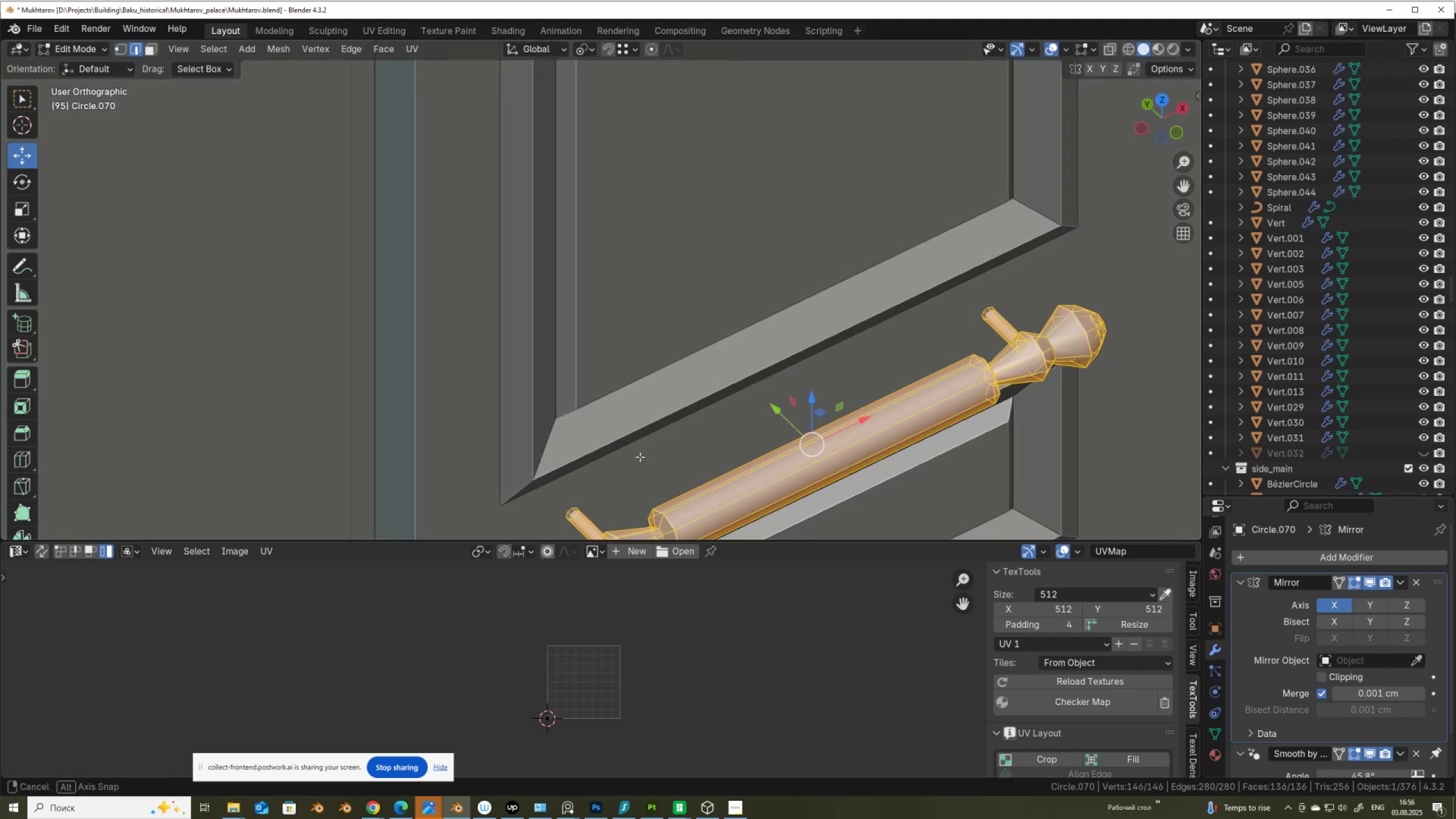 
hold_key(key=ShiftLeft, duration=0.38)
scroll: coordinate [661, 383], scroll_direction: up, amount: 7.0
 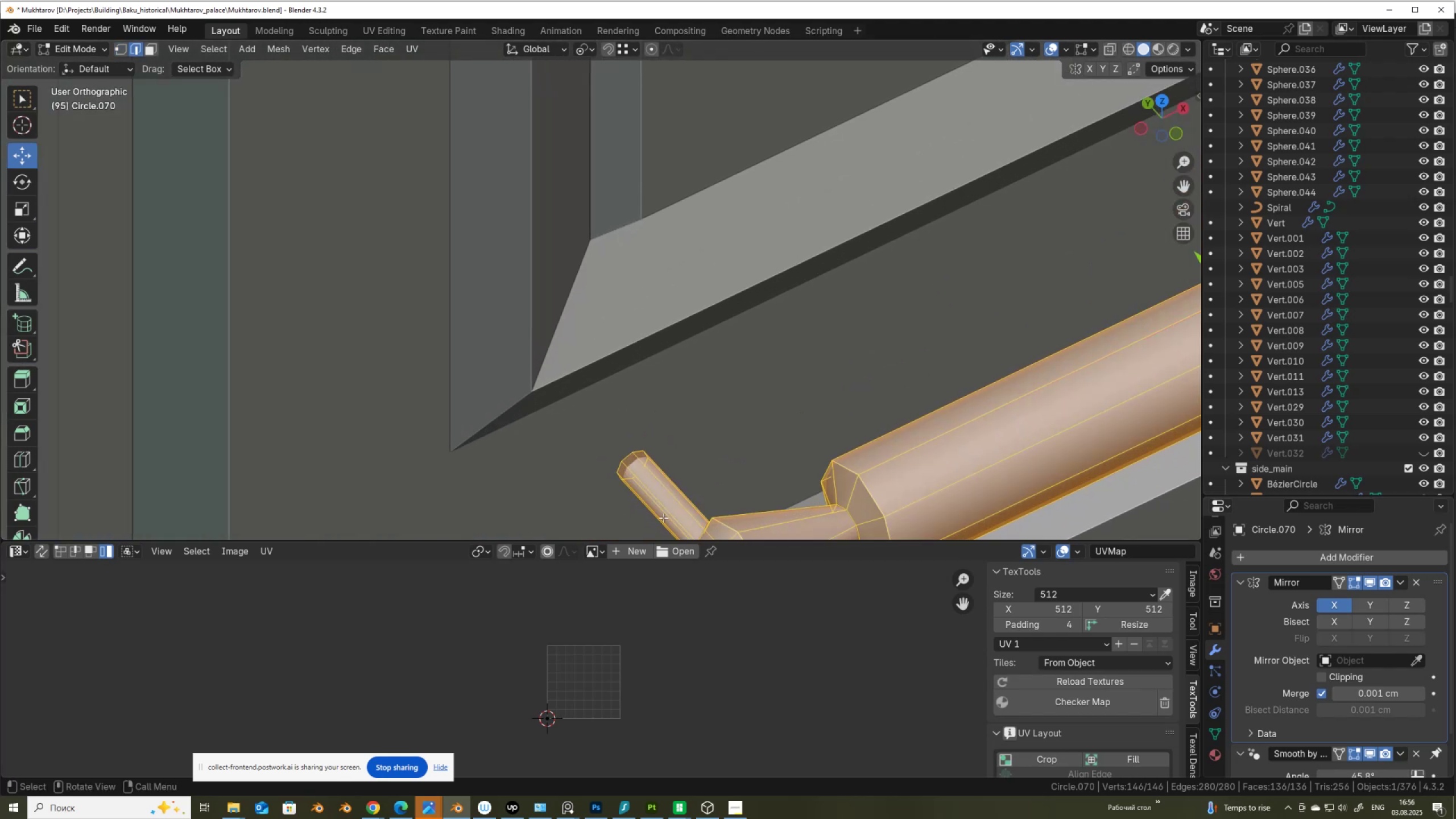 
key(Shift+ShiftLeft)
 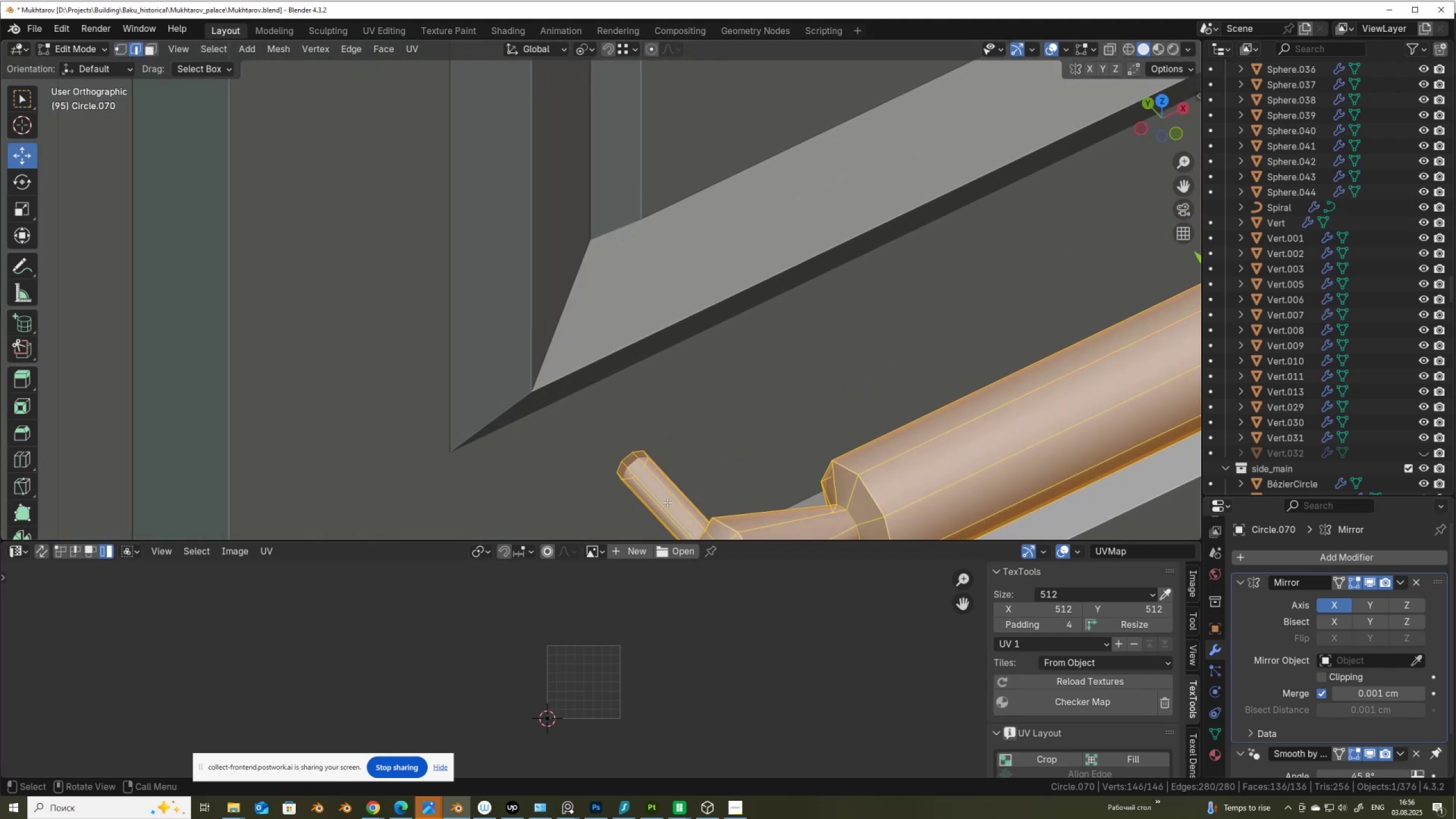 
key(Alt+AltLeft)
 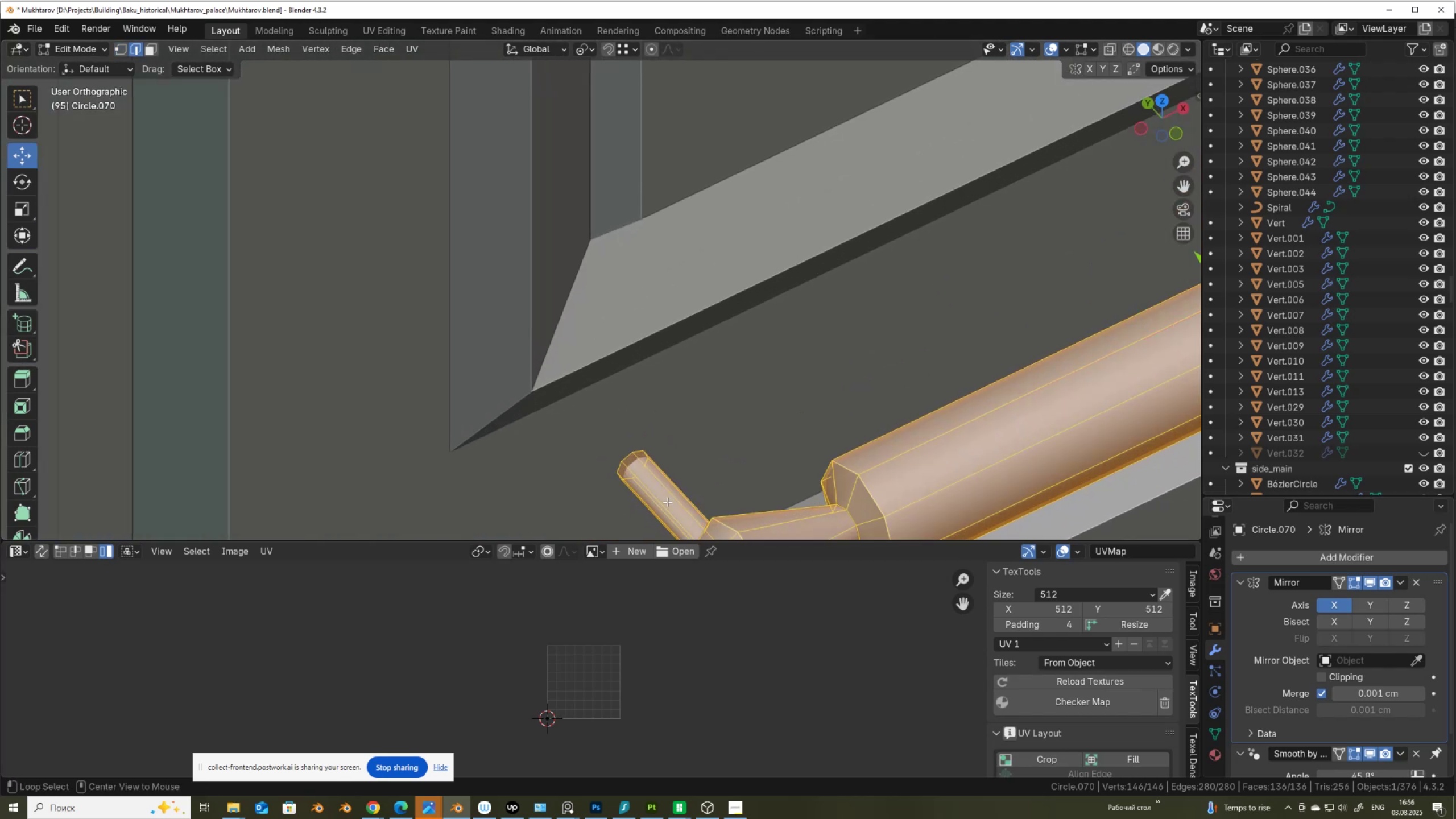 
key(Alt+Z)
 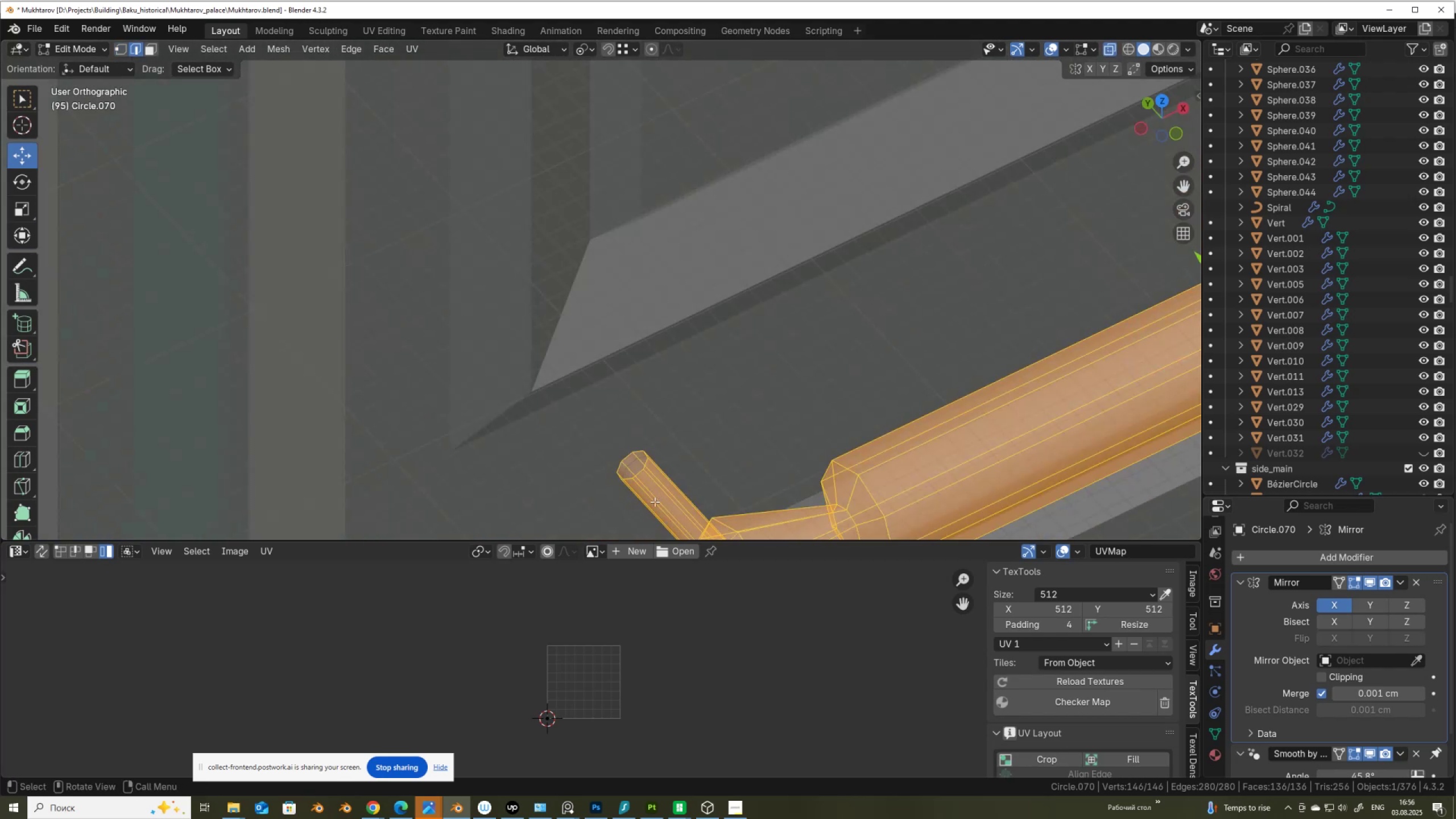 
left_click([655, 502])
 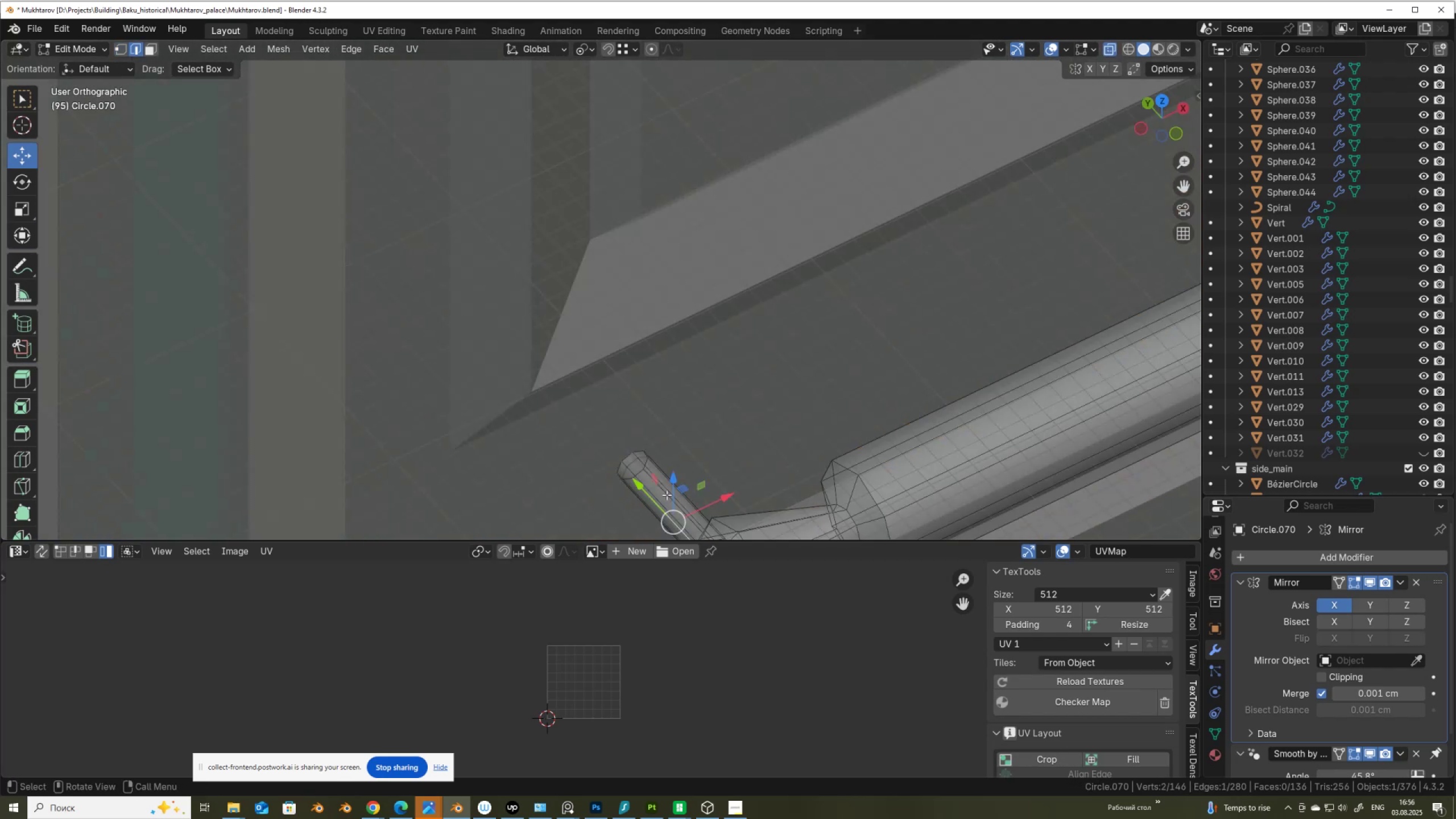 
scroll: coordinate [748, 457], scroll_direction: down, amount: 5.0
 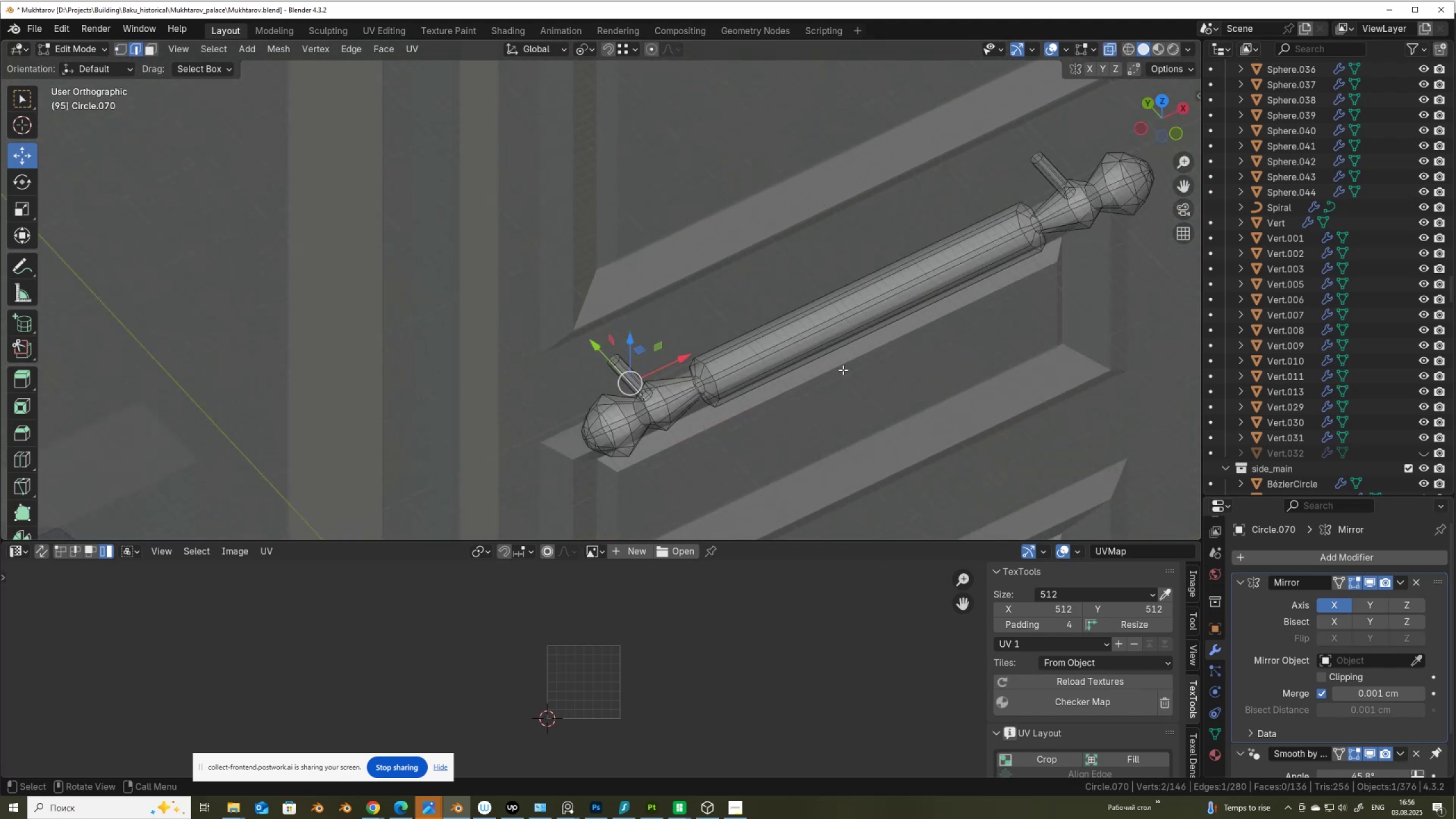 
hold_key(key=ShiftLeft, duration=0.42)
 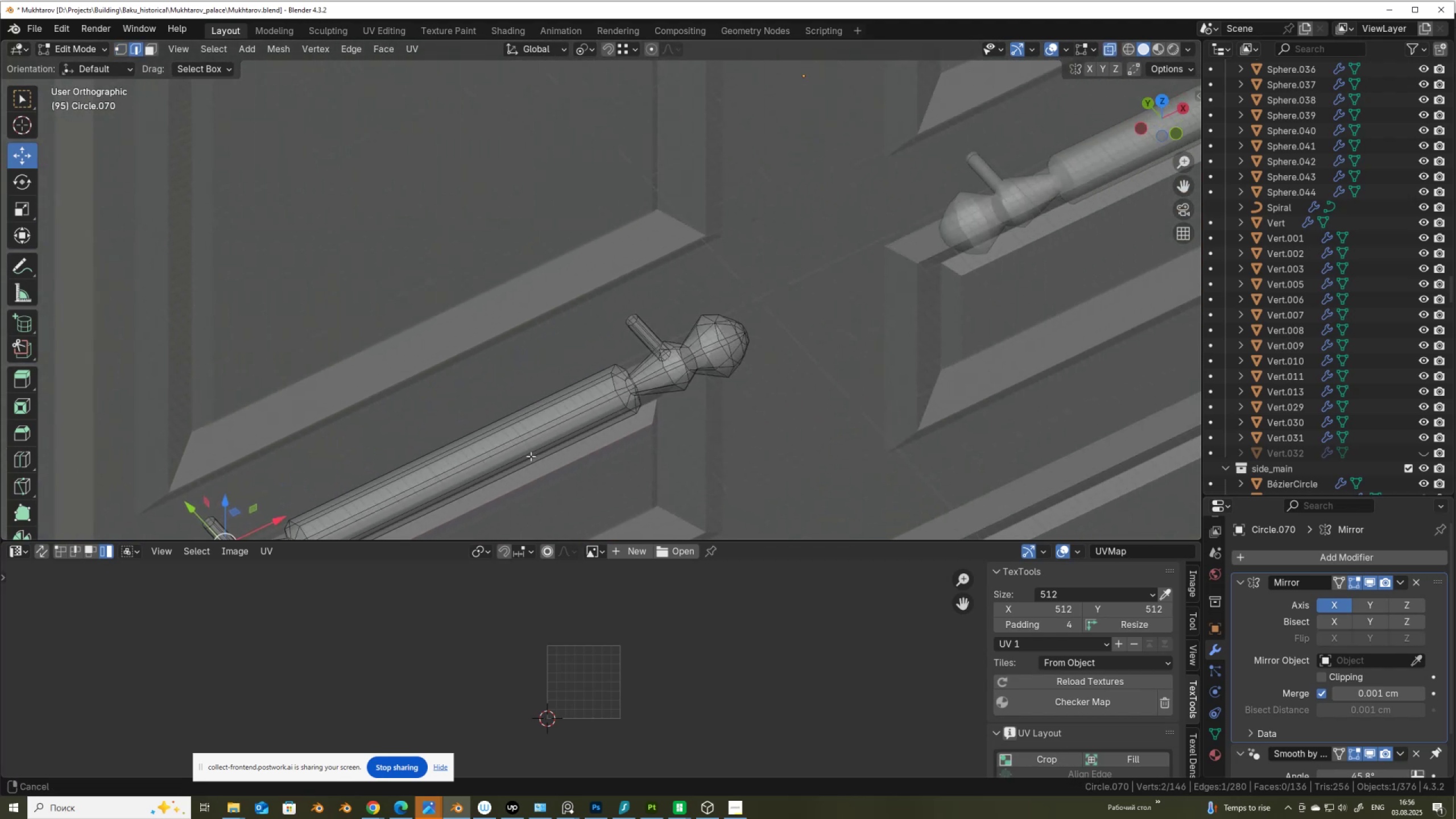 
scroll: coordinate [612, 447], scroll_direction: up, amount: 7.0
 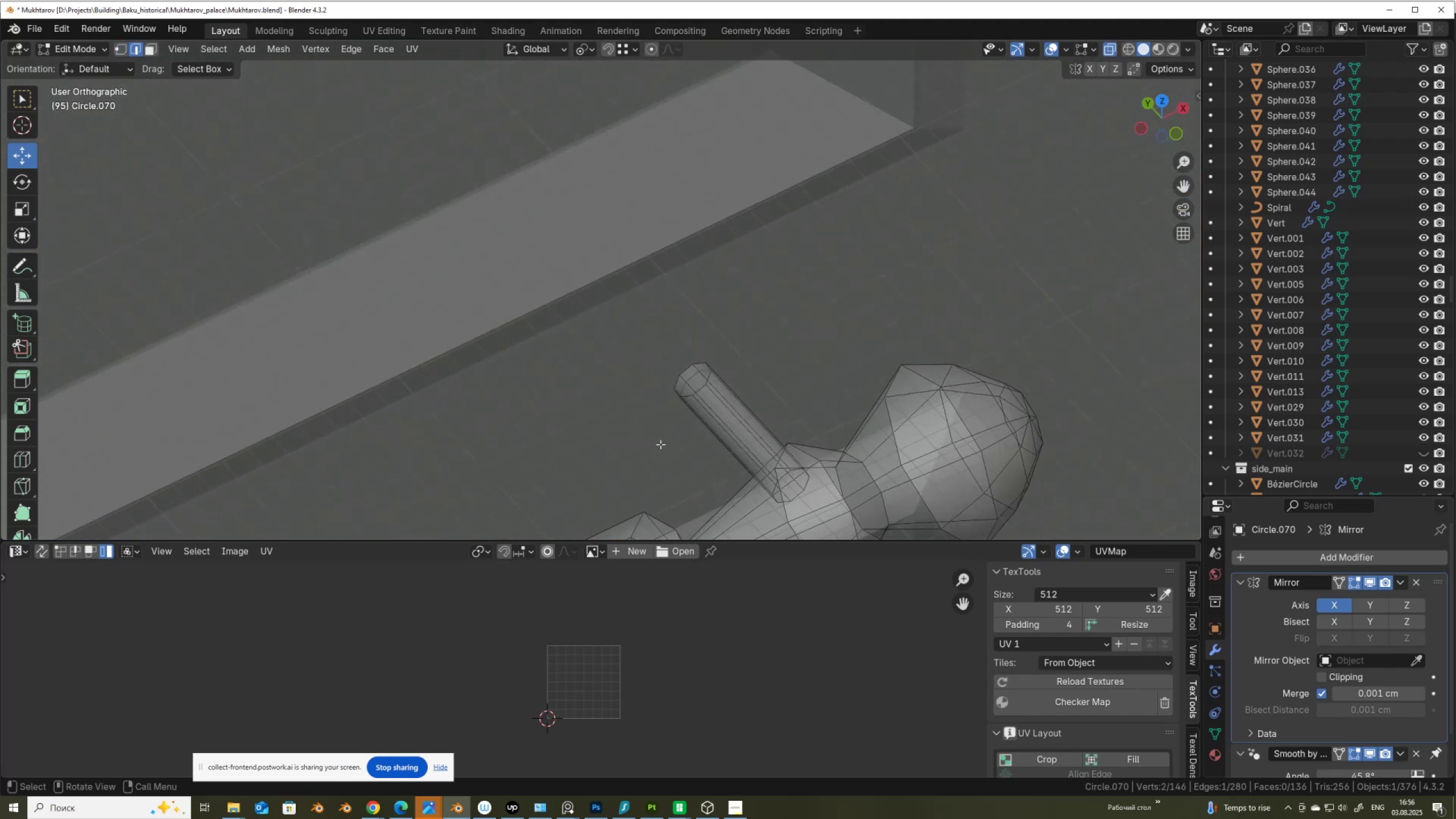 
hold_key(key=ShiftLeft, duration=0.87)
left_click([726, 429])
 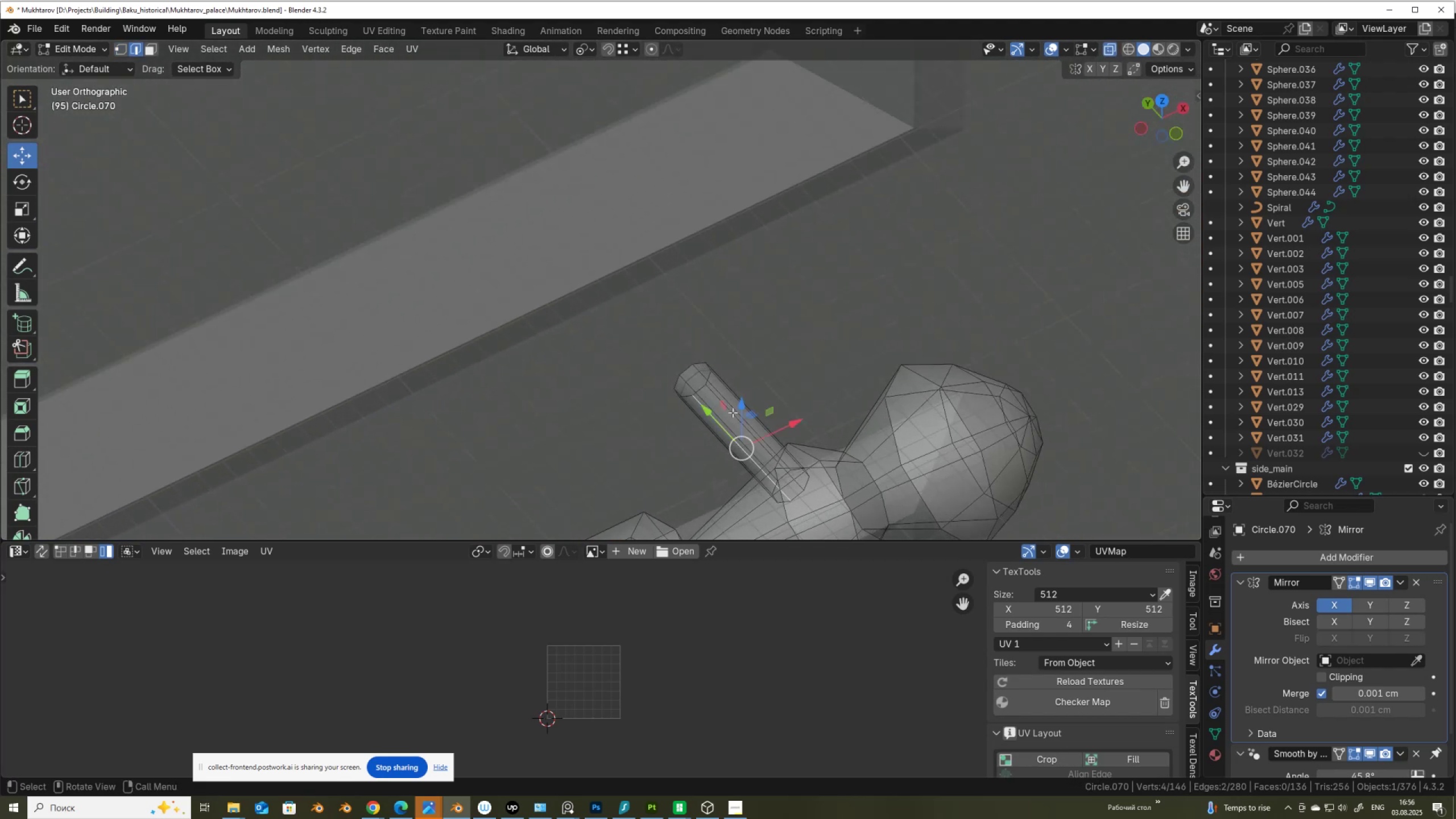 
right_click([733, 412])
 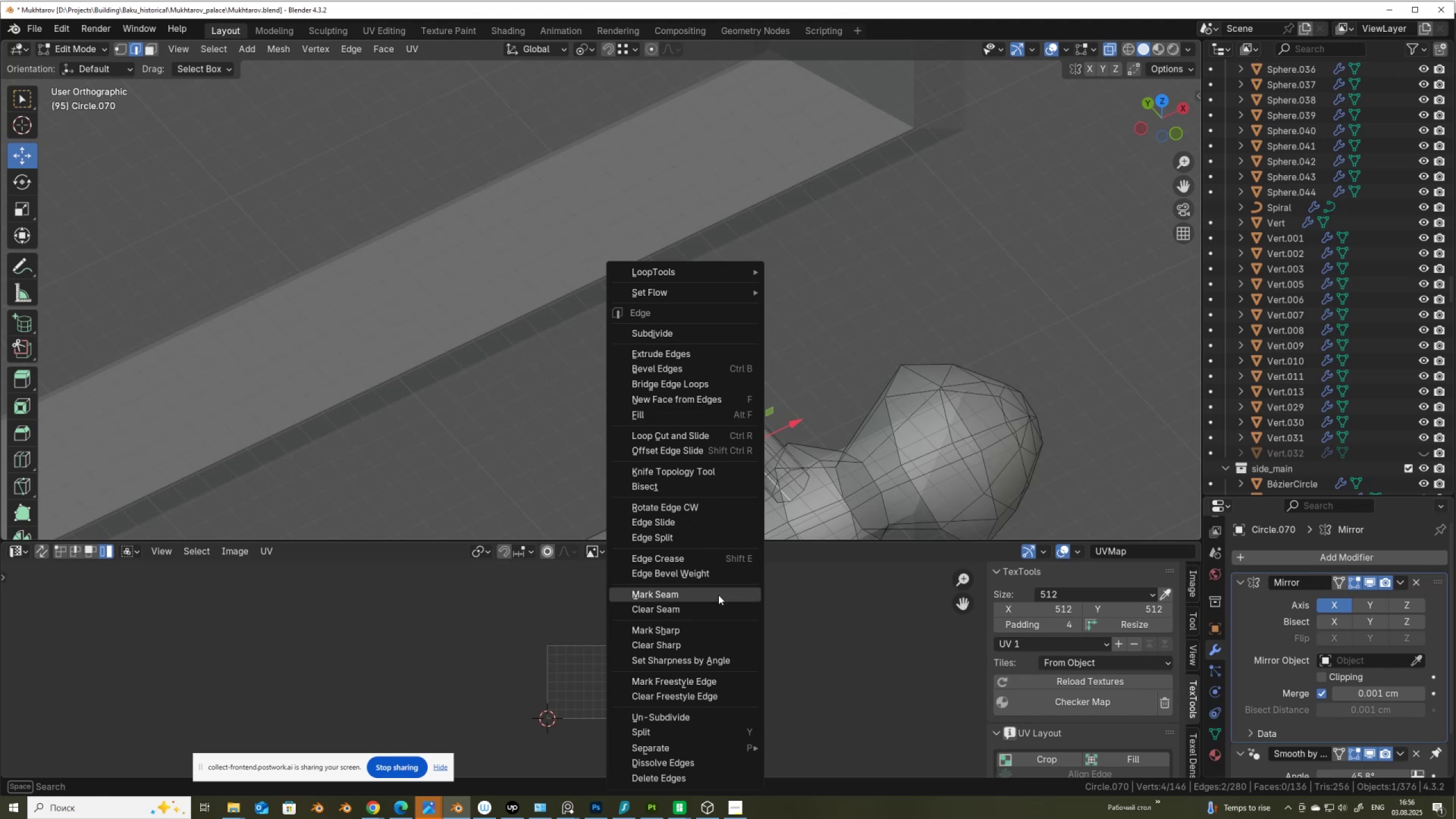 
left_click([713, 597])
 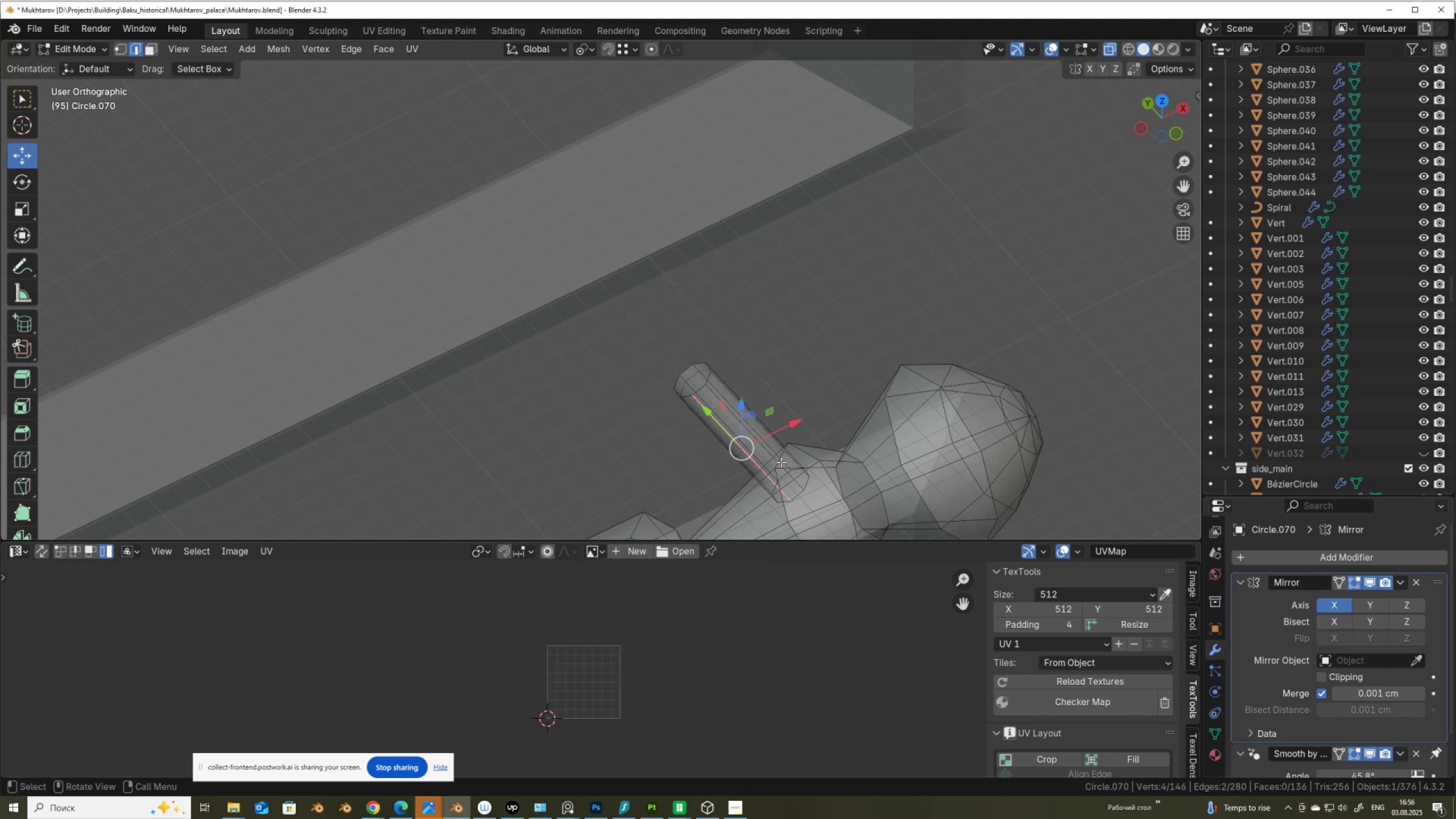 
scroll: coordinate [781, 454], scroll_direction: down, amount: 4.0
 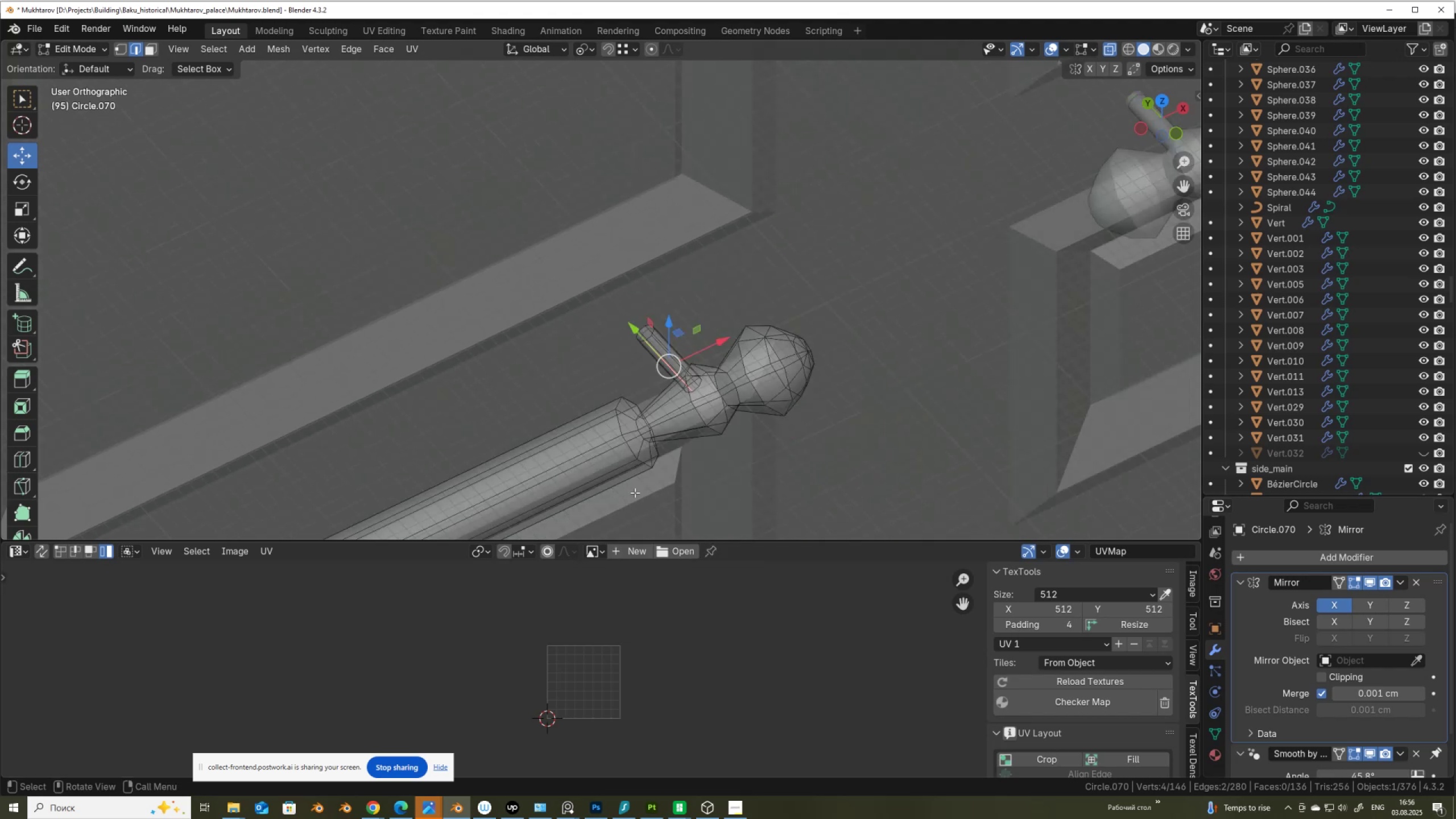 
hold_key(key=ShiftLeft, duration=0.38)
 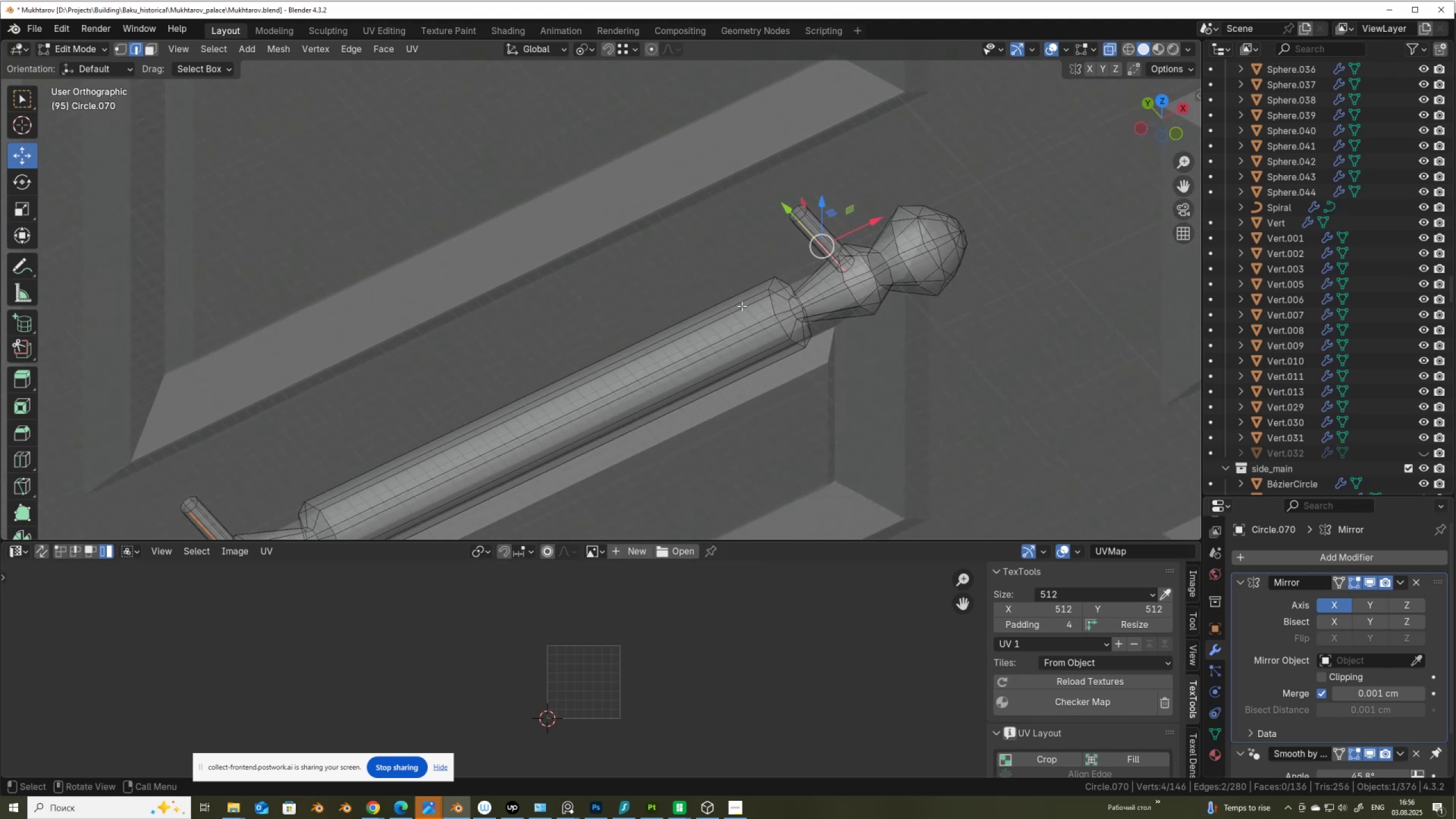 
hold_key(key=AltLeft, duration=0.33)
left_click([739, 300])
 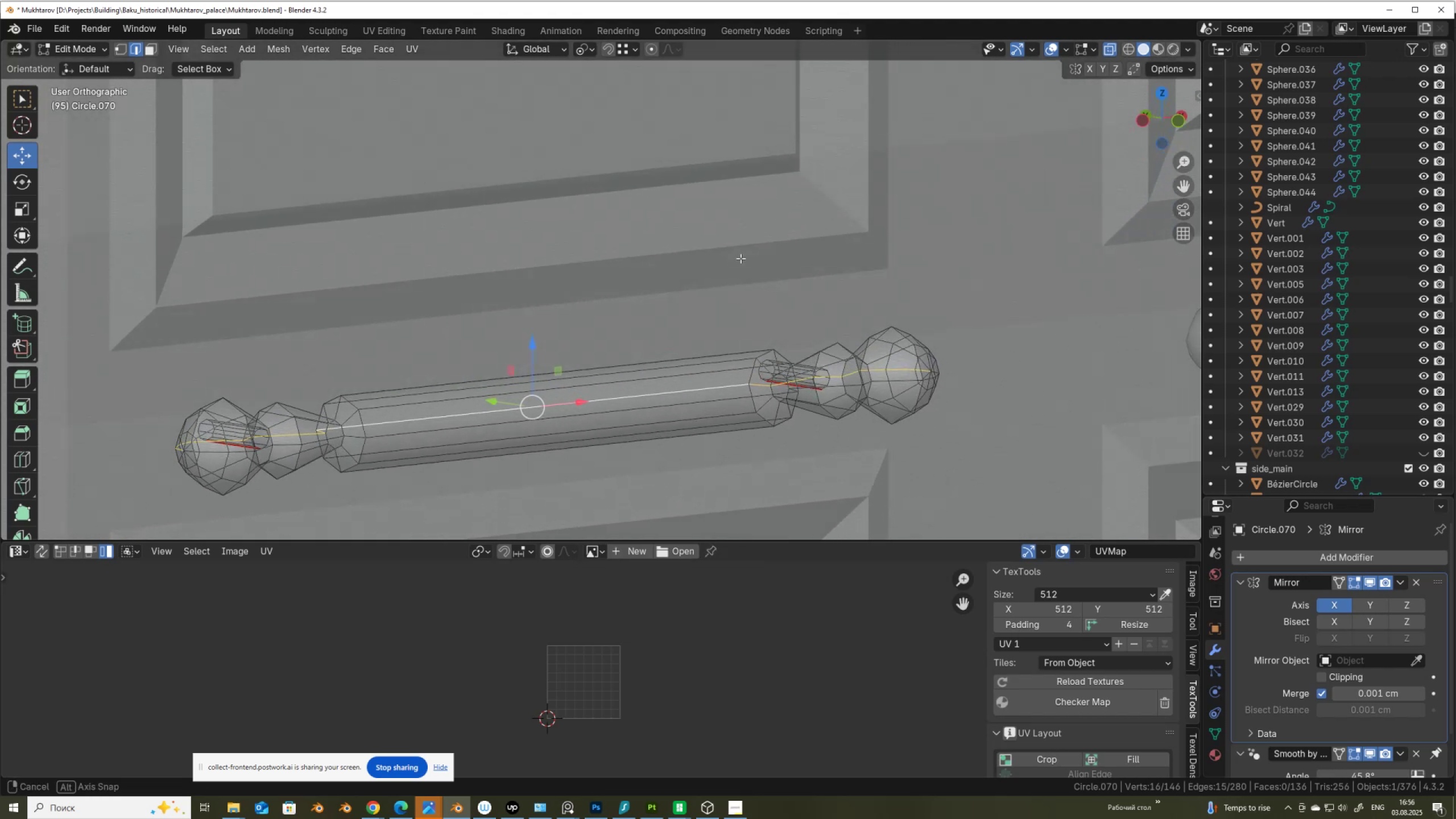 
right_click([743, 258])
 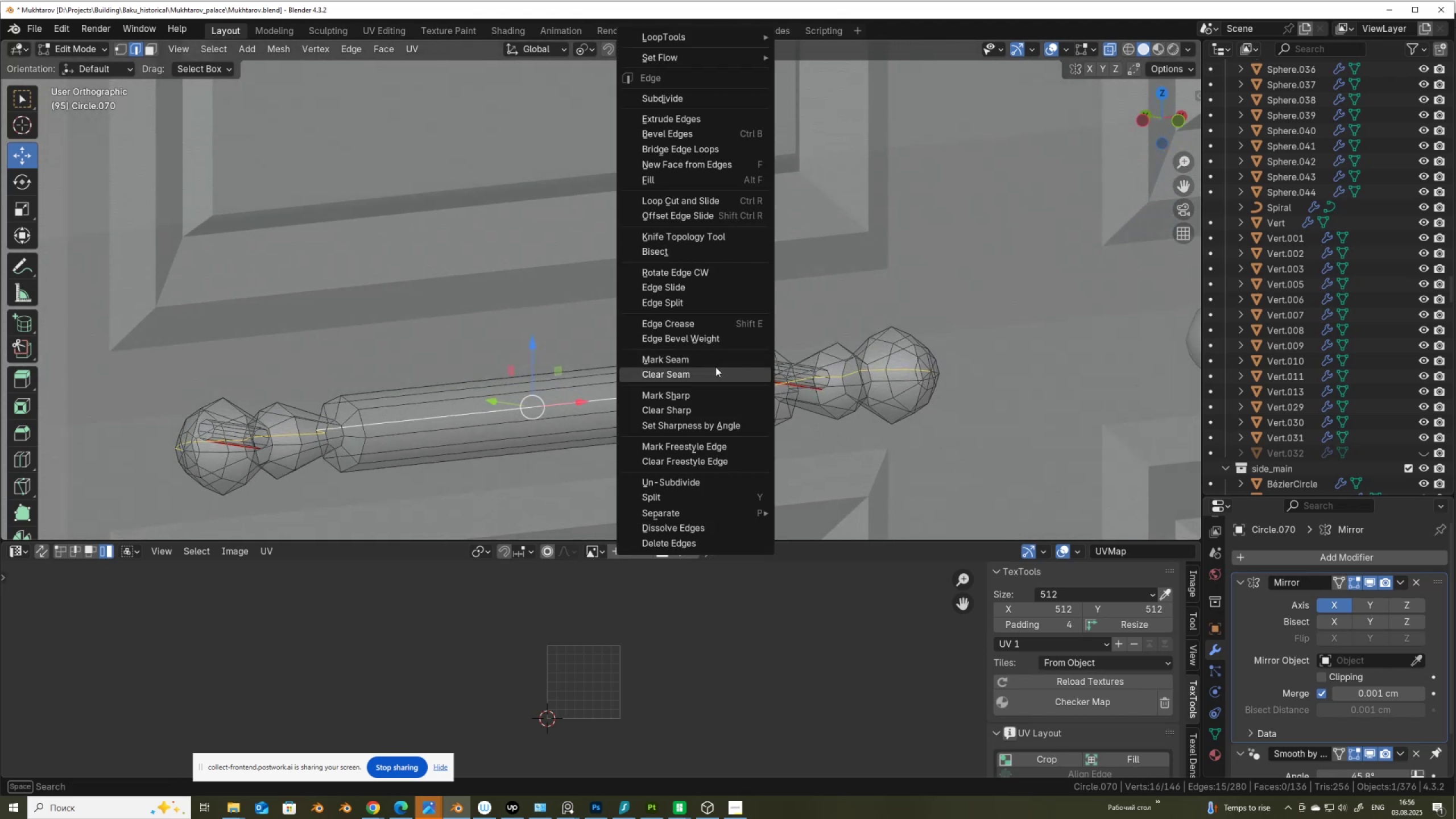 
left_click([715, 361])
 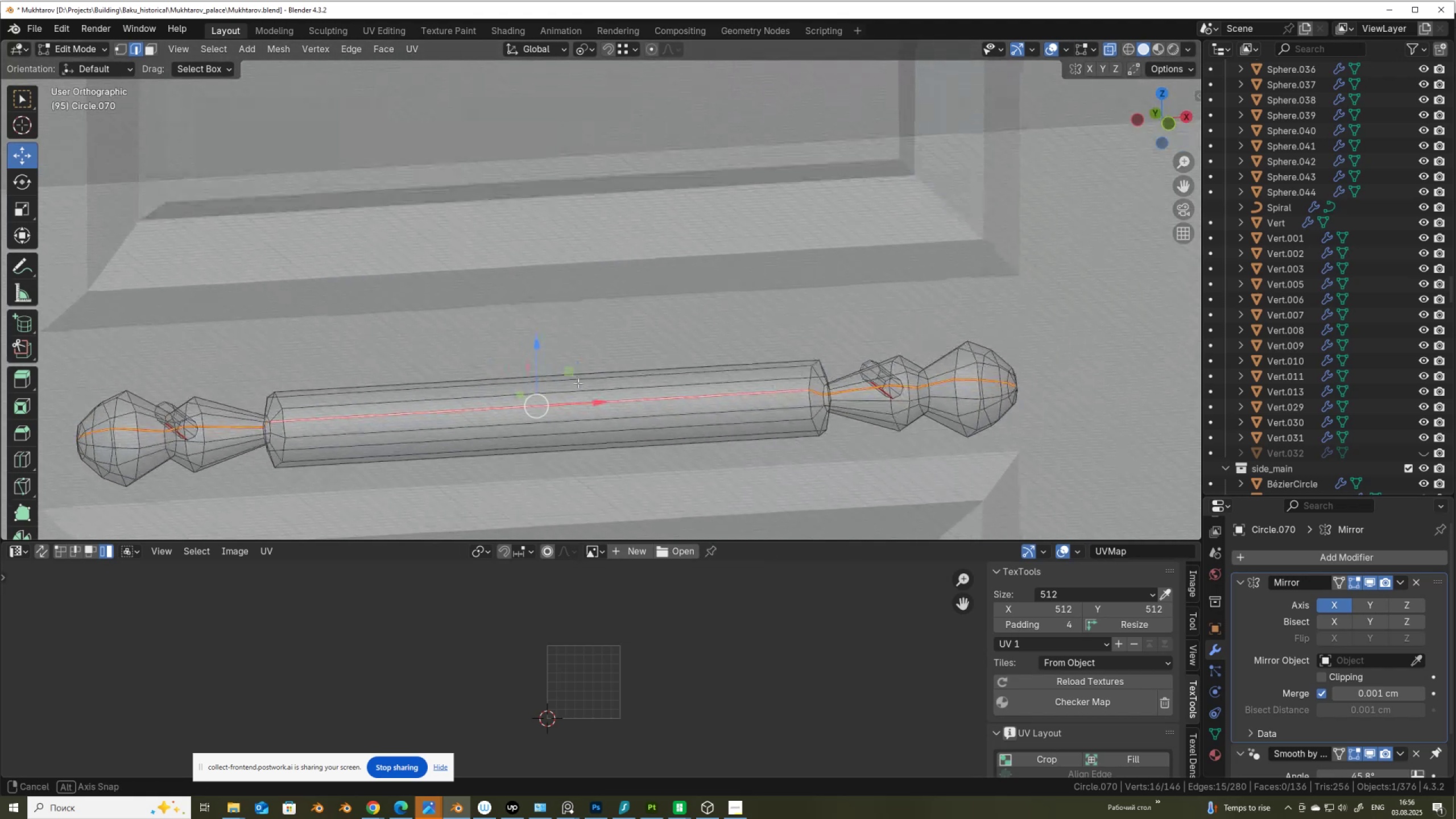 
hold_key(key=ShiftLeft, duration=0.51)
 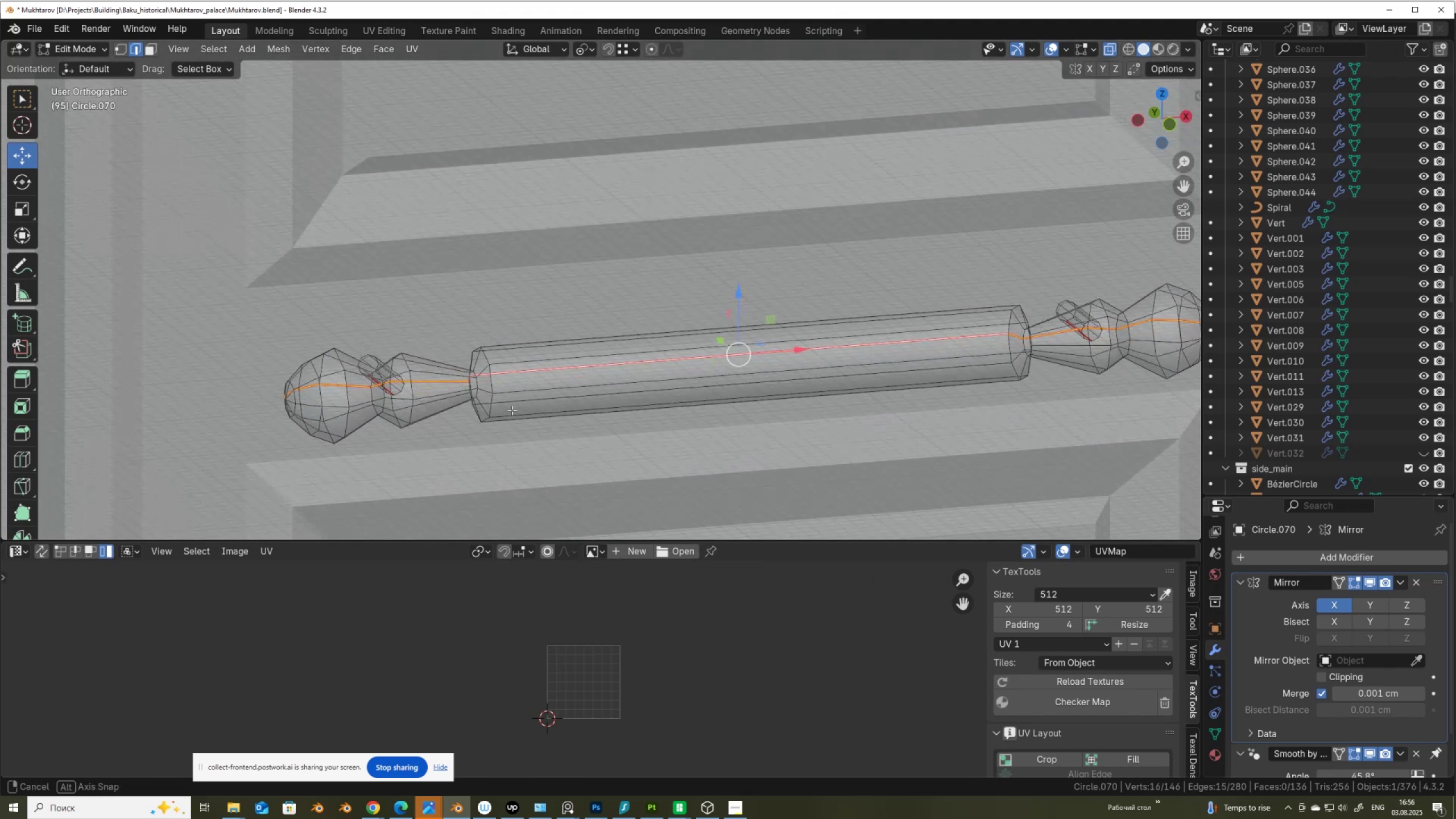 
key(Control+Z)
 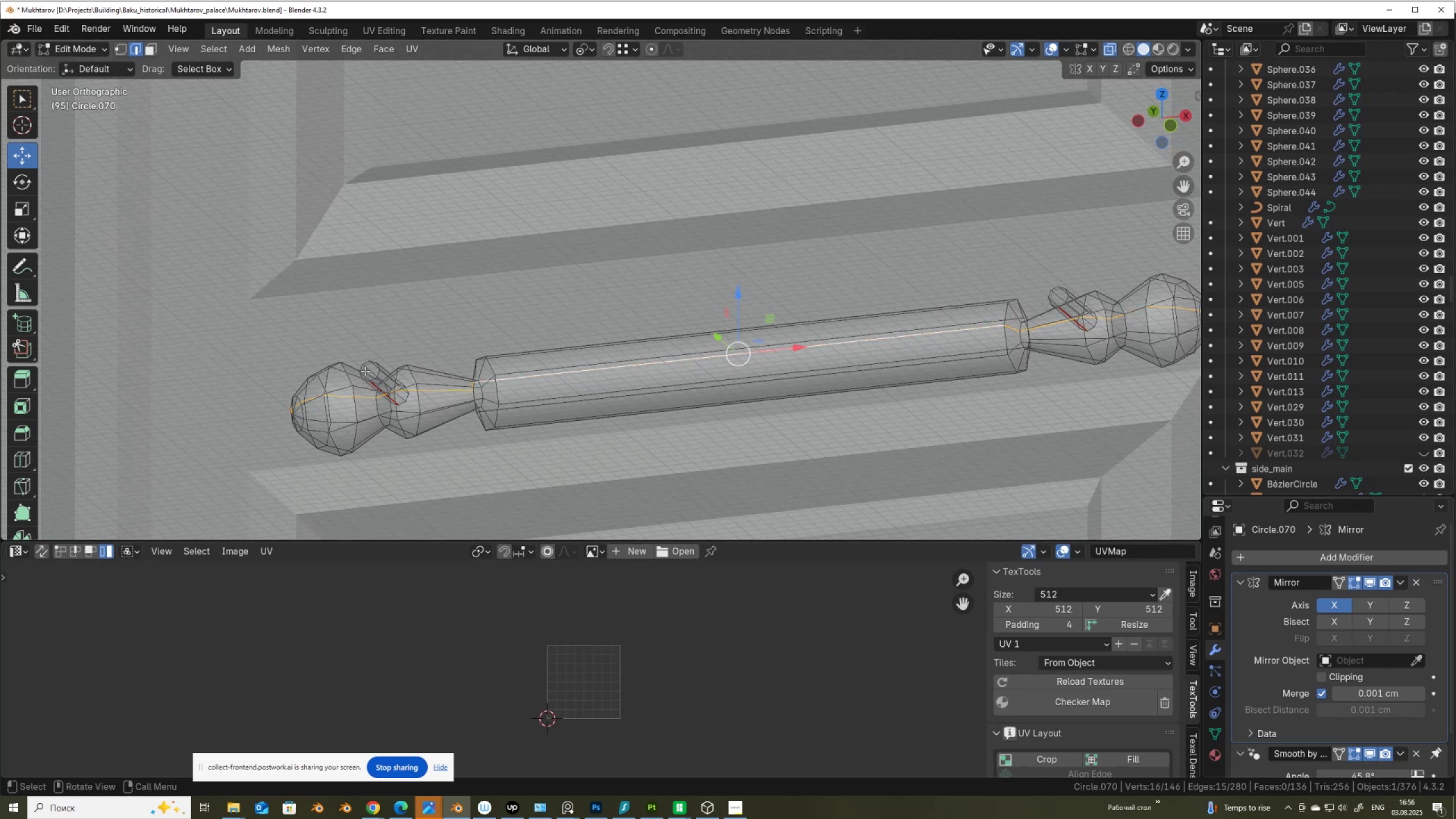 
hold_key(key=AltLeft, duration=0.36)
 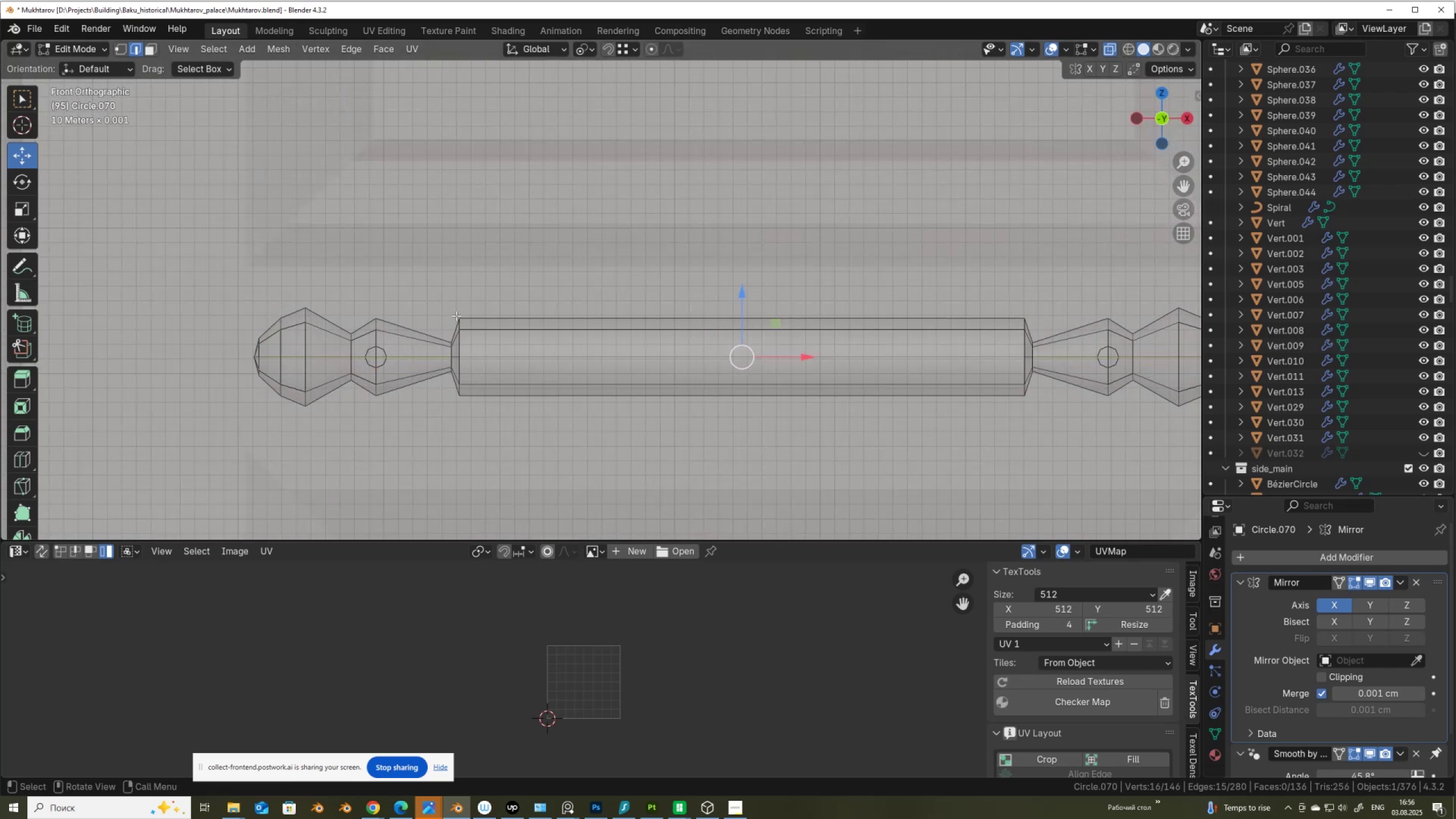 
hold_key(key=AltLeft, duration=1.02)
left_click([471, 314])
 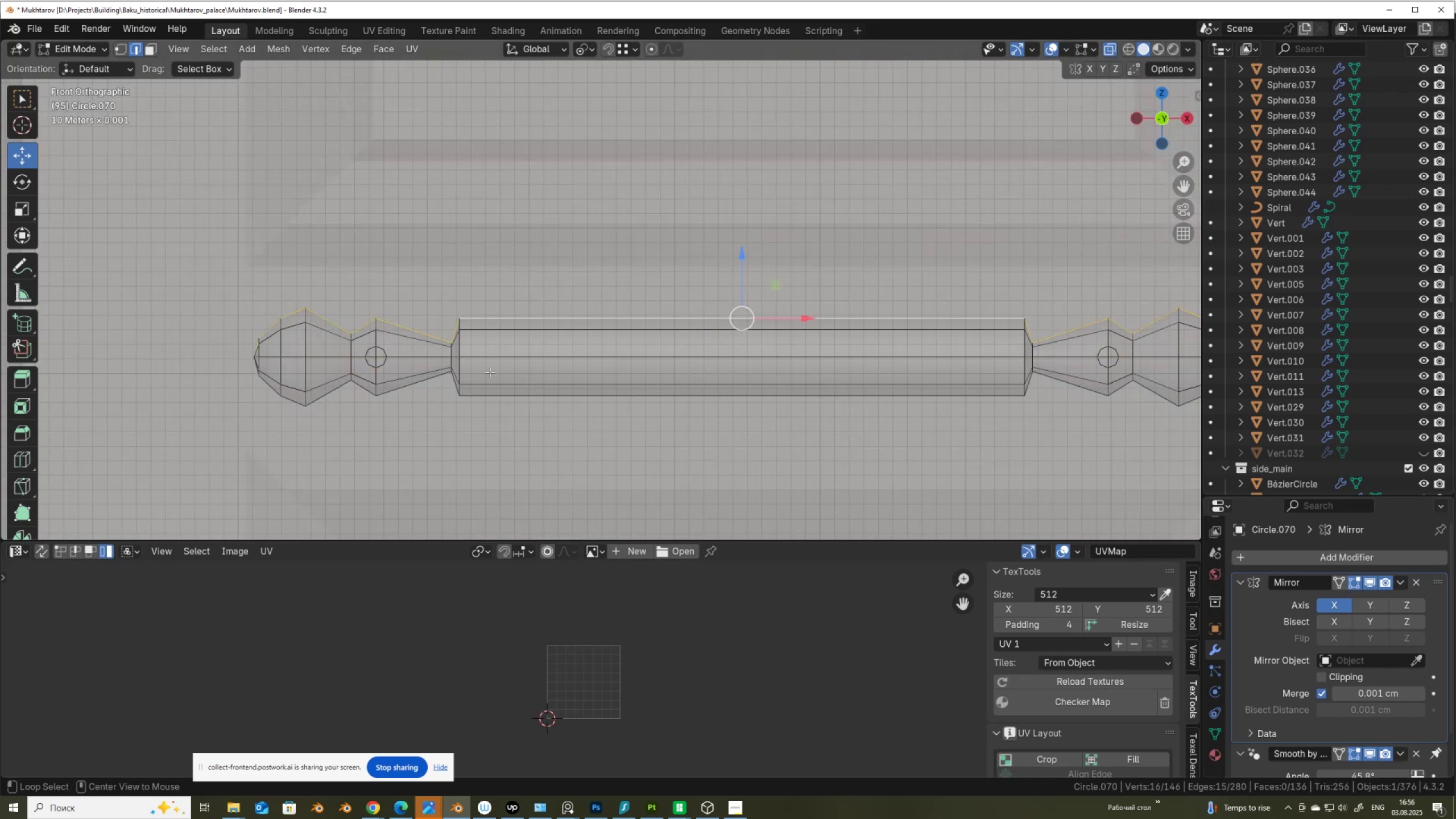 
hold_key(key=ShiftLeft, duration=0.46)
left_click([495, 399])
 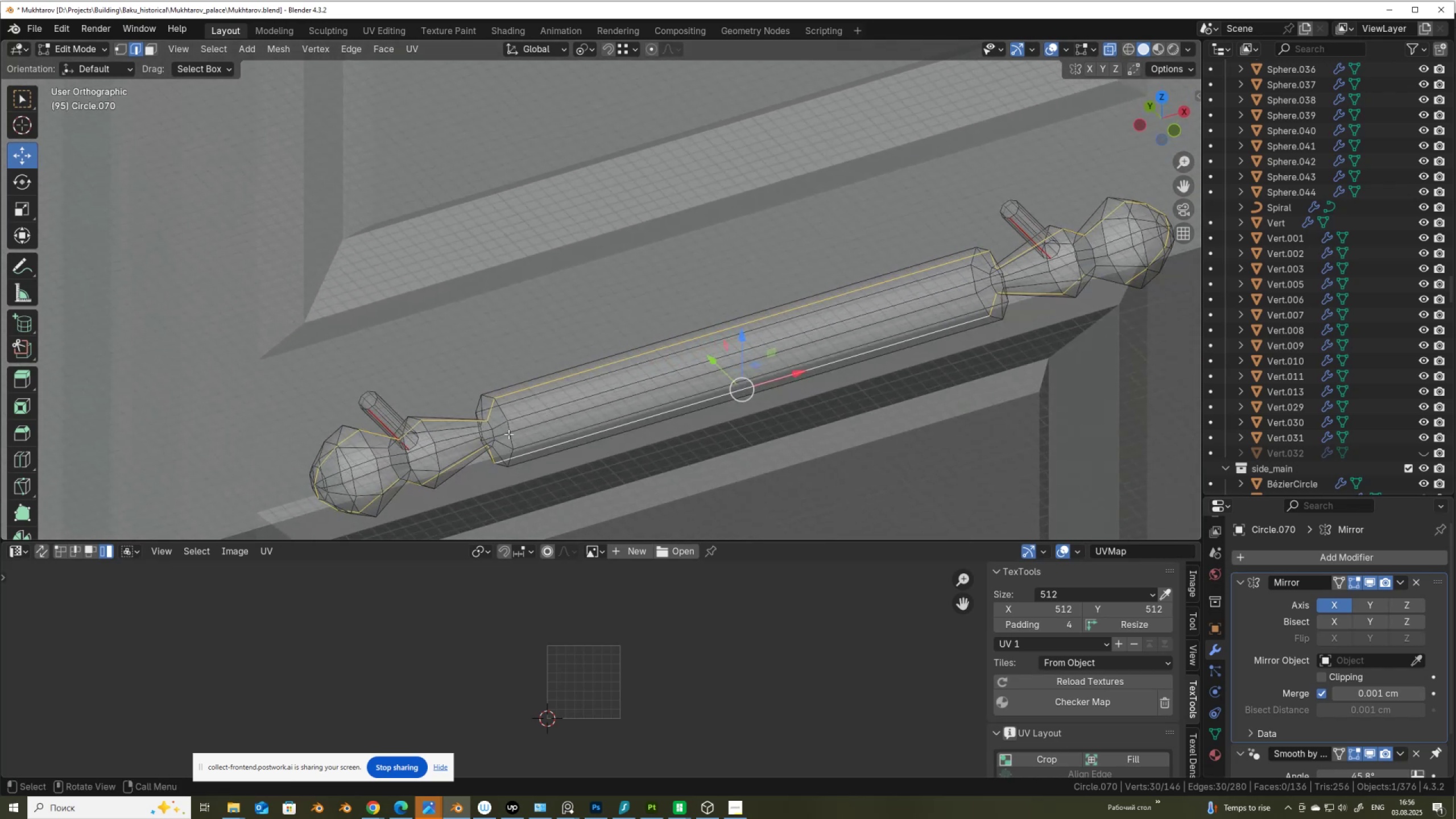 
hold_key(key=ShiftLeft, duration=0.62)
 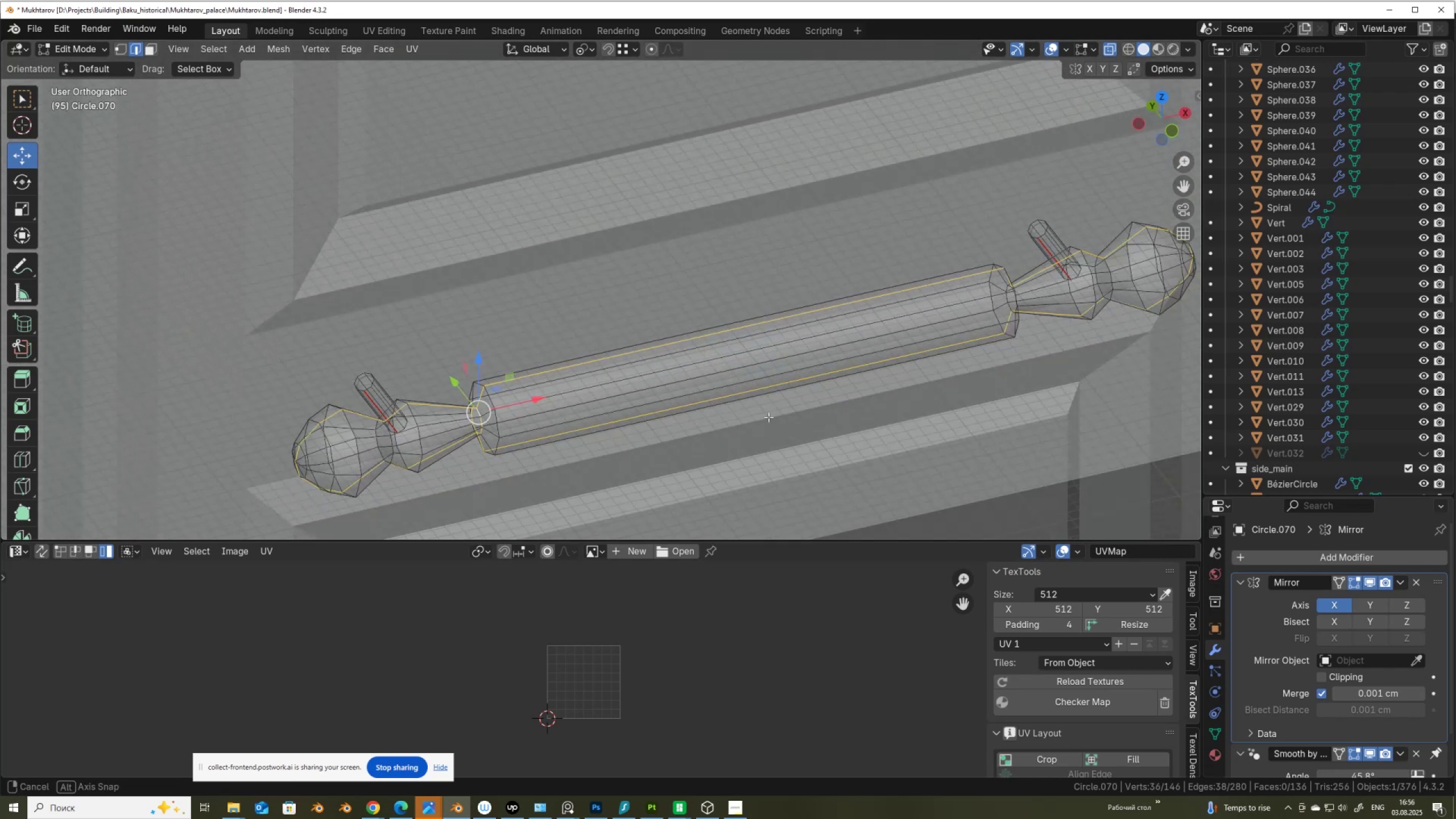 
hold_key(key=AltLeft, duration=0.49)
 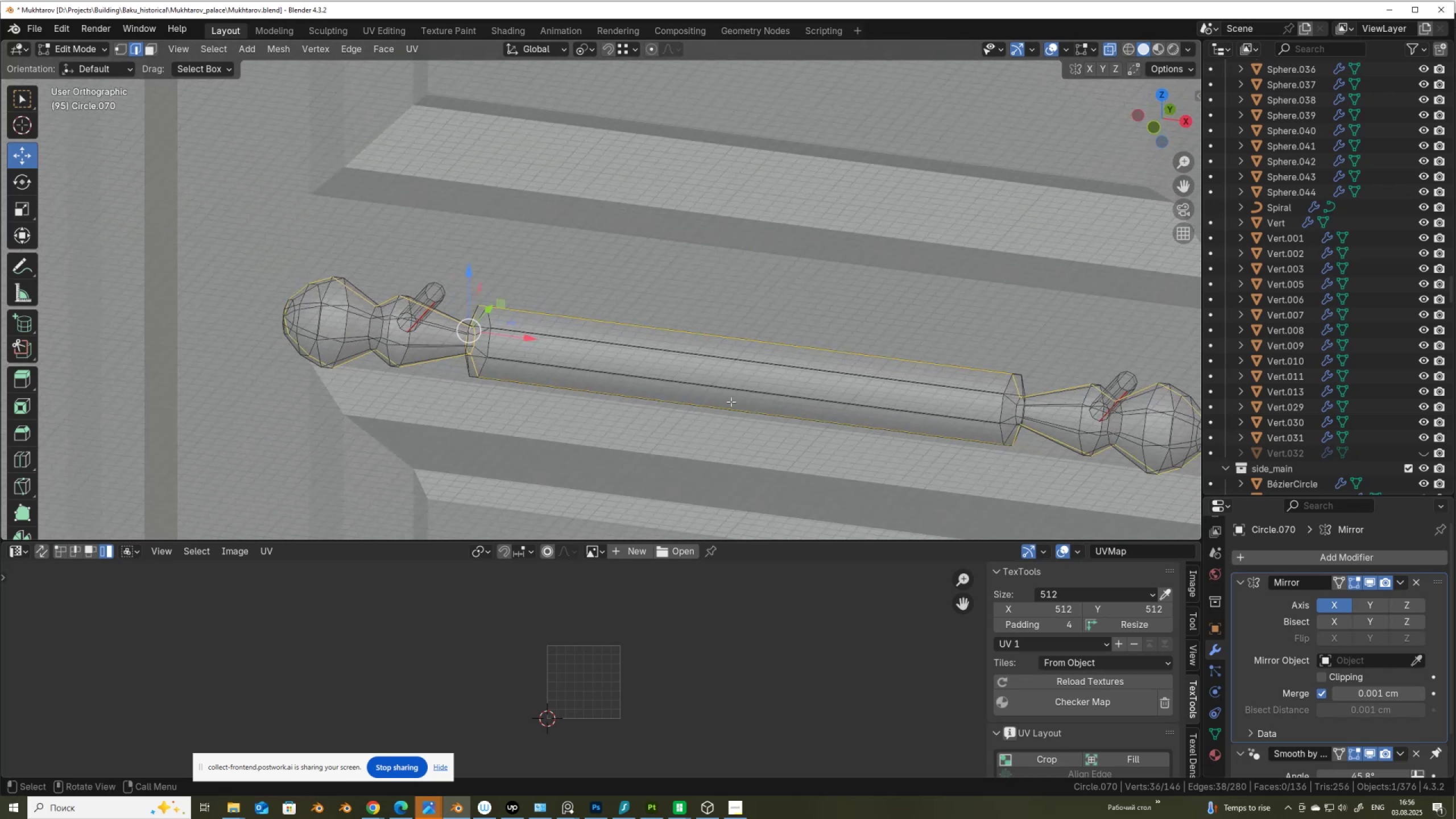 
hold_key(key=ShiftLeft, duration=0.76)
hold_key(key=AltLeft, duration=0.76)
left_click([1018, 402])
 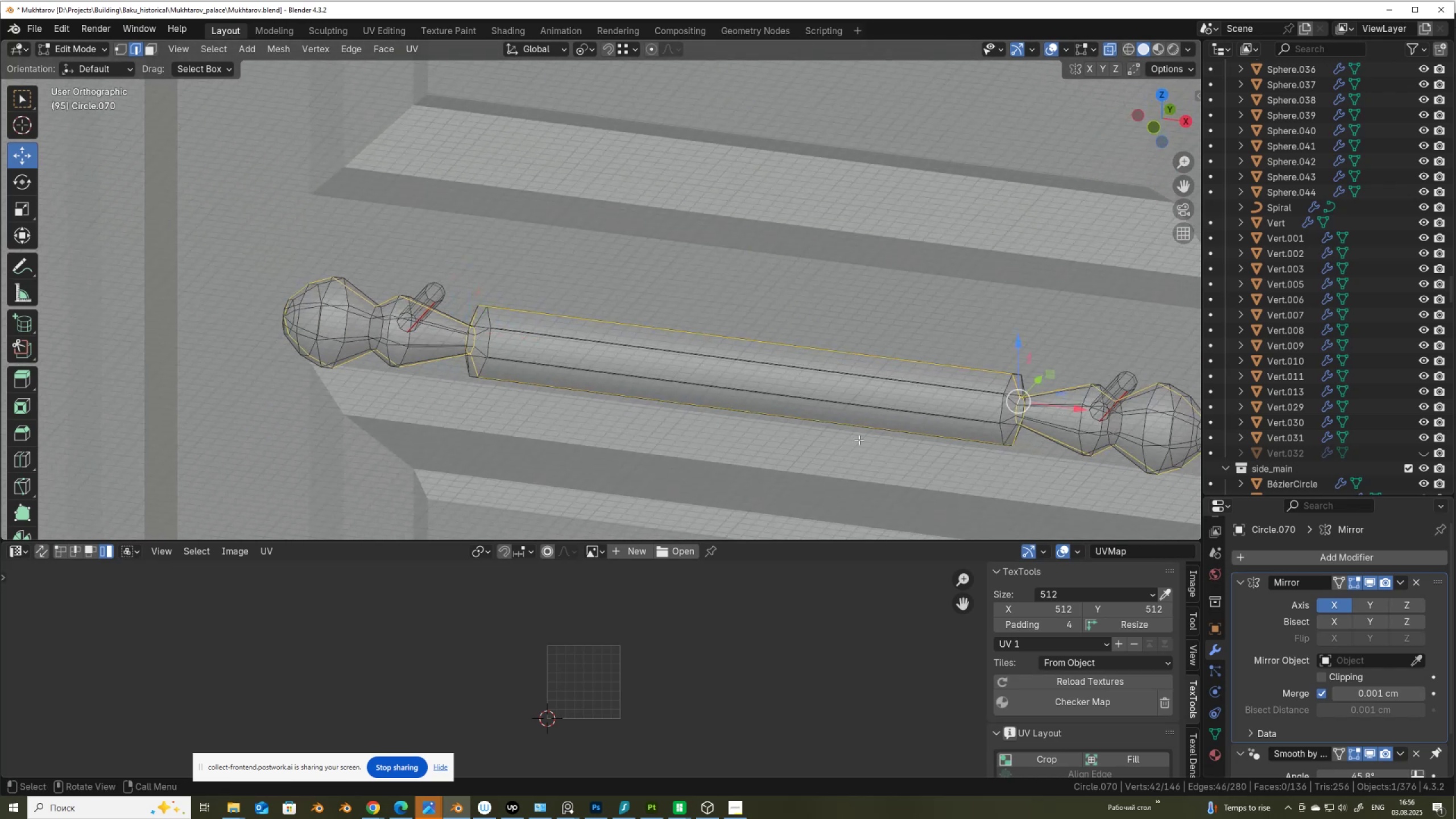 
scroll: coordinate [780, 440], scroll_direction: down, amount: 3.0
 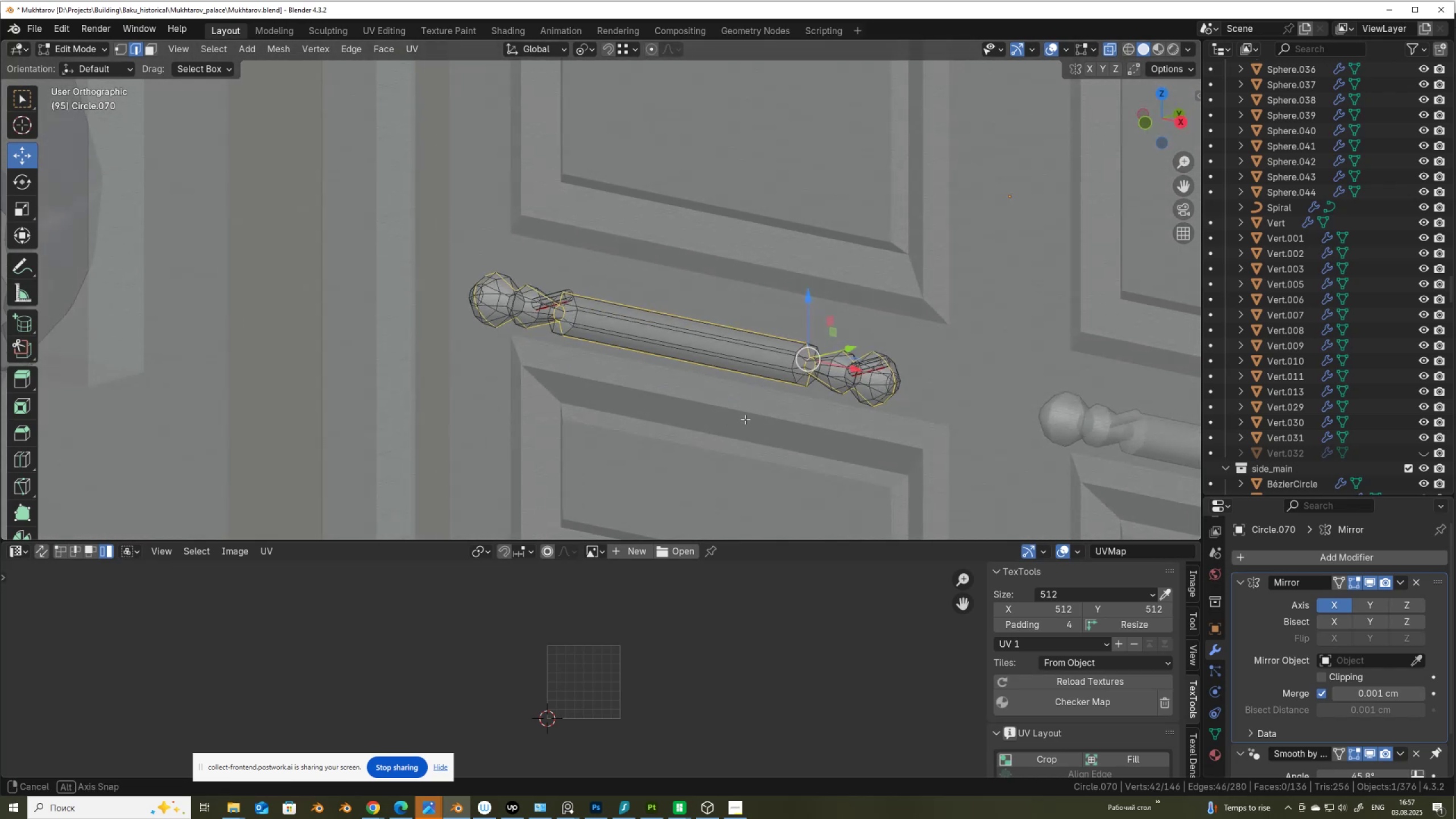 
scroll: coordinate [945, 437], scroll_direction: up, amount: 4.0
 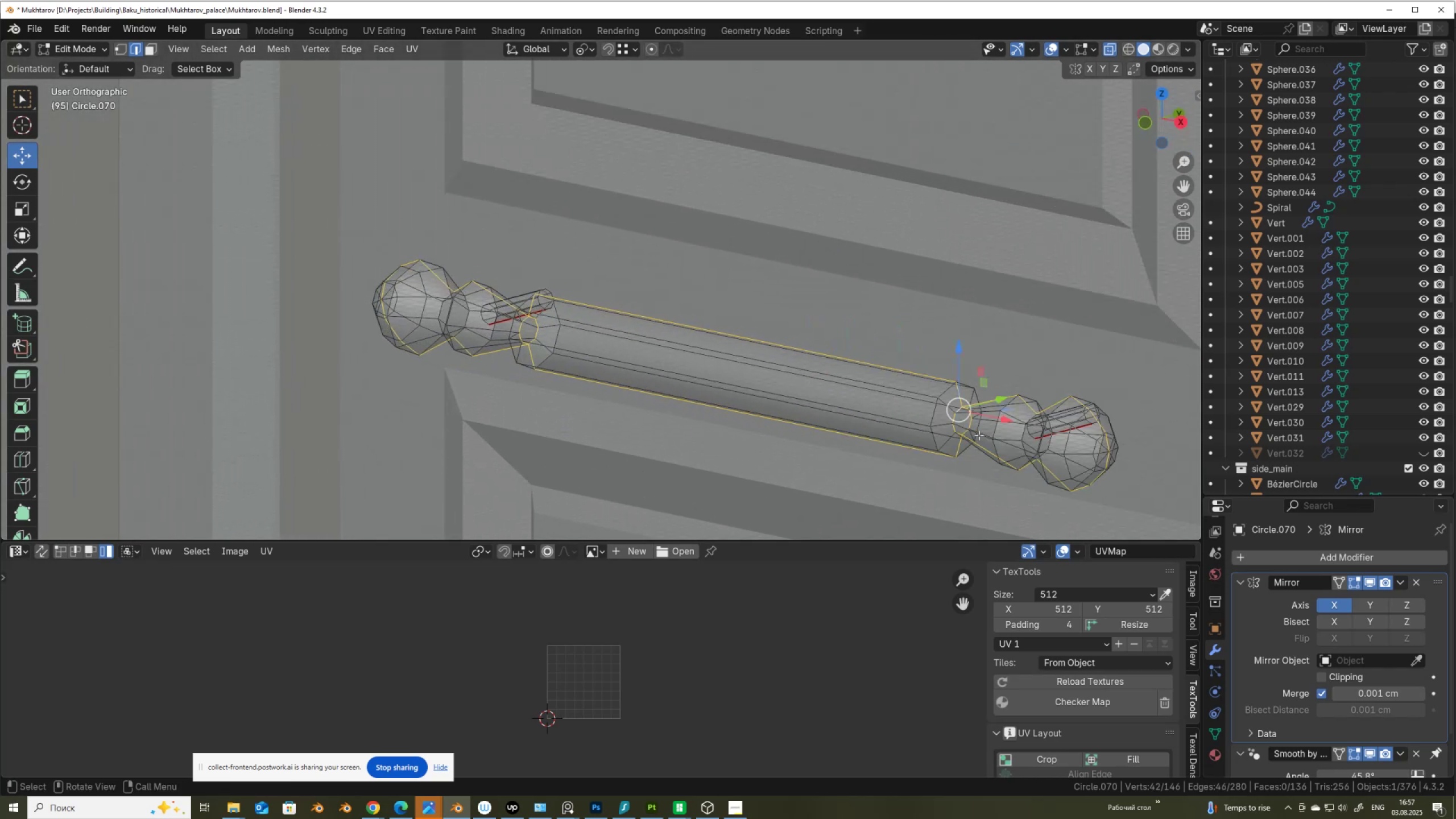 
hold_key(key=ShiftLeft, duration=0.44)
 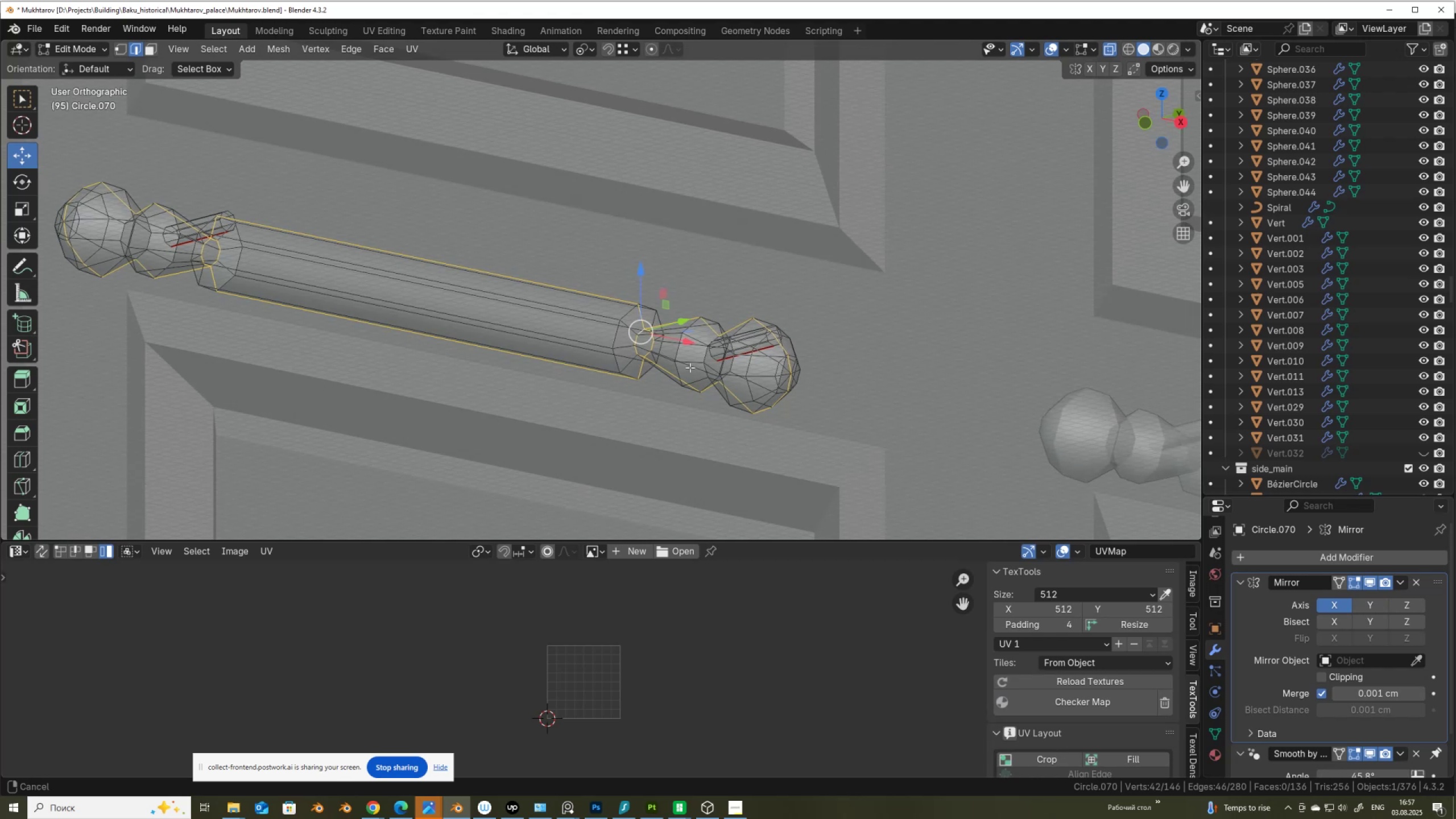 
scroll: coordinate [690, 367], scroll_direction: up, amount: 2.0
 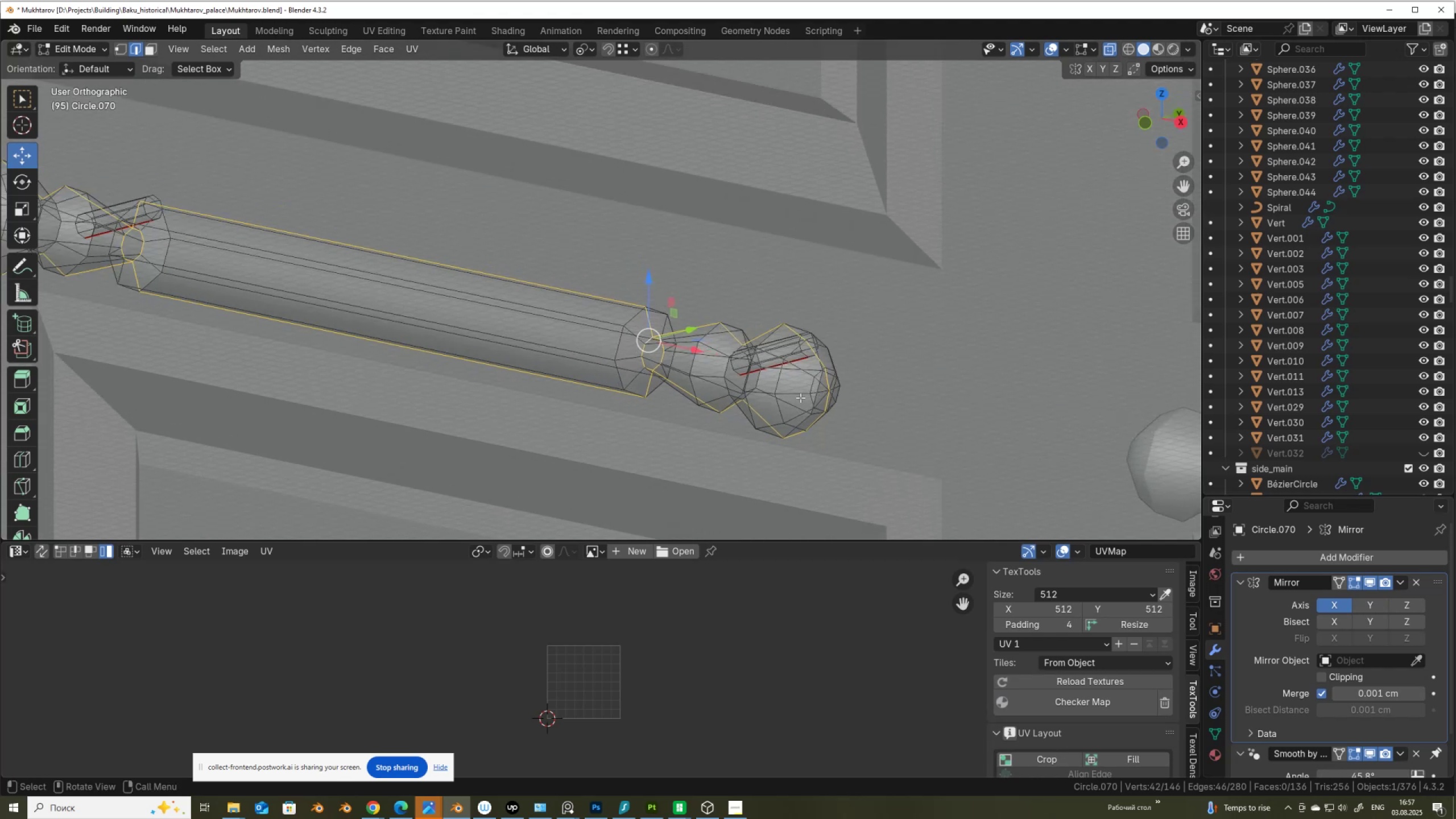 
hold_key(key=AltLeft, duration=0.7)
hold_key(key=ShiftLeft, duration=0.74)
left_click([810, 388])
 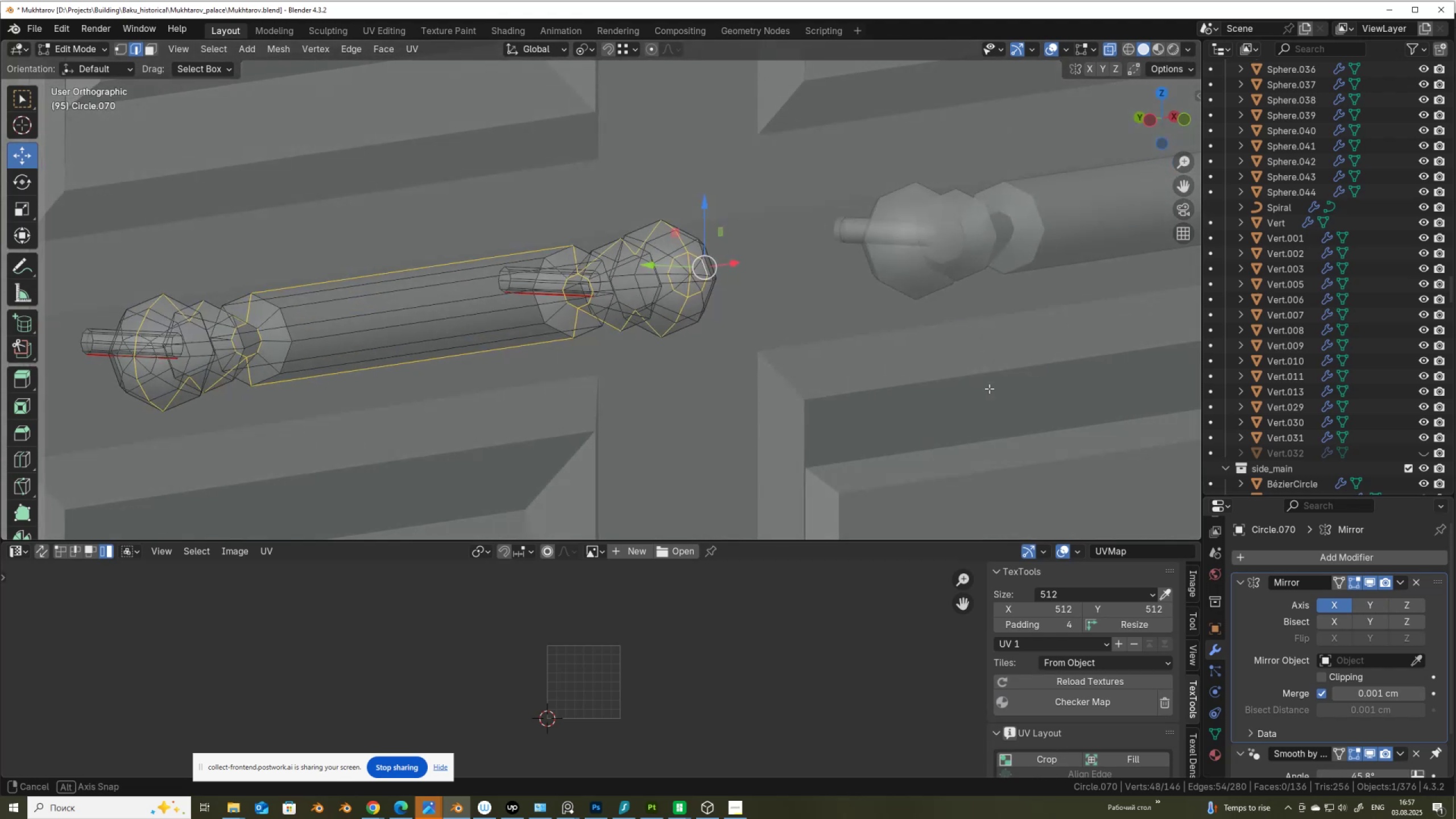 
hold_key(key=ShiftLeft, duration=0.86)
hold_key(key=AltLeft, duration=0.81)
left_click([152, 363])
 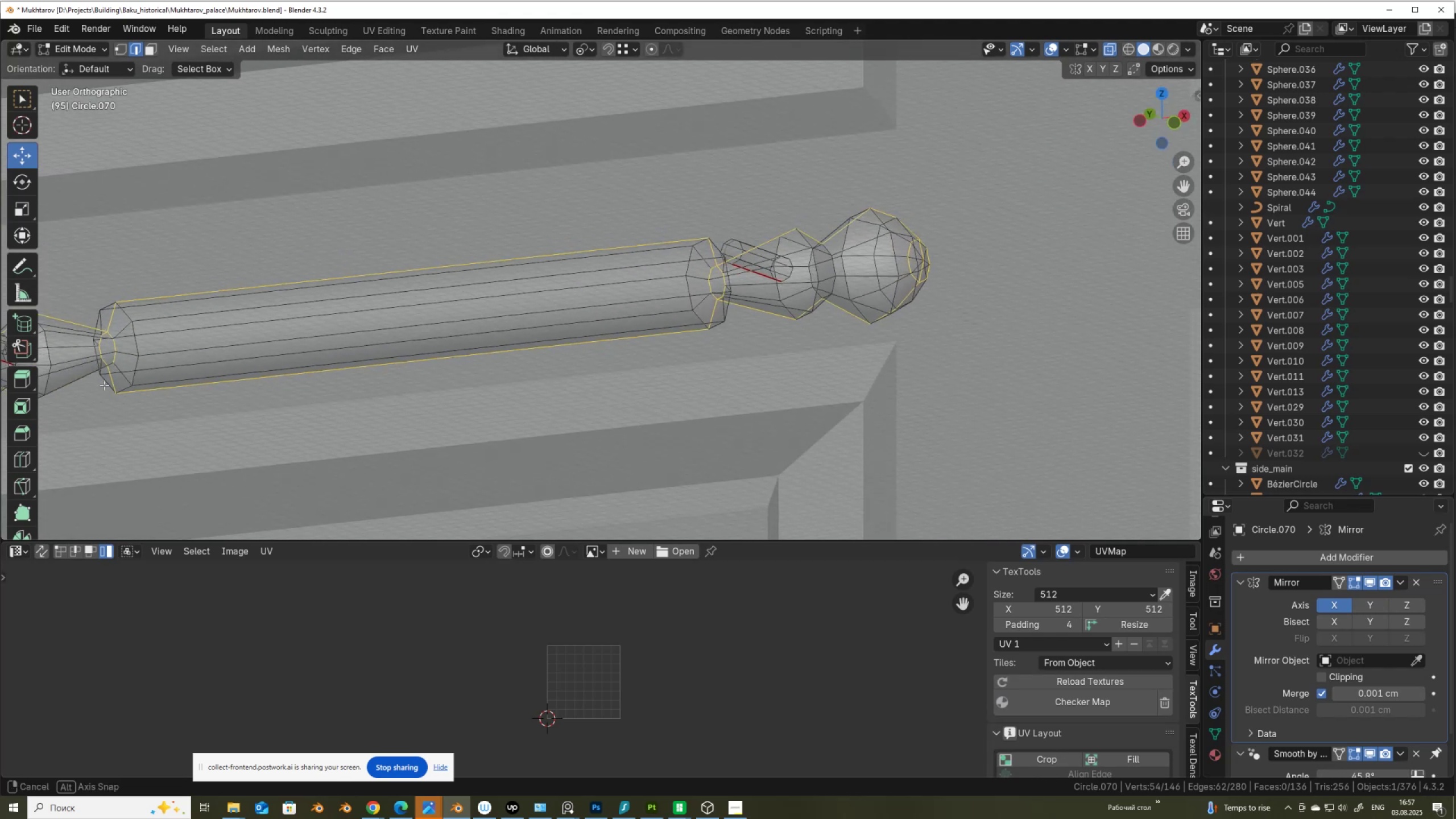 
hold_key(key=ShiftLeft, duration=0.48)
 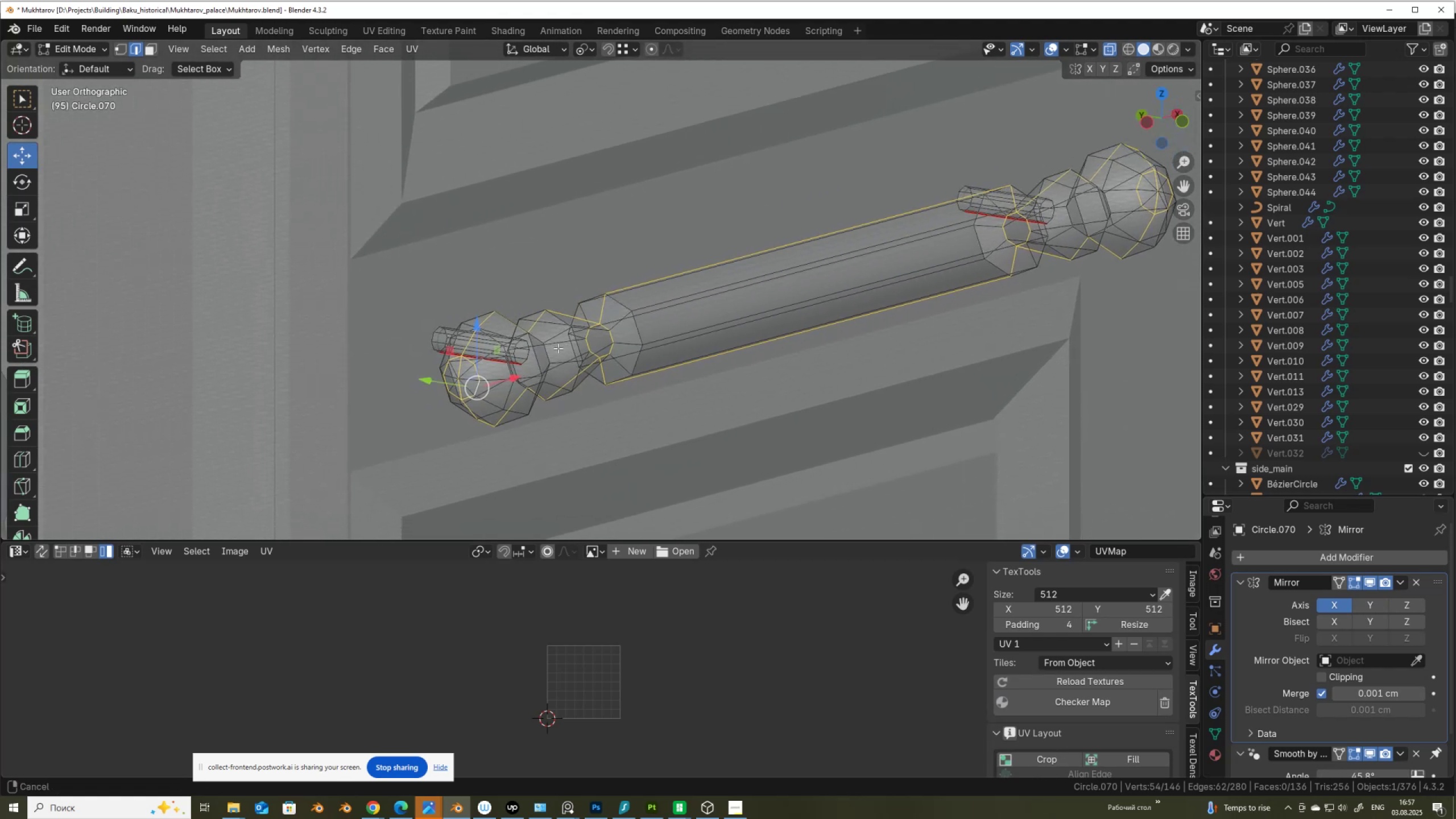 
scroll: coordinate [576, 340], scroll_direction: up, amount: 2.0
 